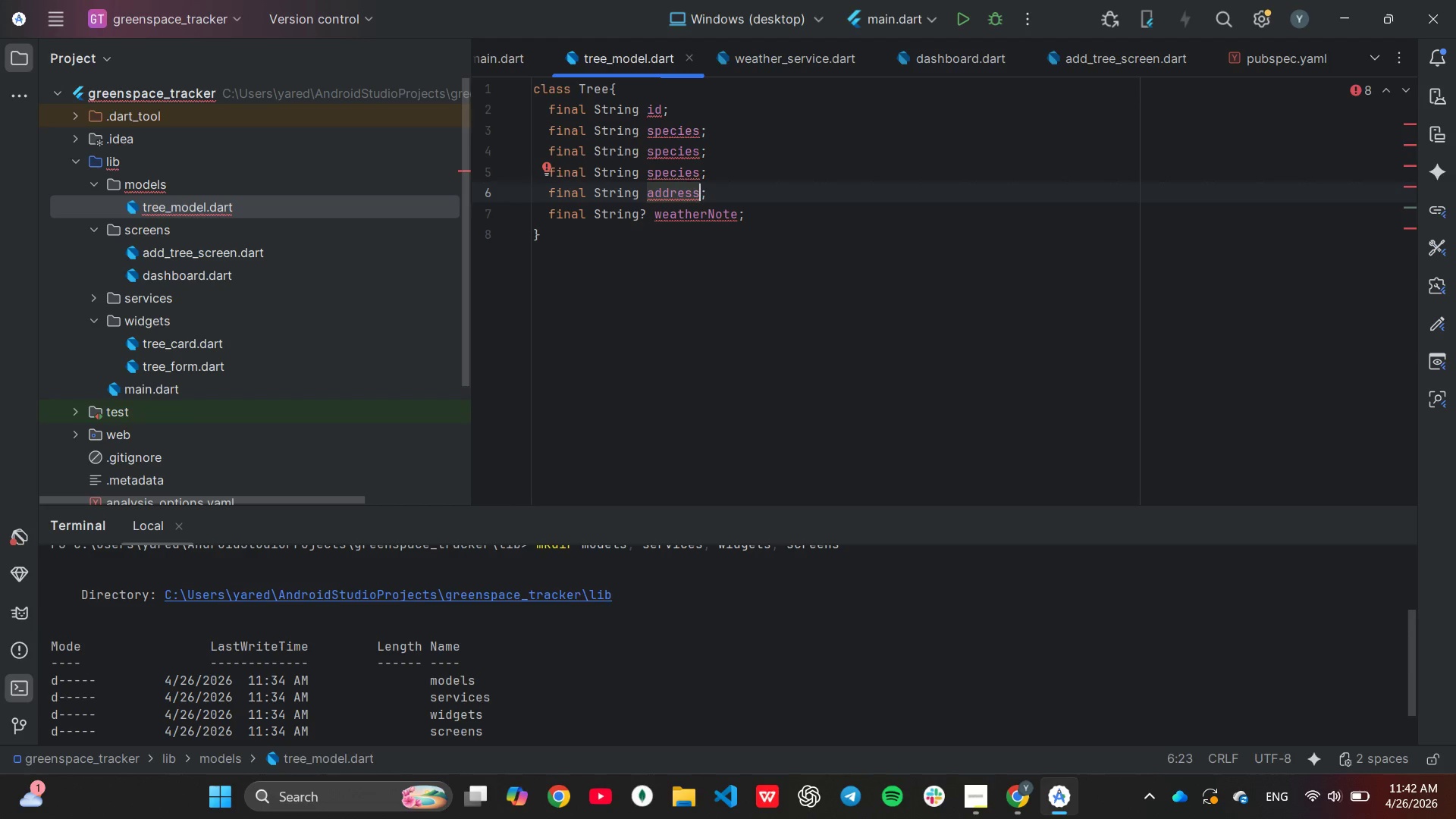 
key(ArrowUp)
 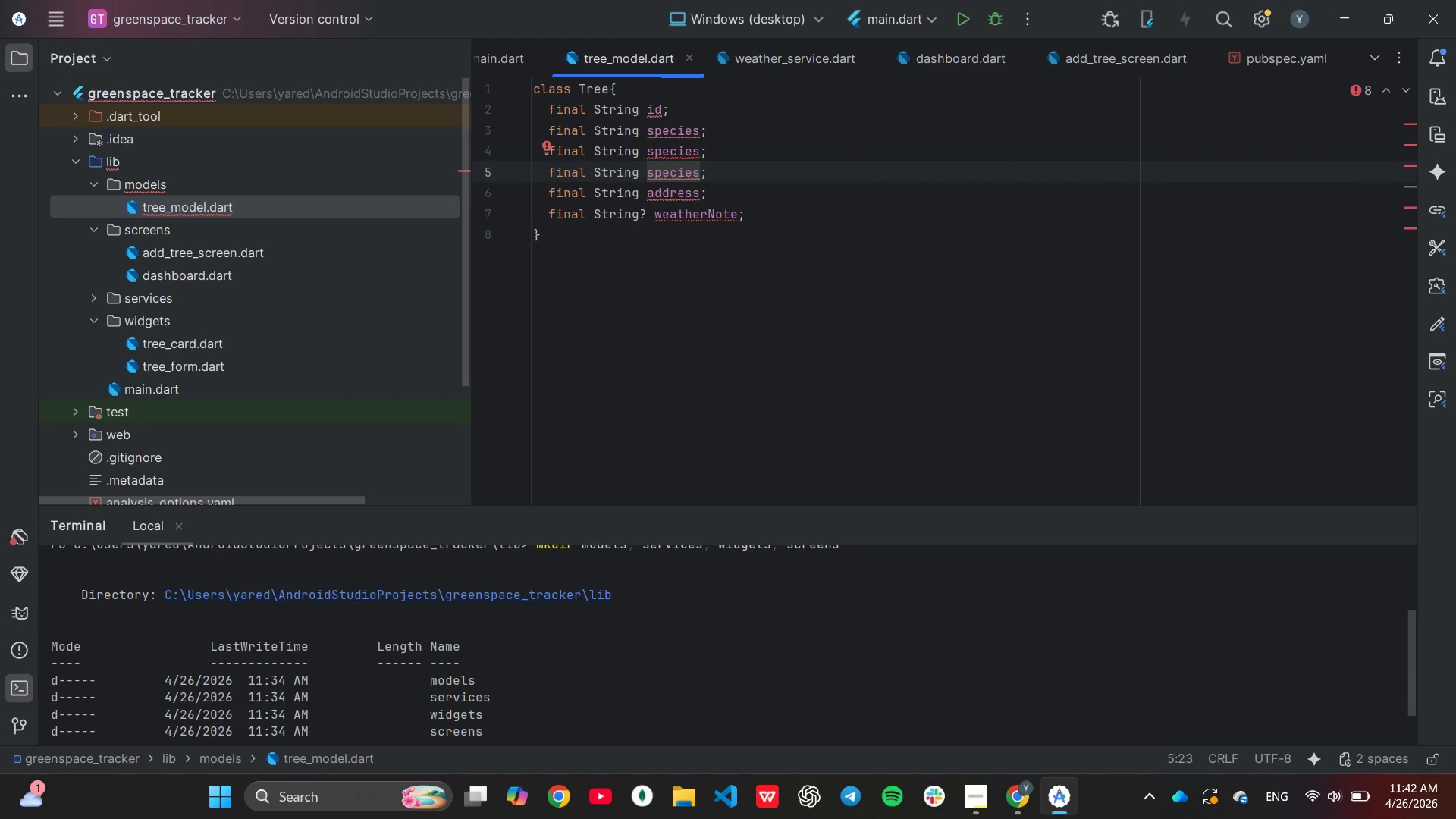 
hold_key(key=Backspace, duration=0.56)
 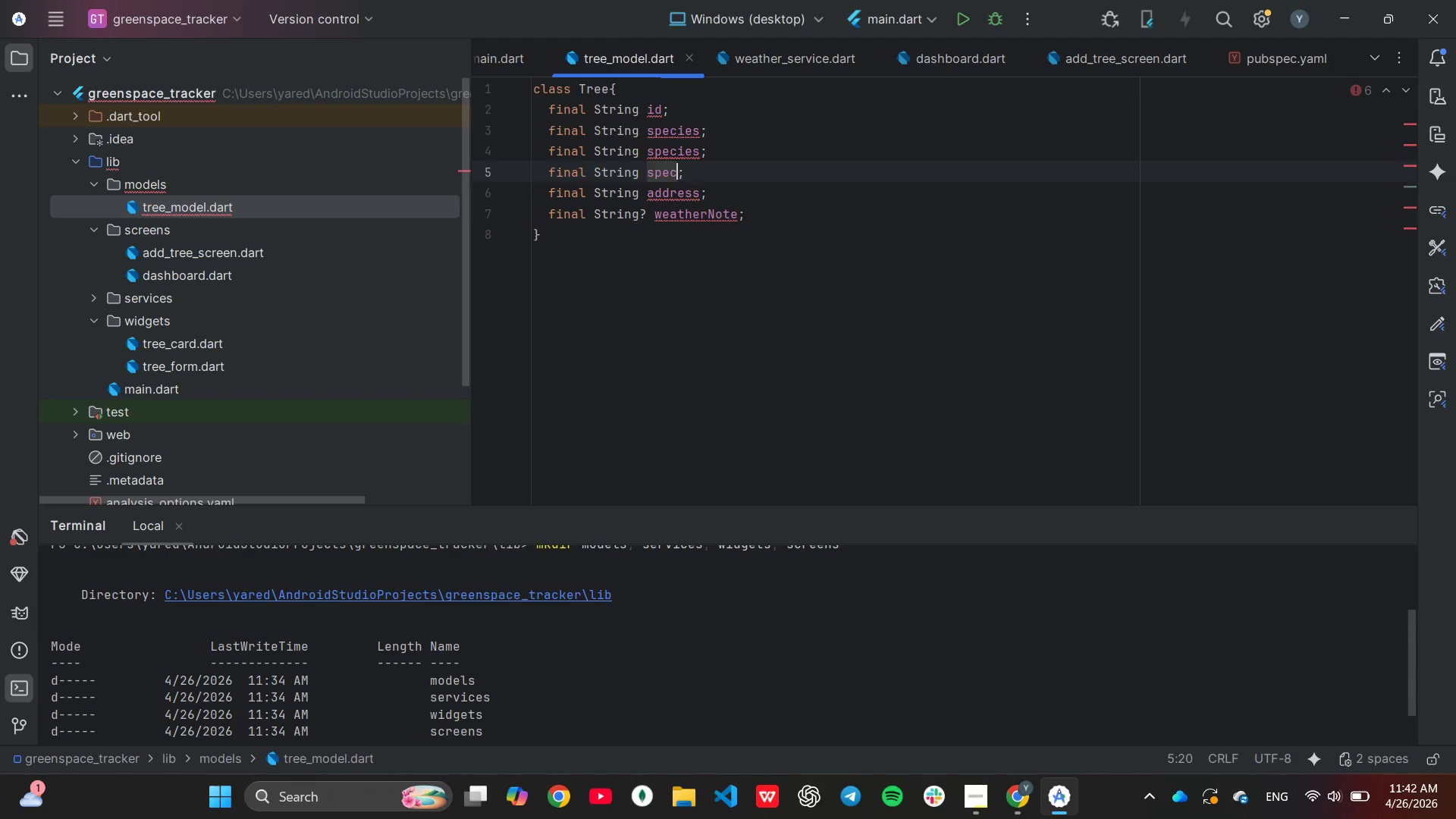 
key(Backspace)
key(Backspace)
key(Backspace)
key(Backspace)
type(healthStatus)
 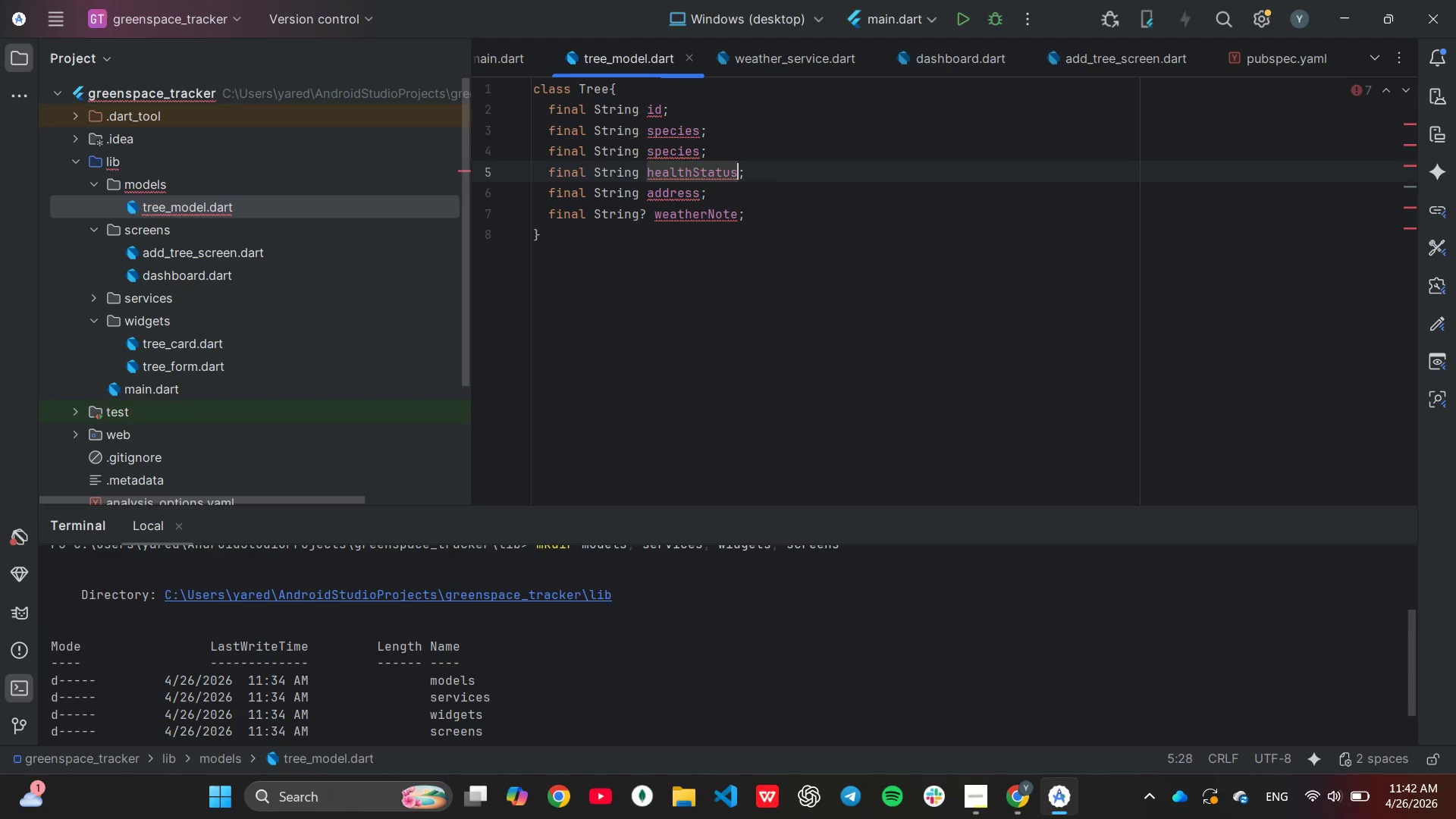 
key(ArrowUp)
 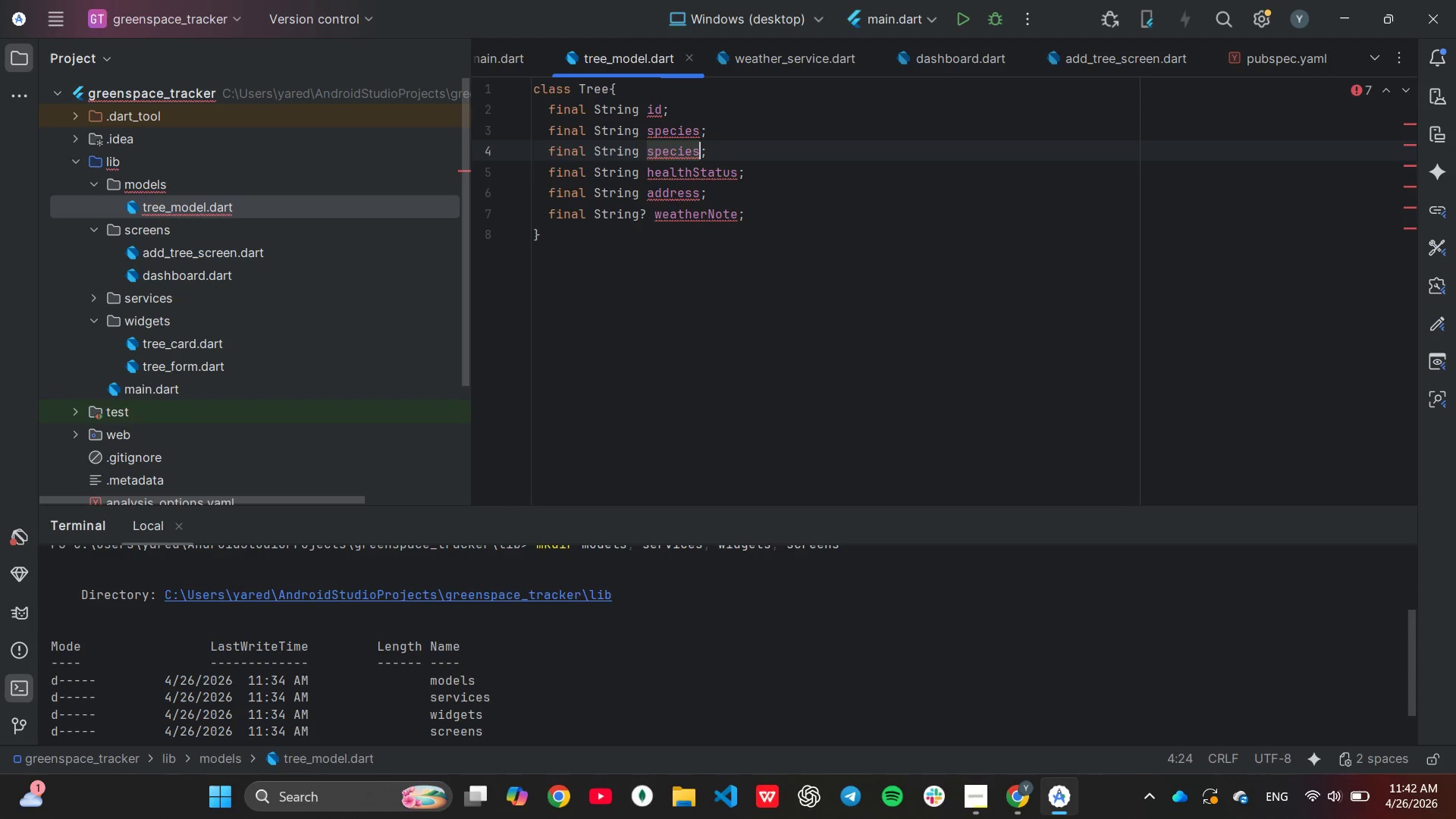 
key(ArrowLeft)
 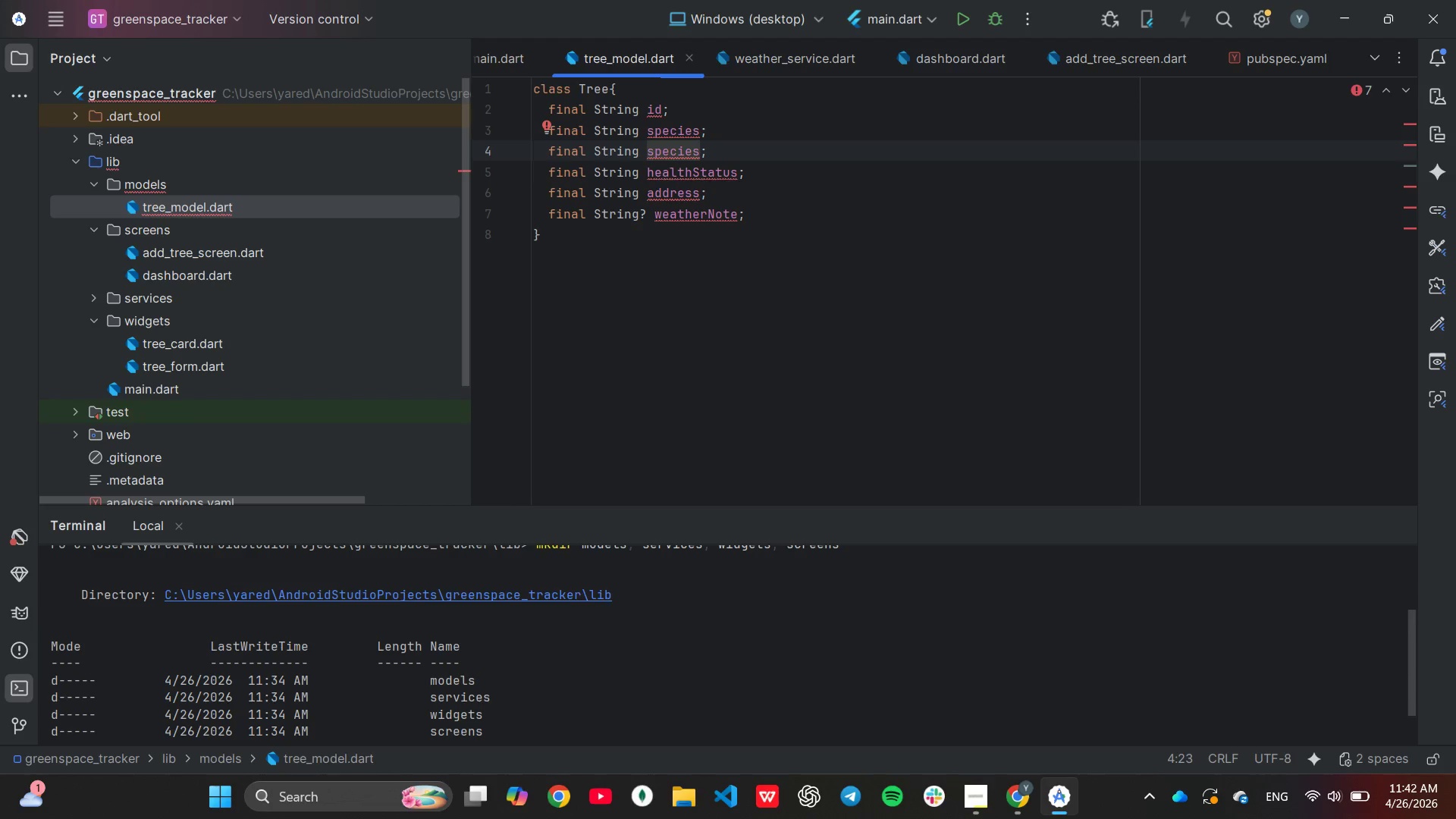 
hold_key(key=Backspace, duration=0.73)
 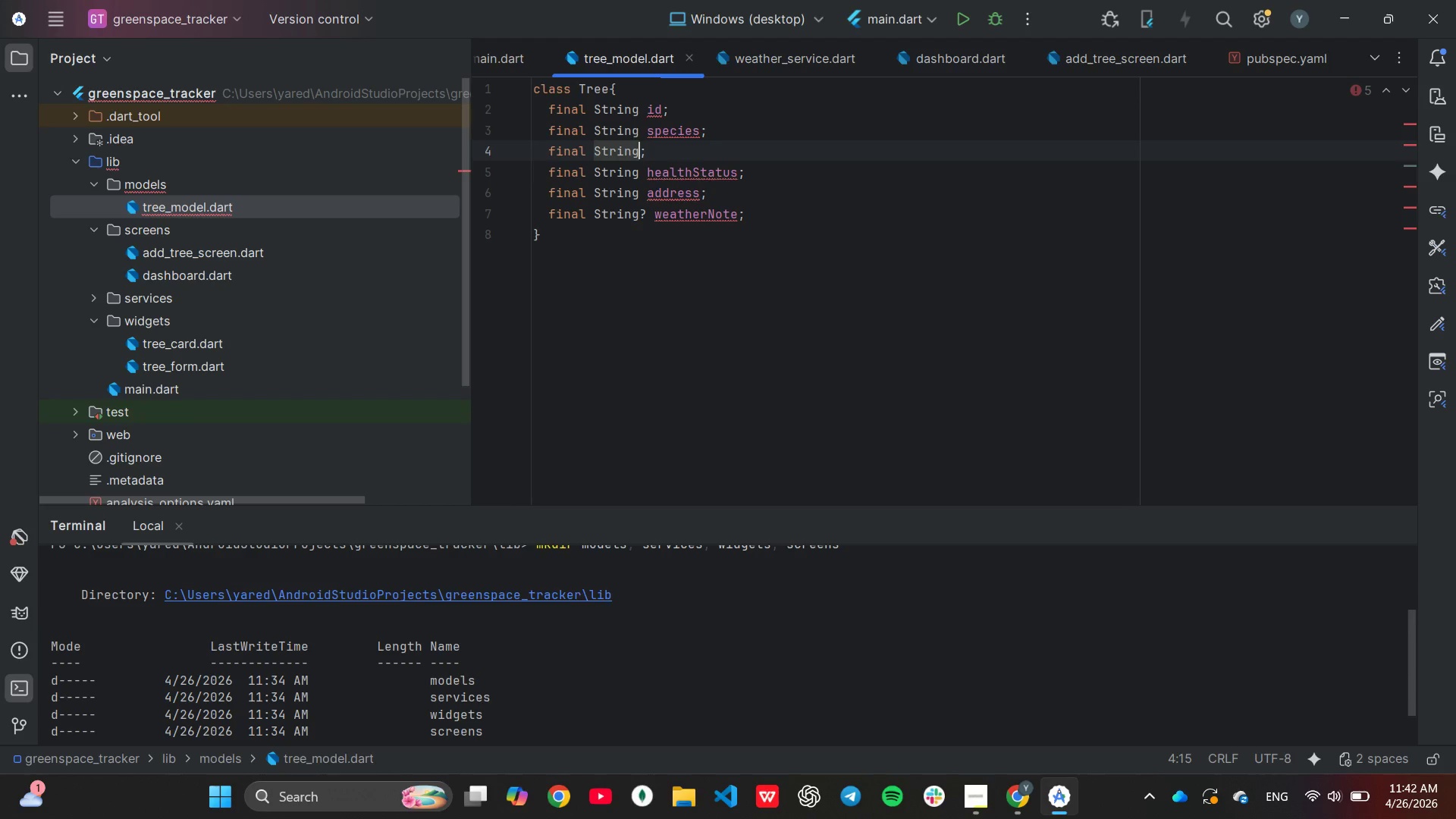 
key(Backspace)
key(Backspace)
key(Backspace)
key(Backspace)
key(Backspace)
key(Backspace)
type(Date)
 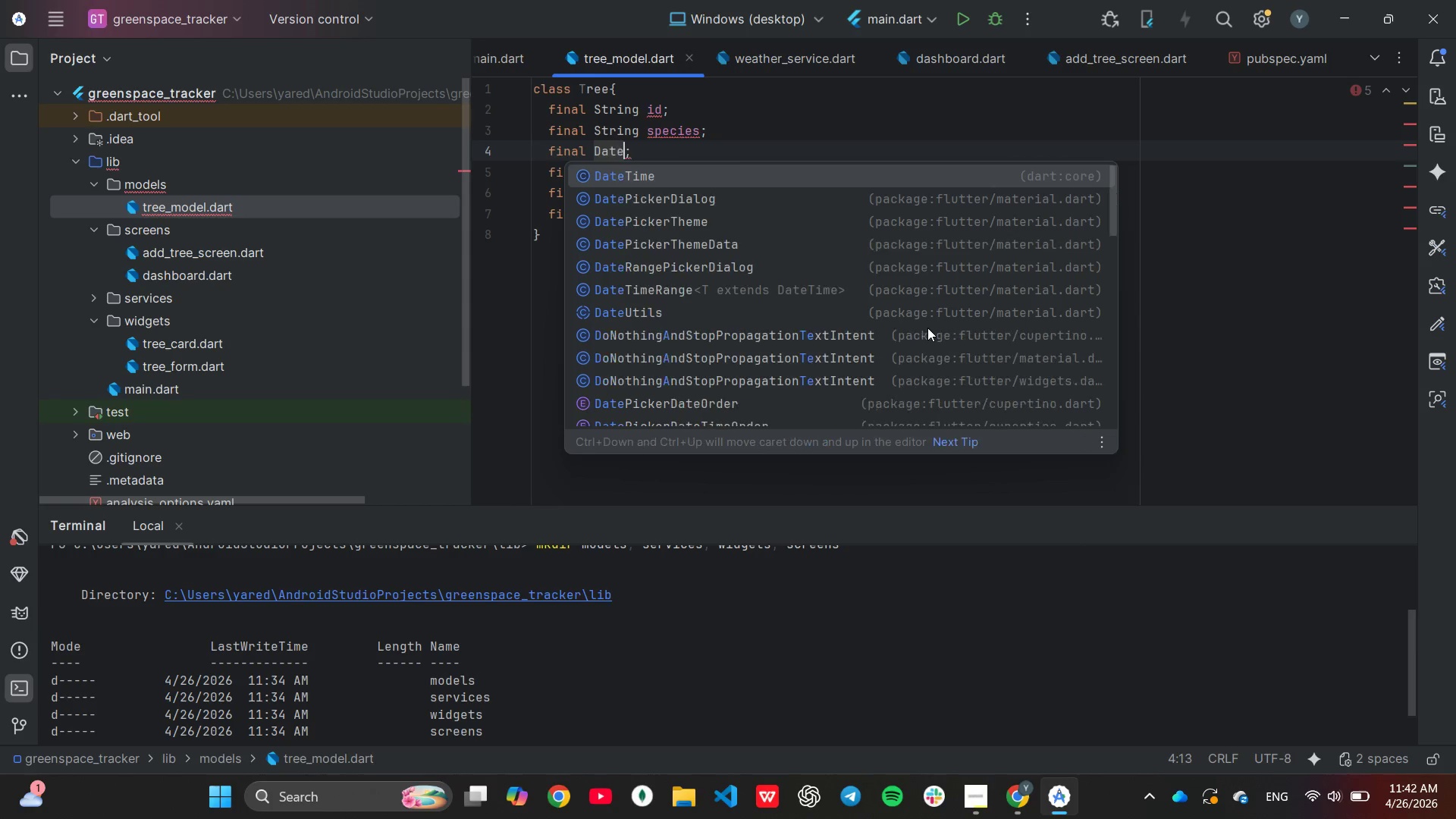 
key(Enter)
 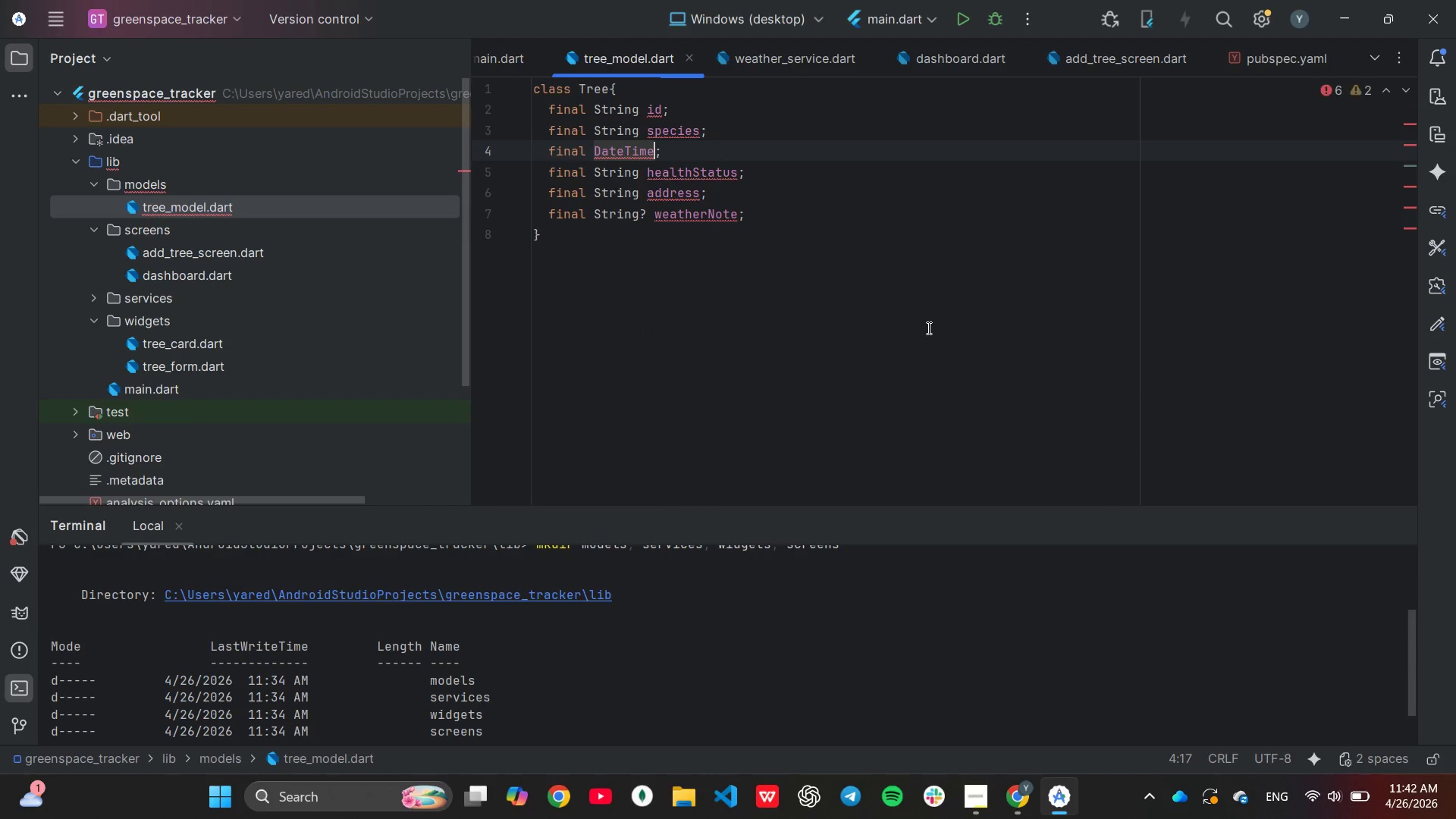 
type( date)
key(Tab)
 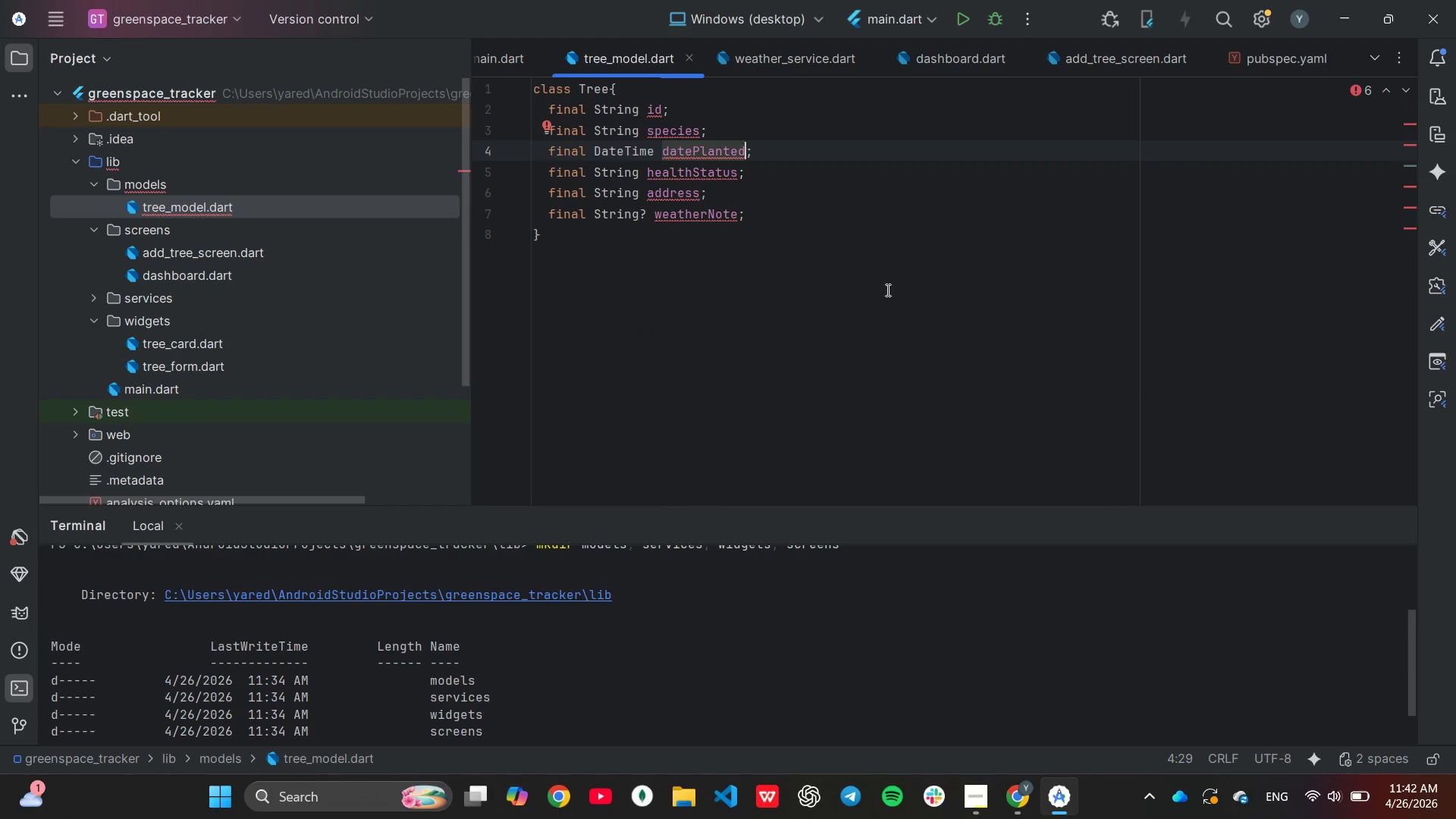 
left_click([866, 222])
 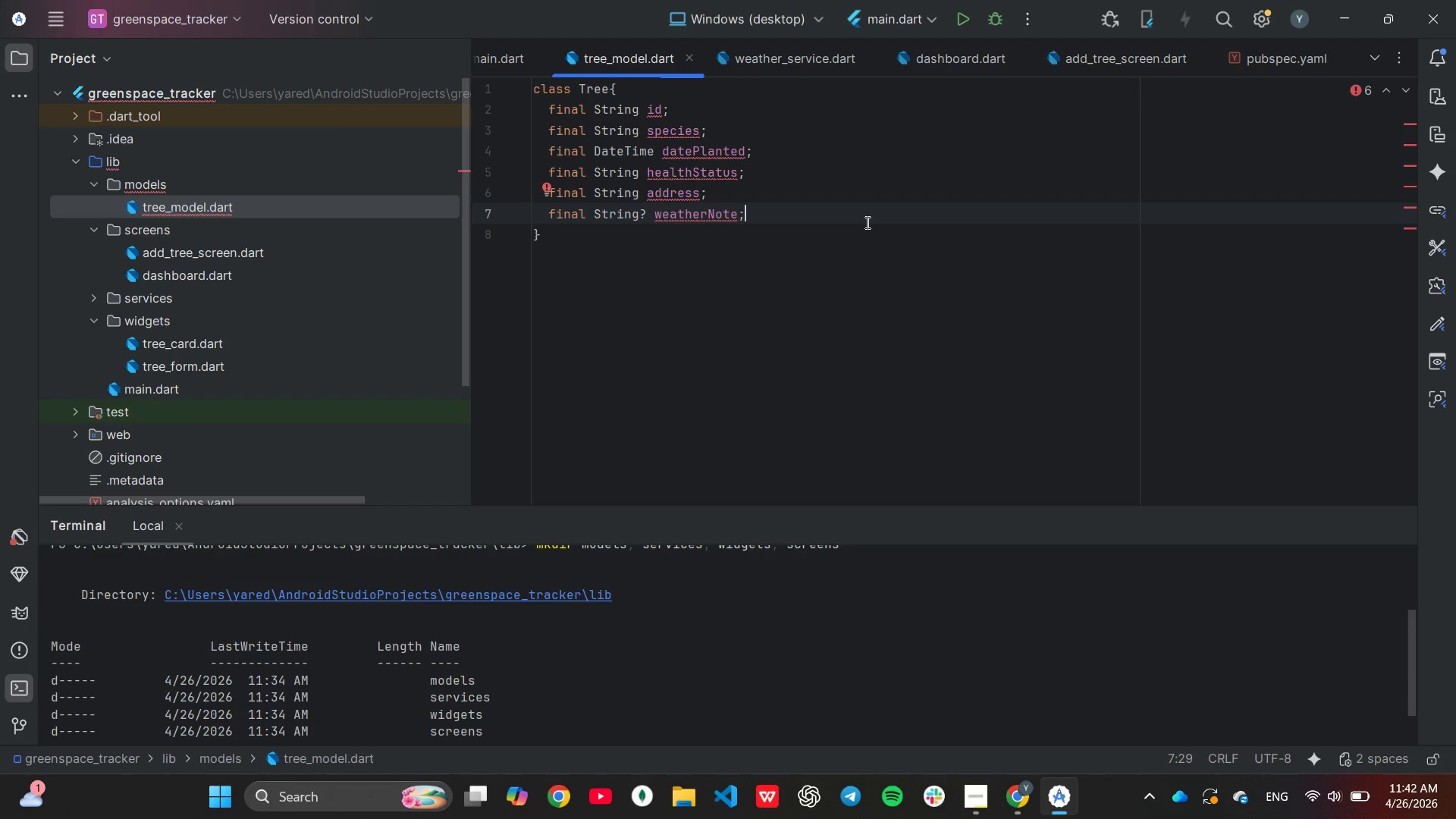 
key(Enter)
 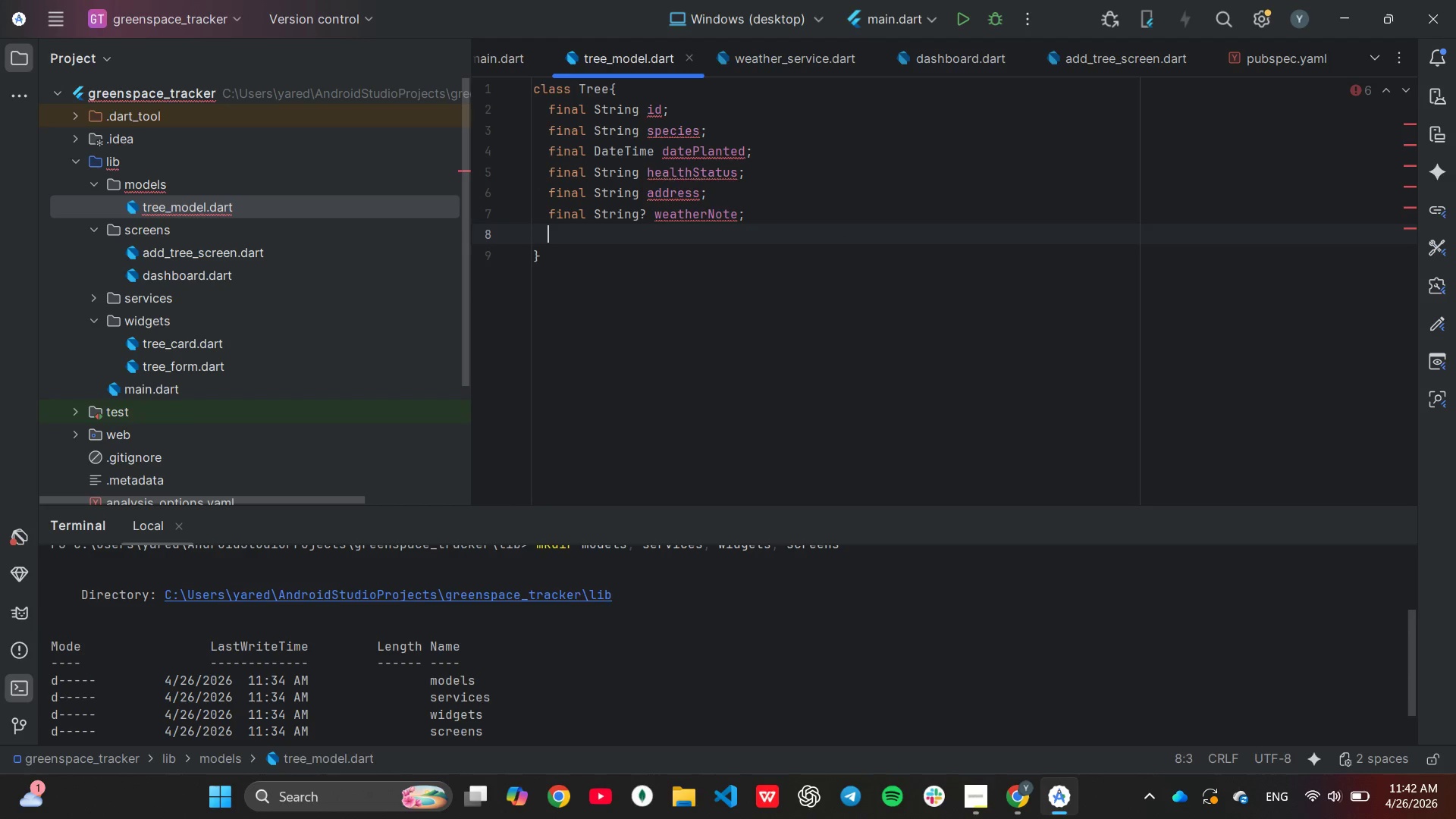 
key(Enter)
 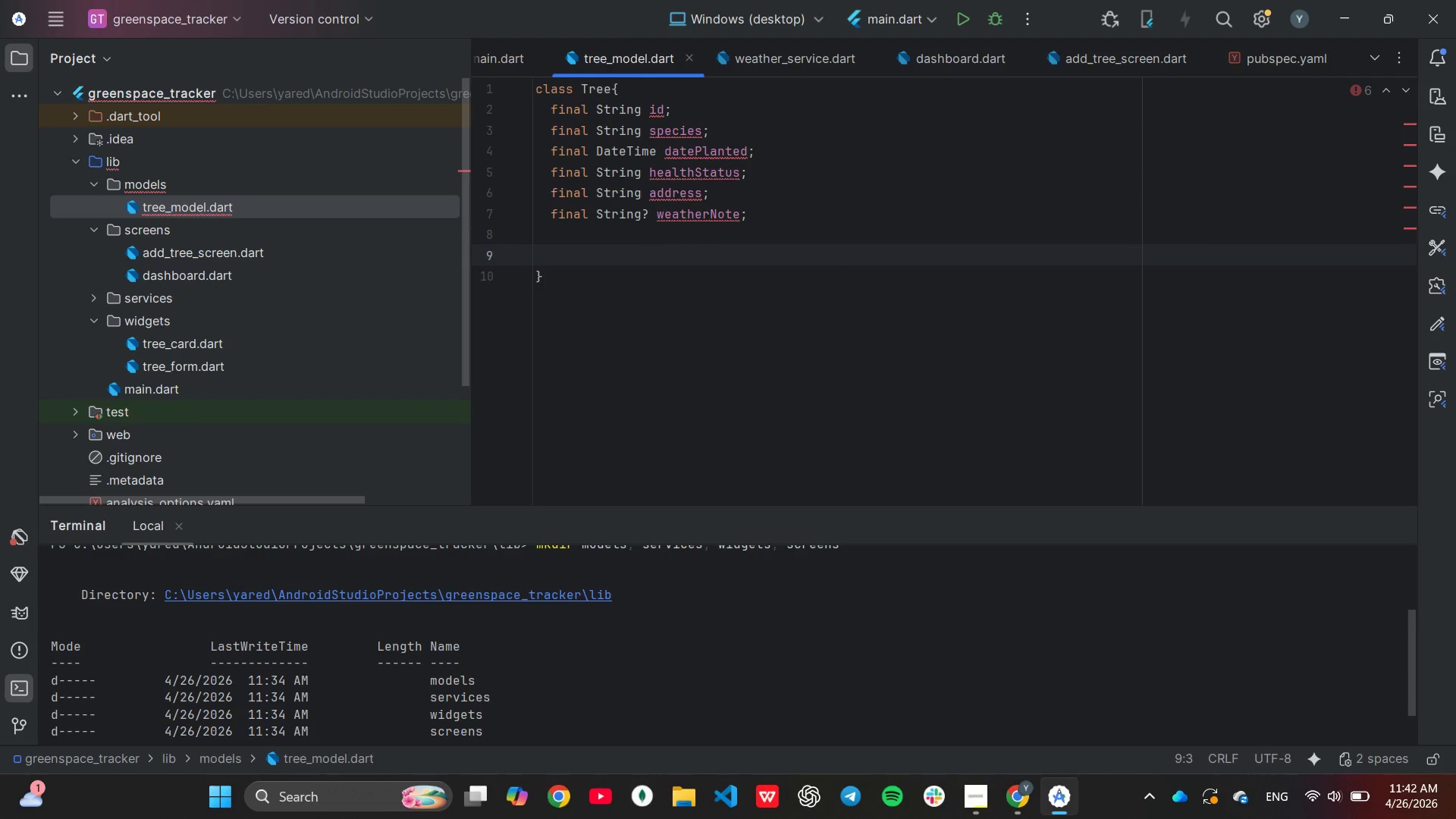 
type(Tr)
 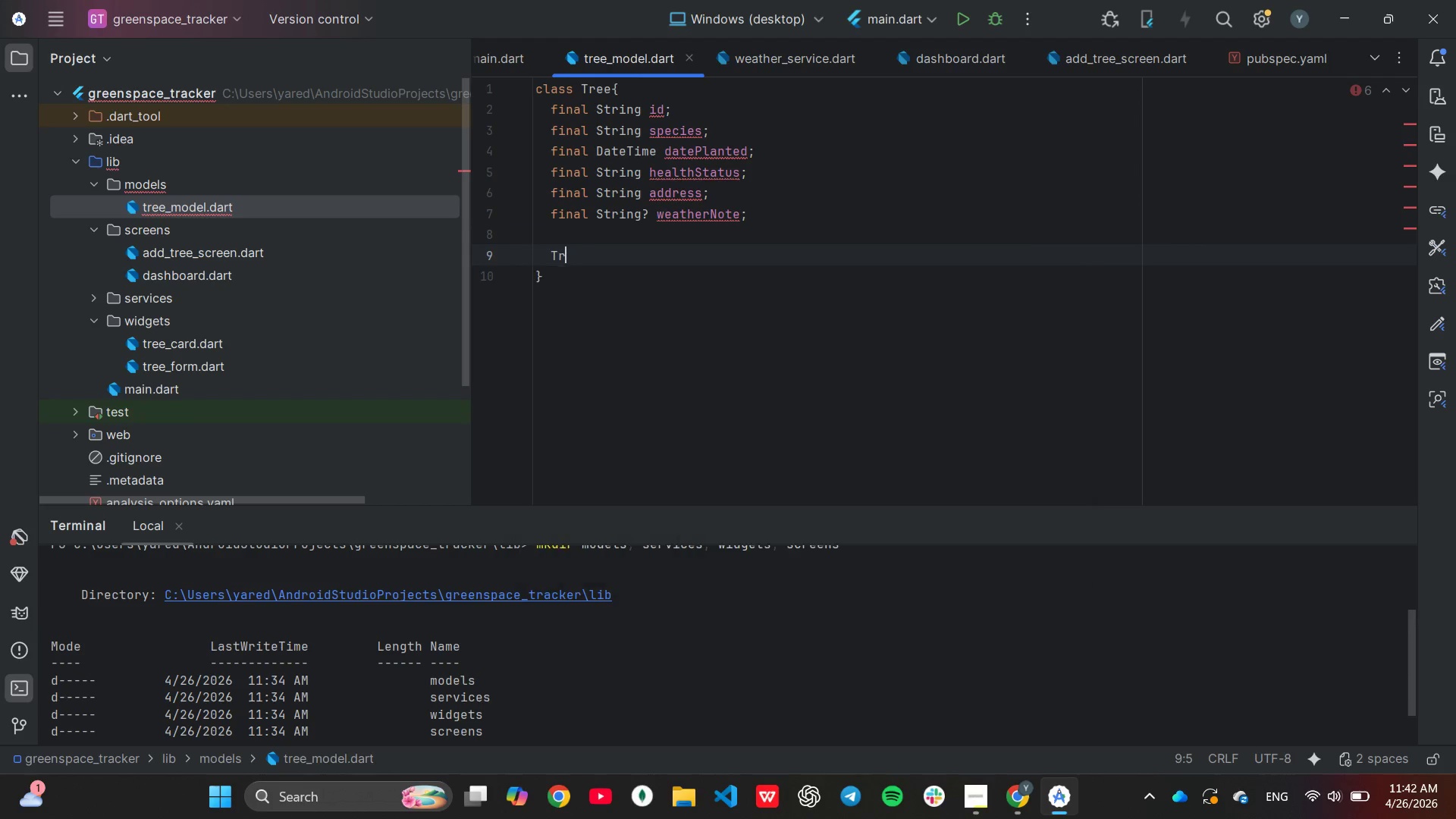 
key(Enter)
 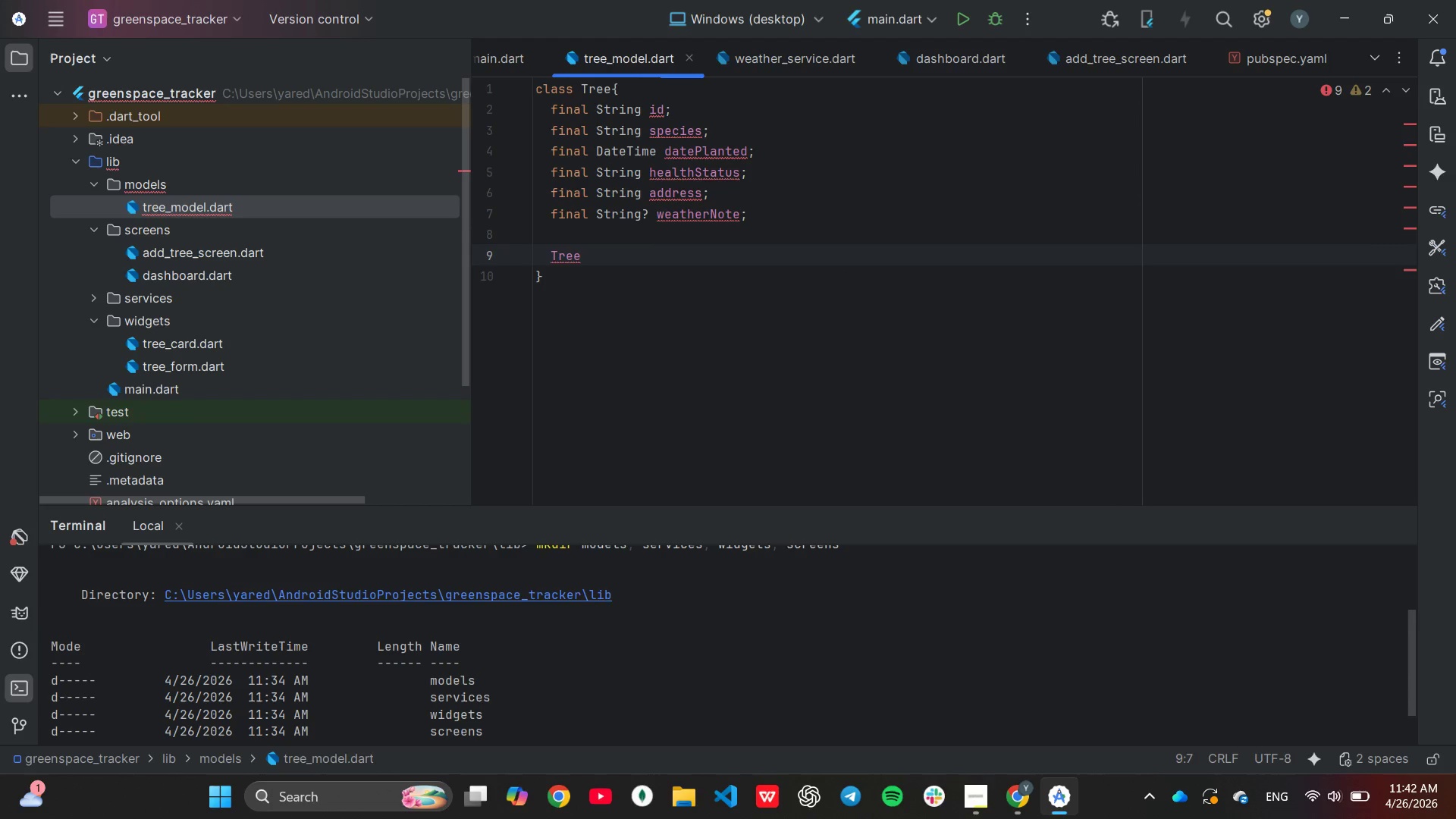 
type(({req)
 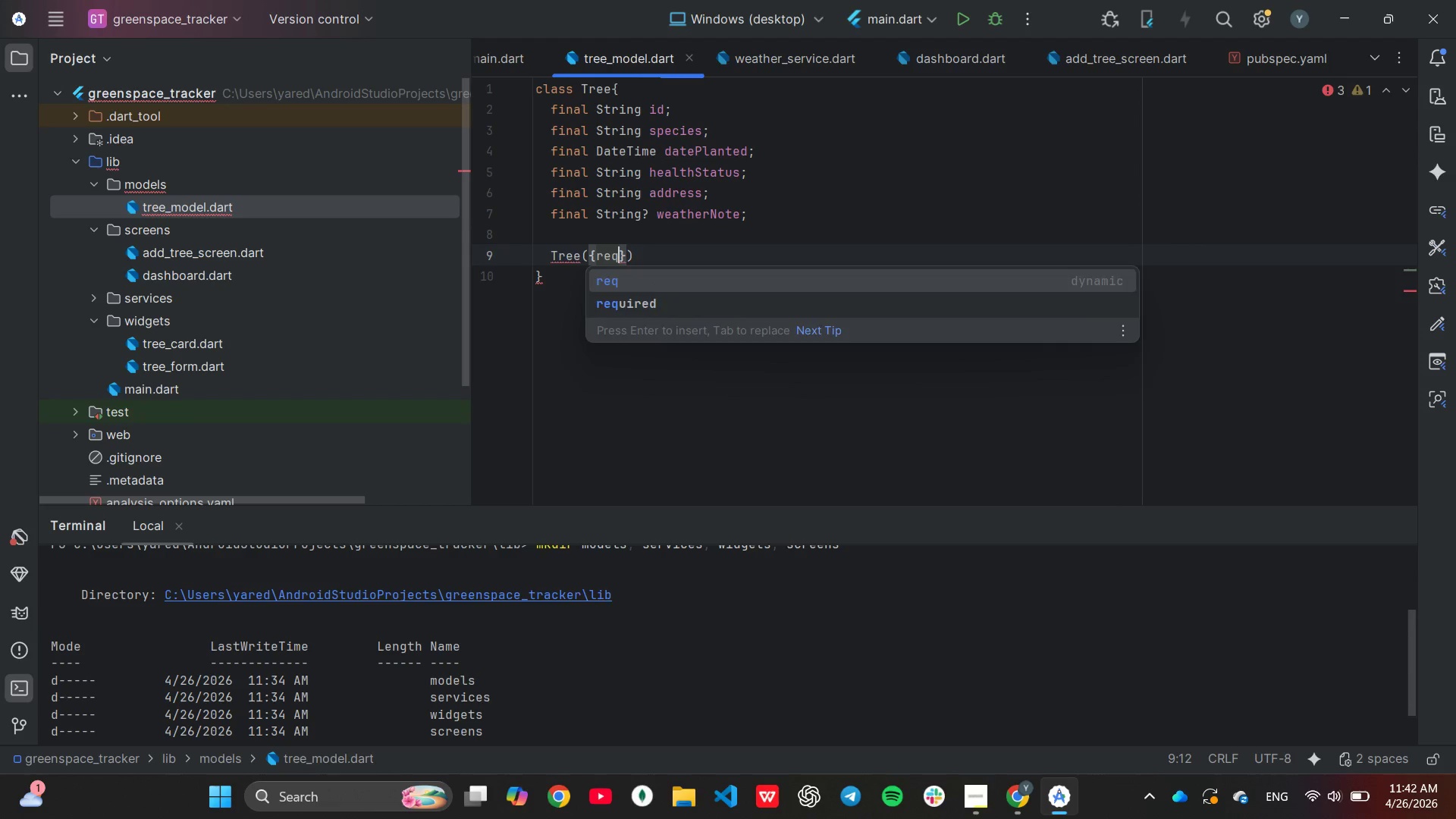 
key(Enter)
 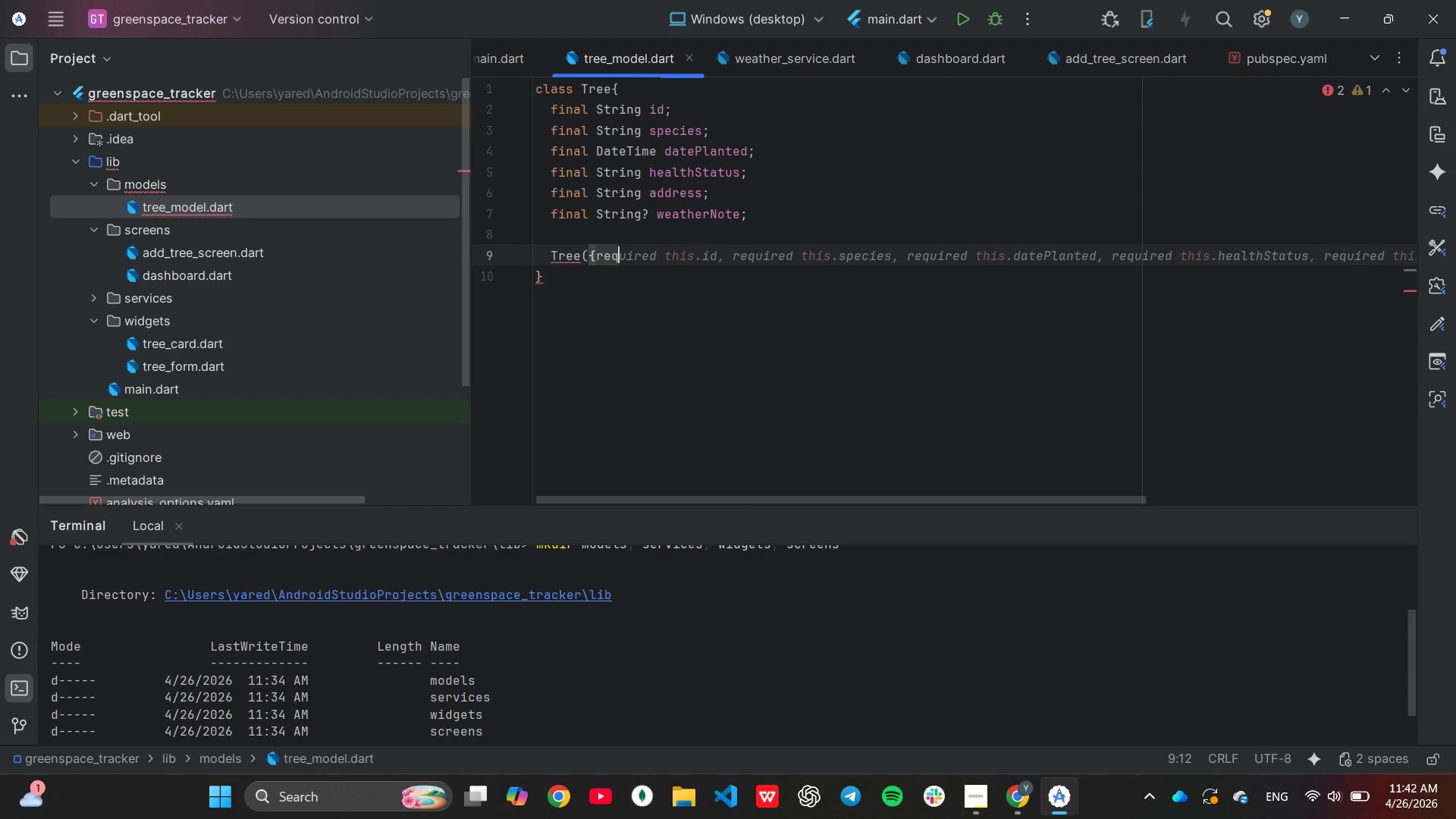 
type(ui)
 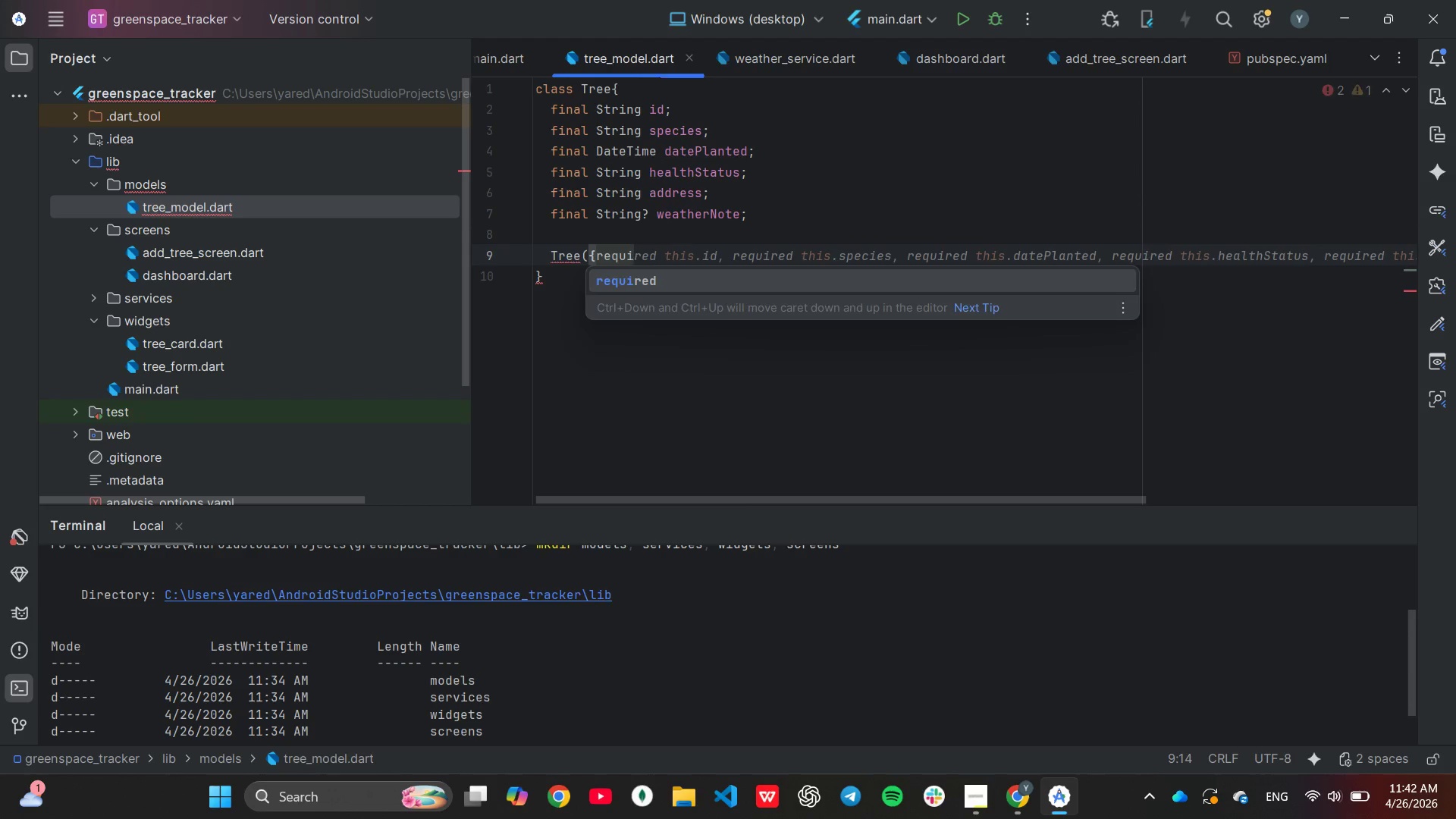 
key(Enter)
 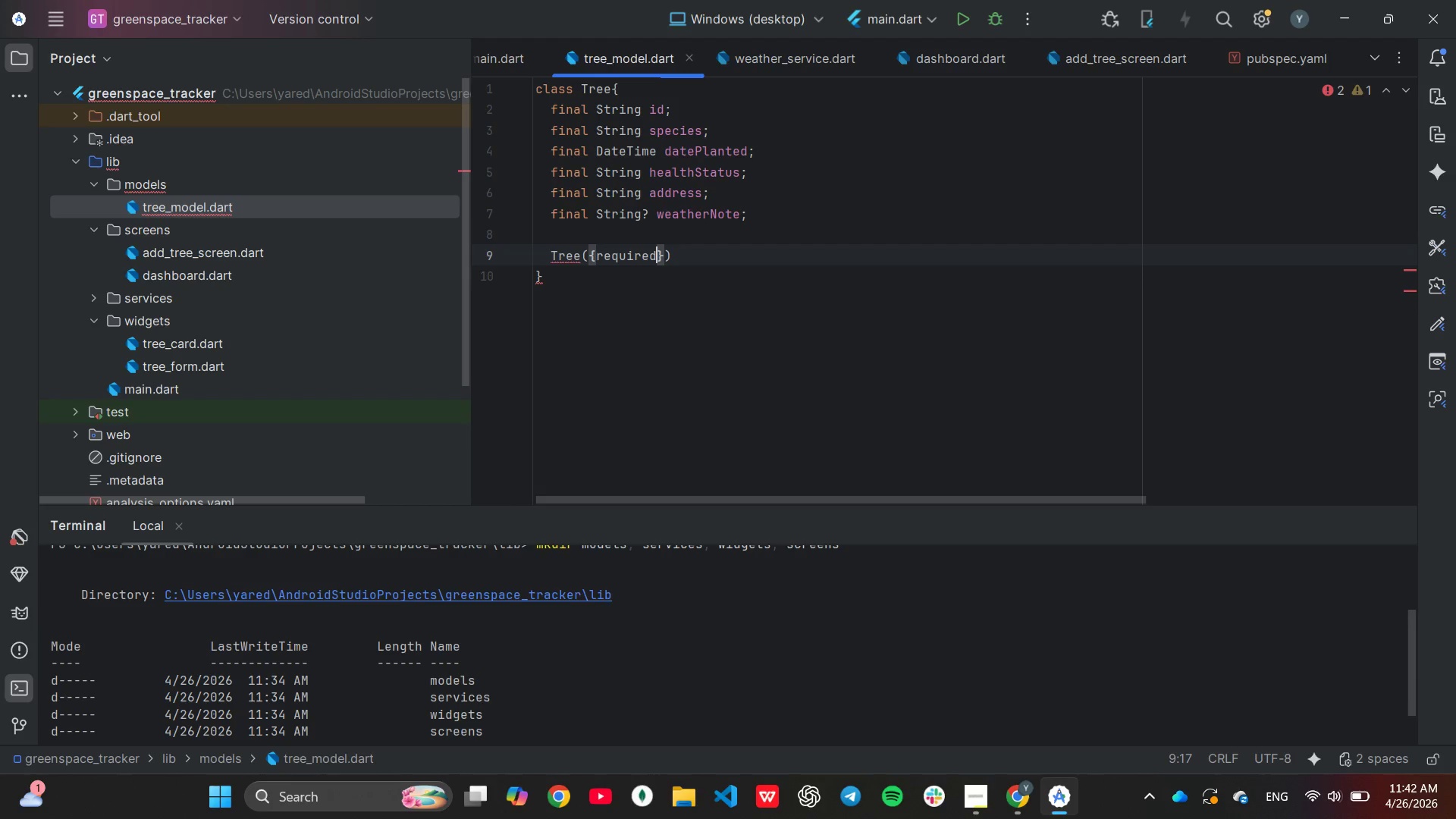 
type( r=t)
key(Backspace)
key(Backspace)
key(Backspace)
type(this.id,)
key(Tab)
 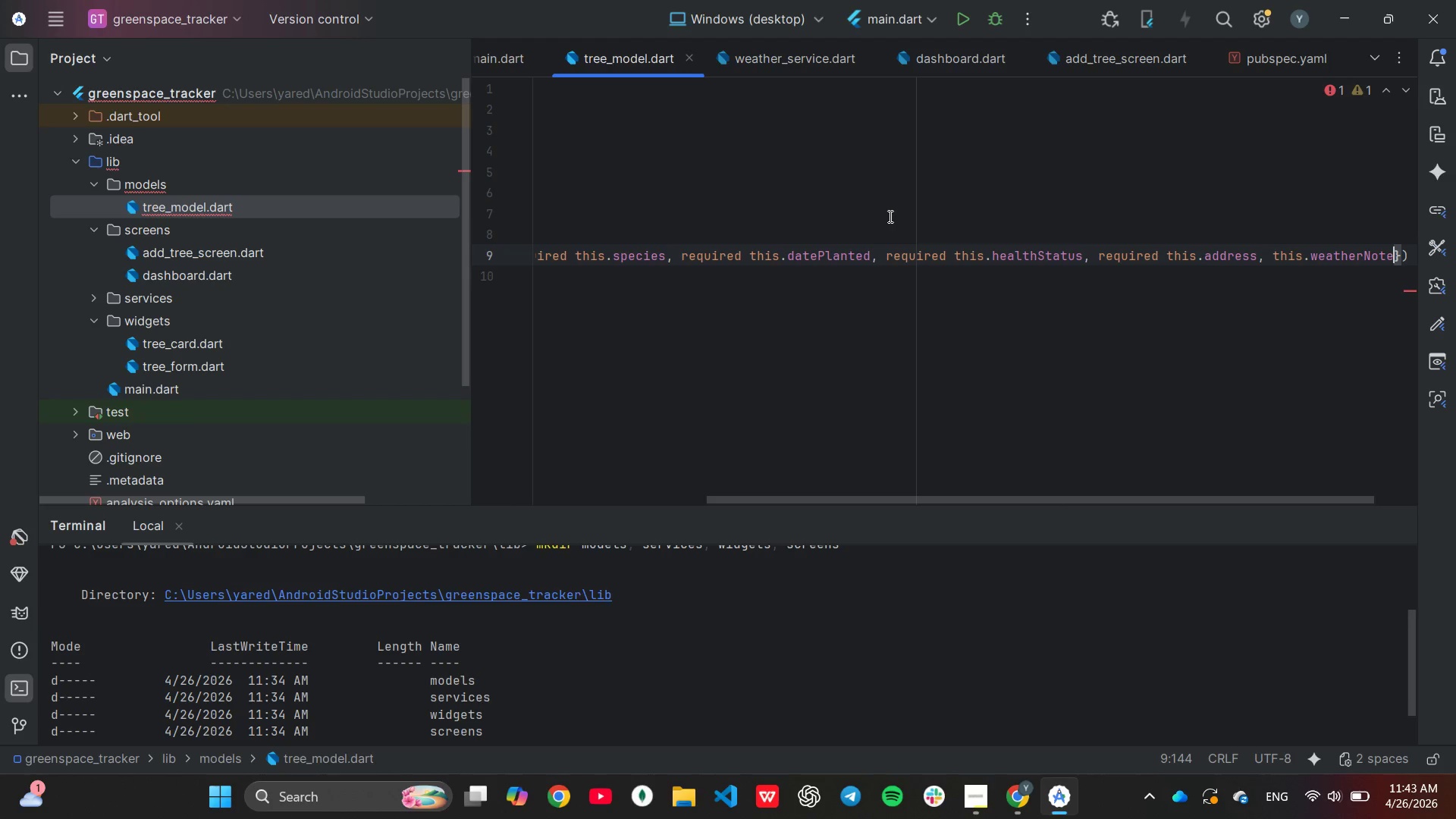 
wait(6.66)
 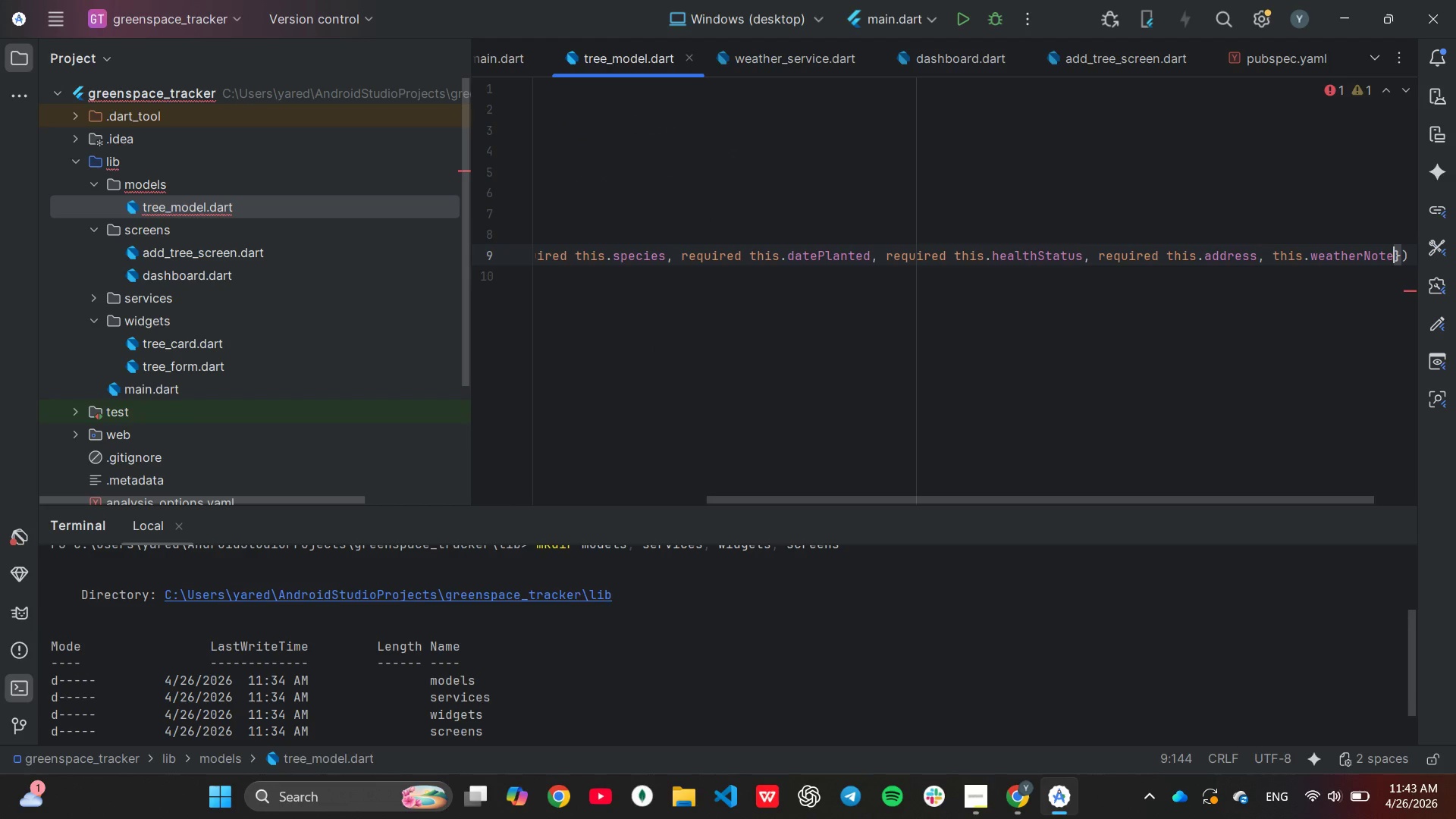 
left_click_drag(start_coordinate=[867, 499], to_coordinate=[598, 514])
 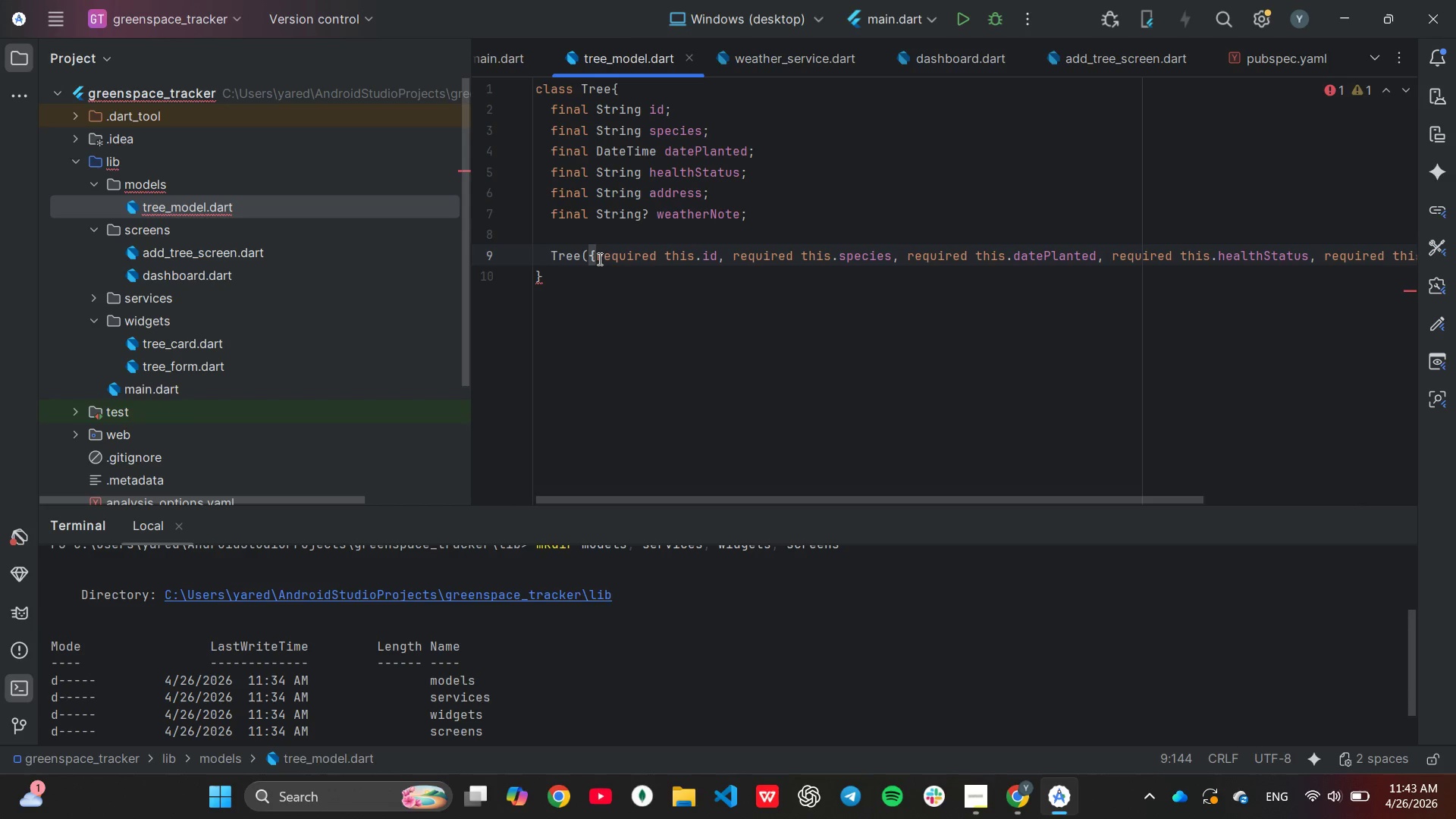 
left_click([598, 259])
 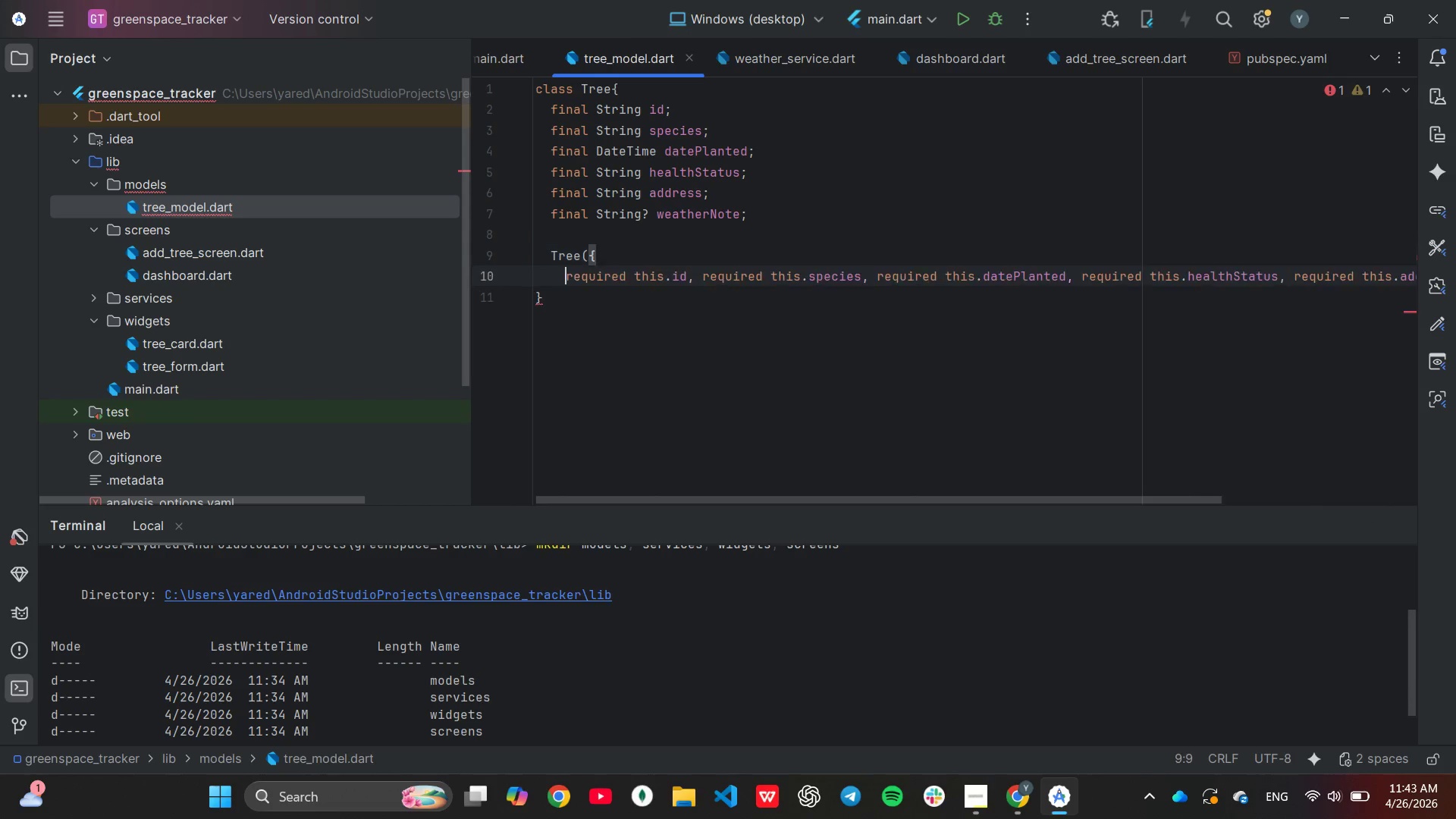 
key(Enter)
 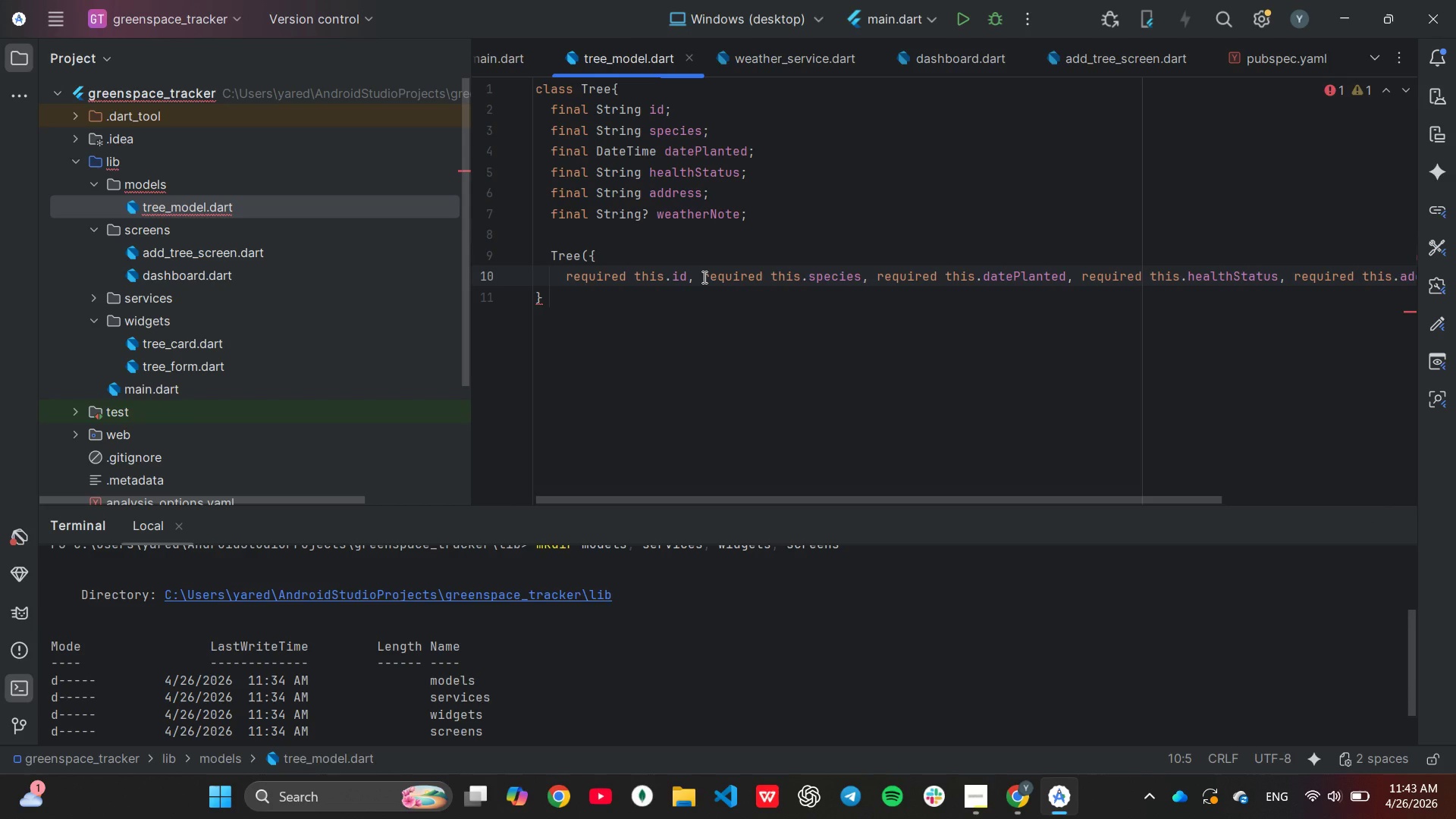 
left_click([703, 277])
 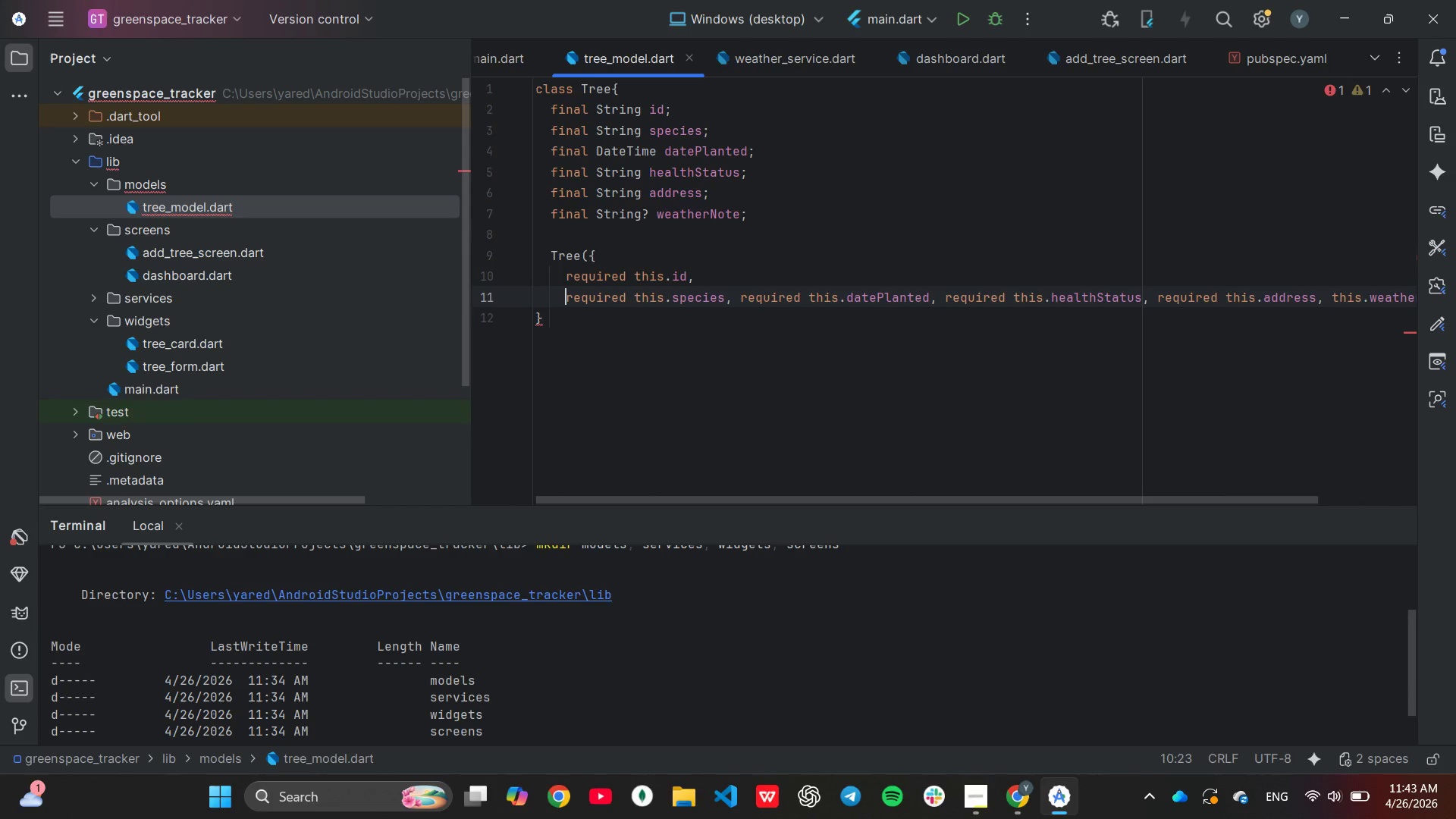 
key(Enter)
 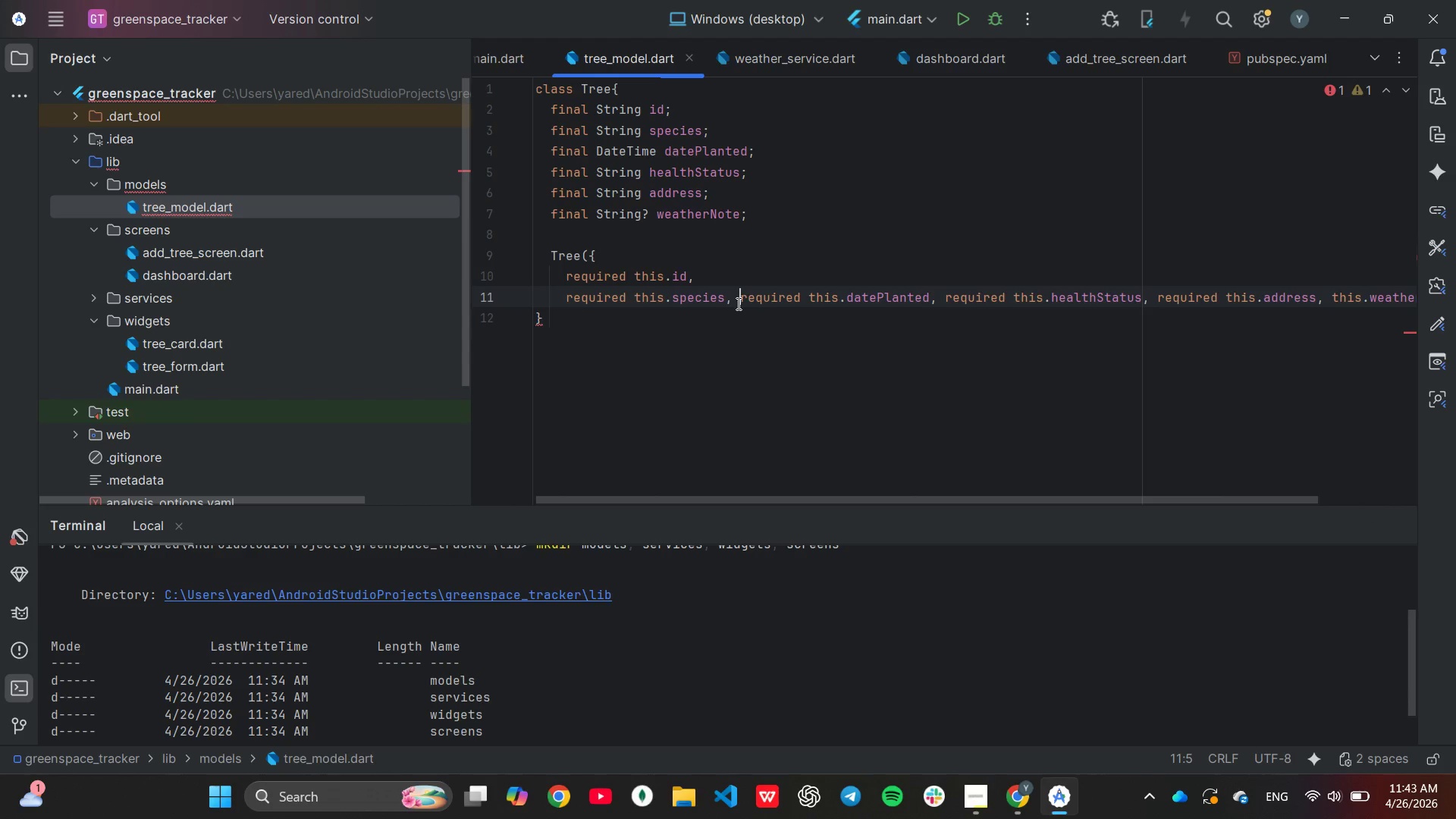 
key(Enter)
 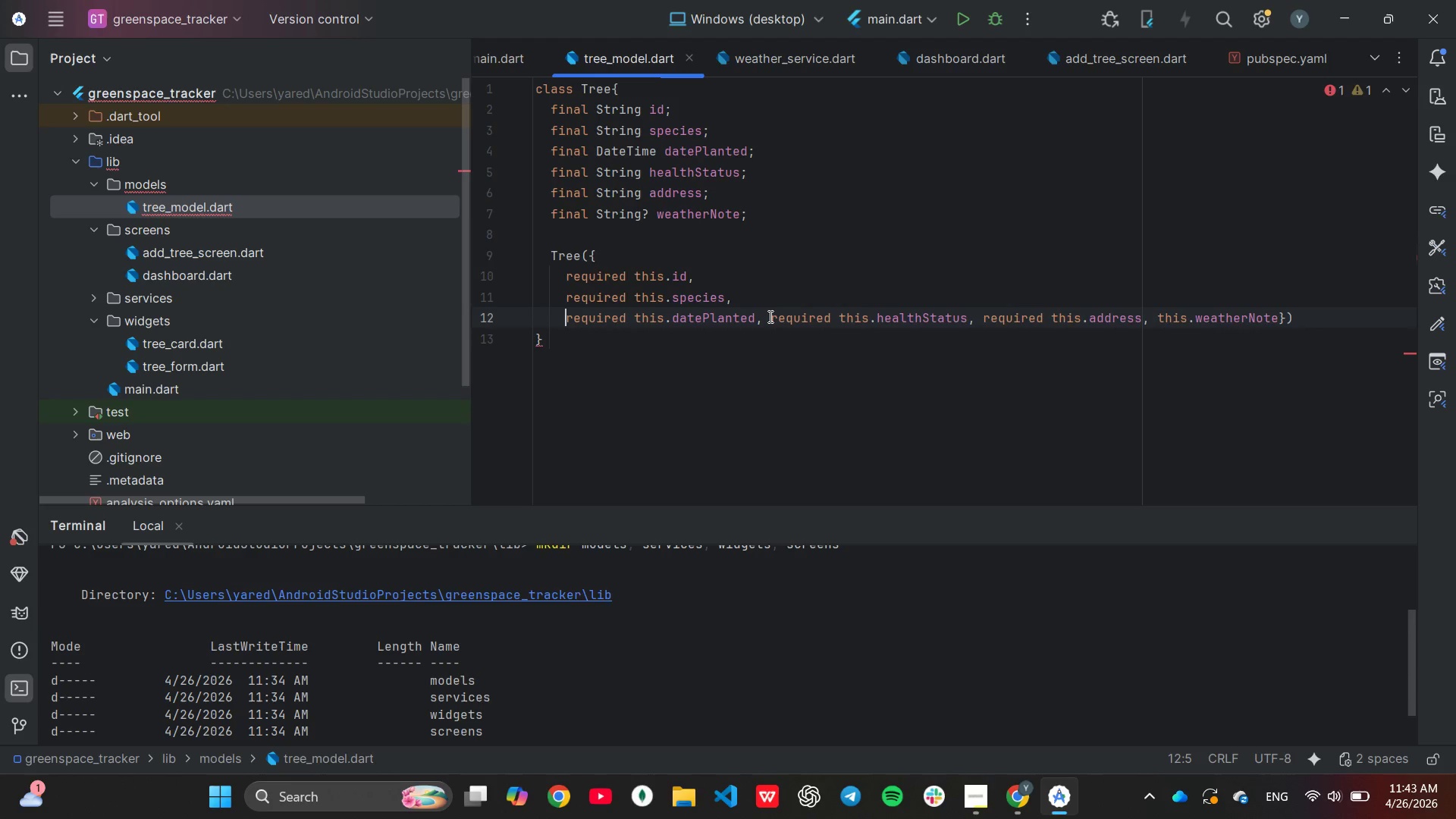 
left_click([769, 316])
 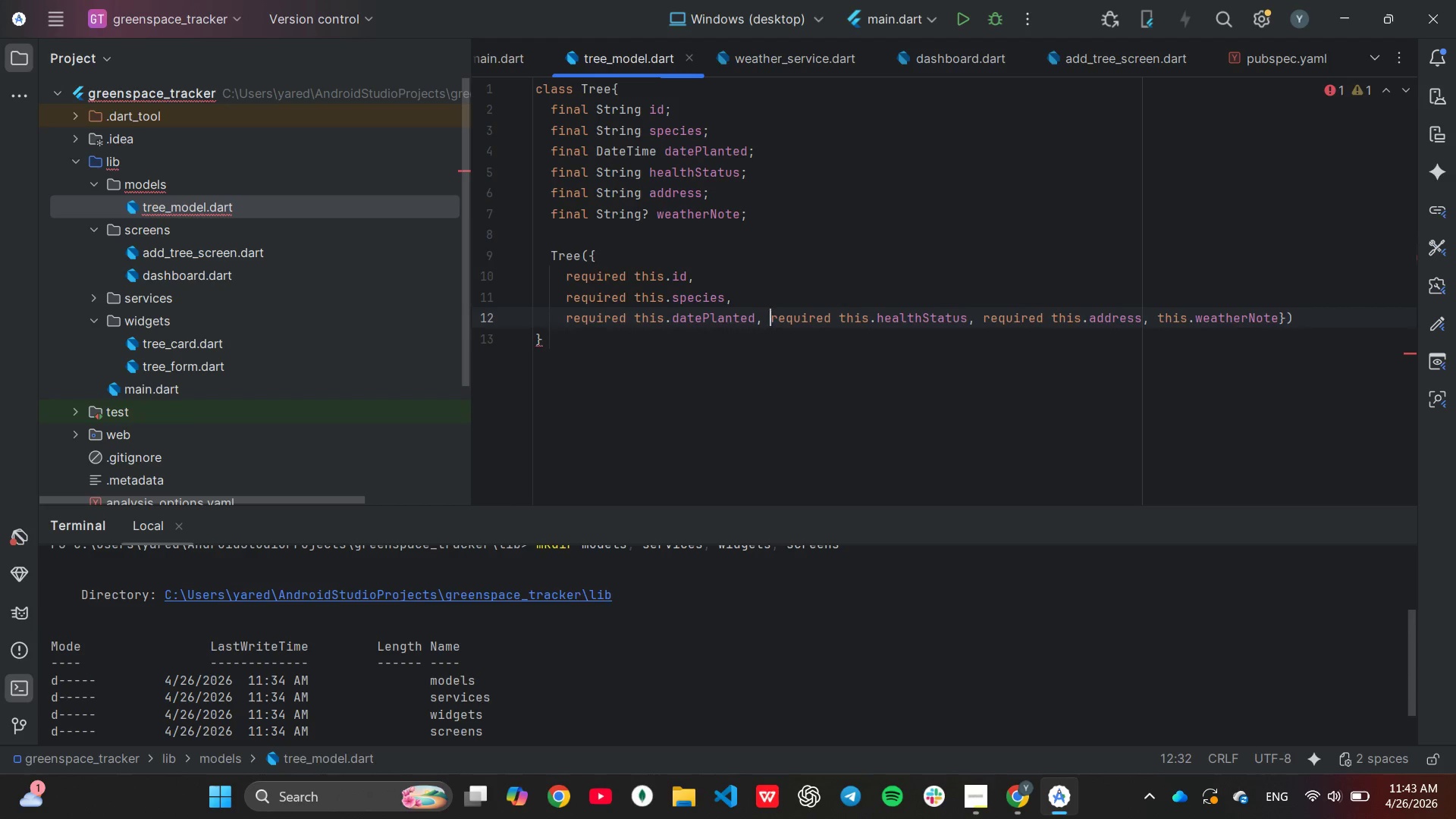 
key(Enter)
 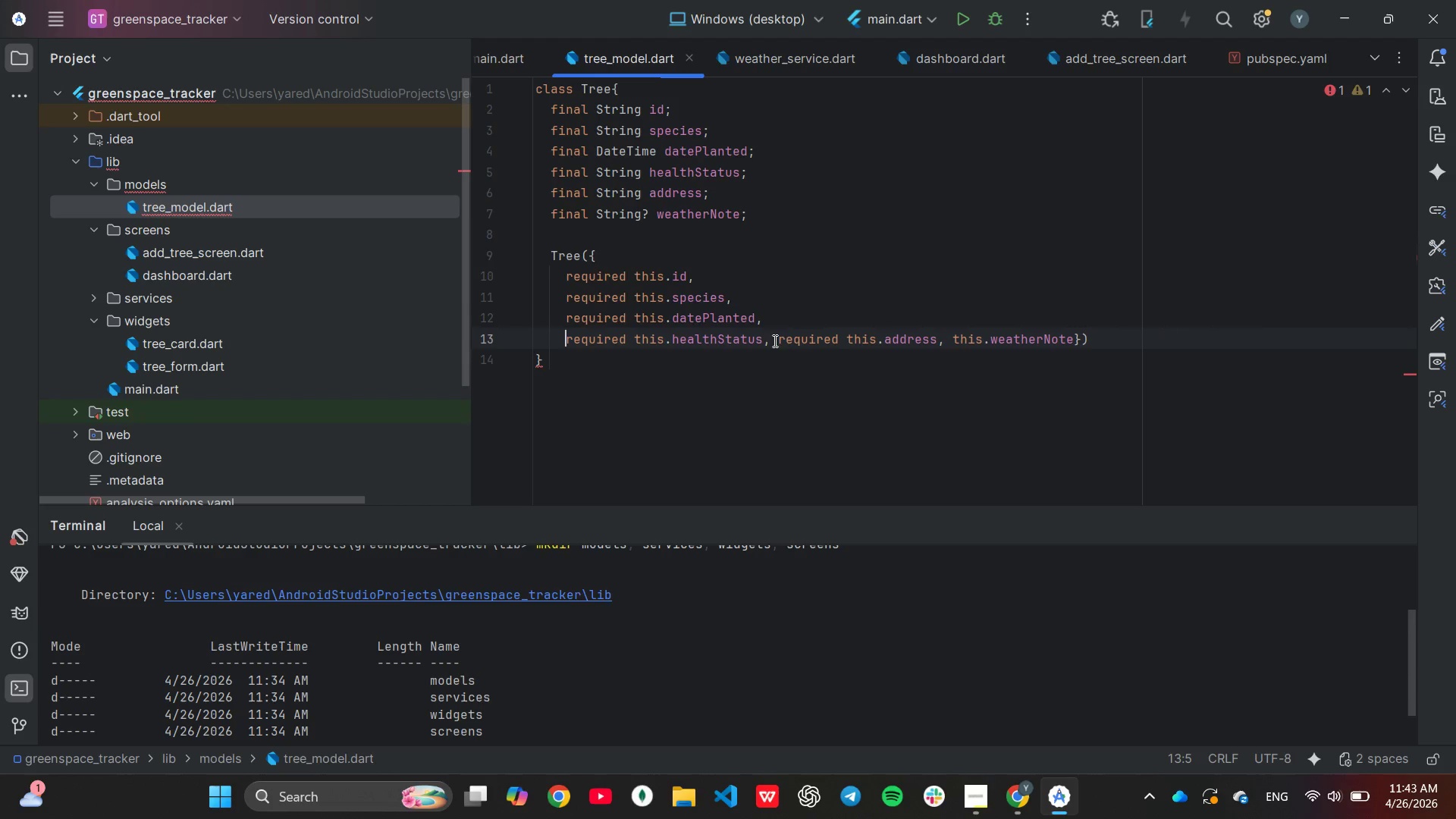 
left_click([781, 340])
 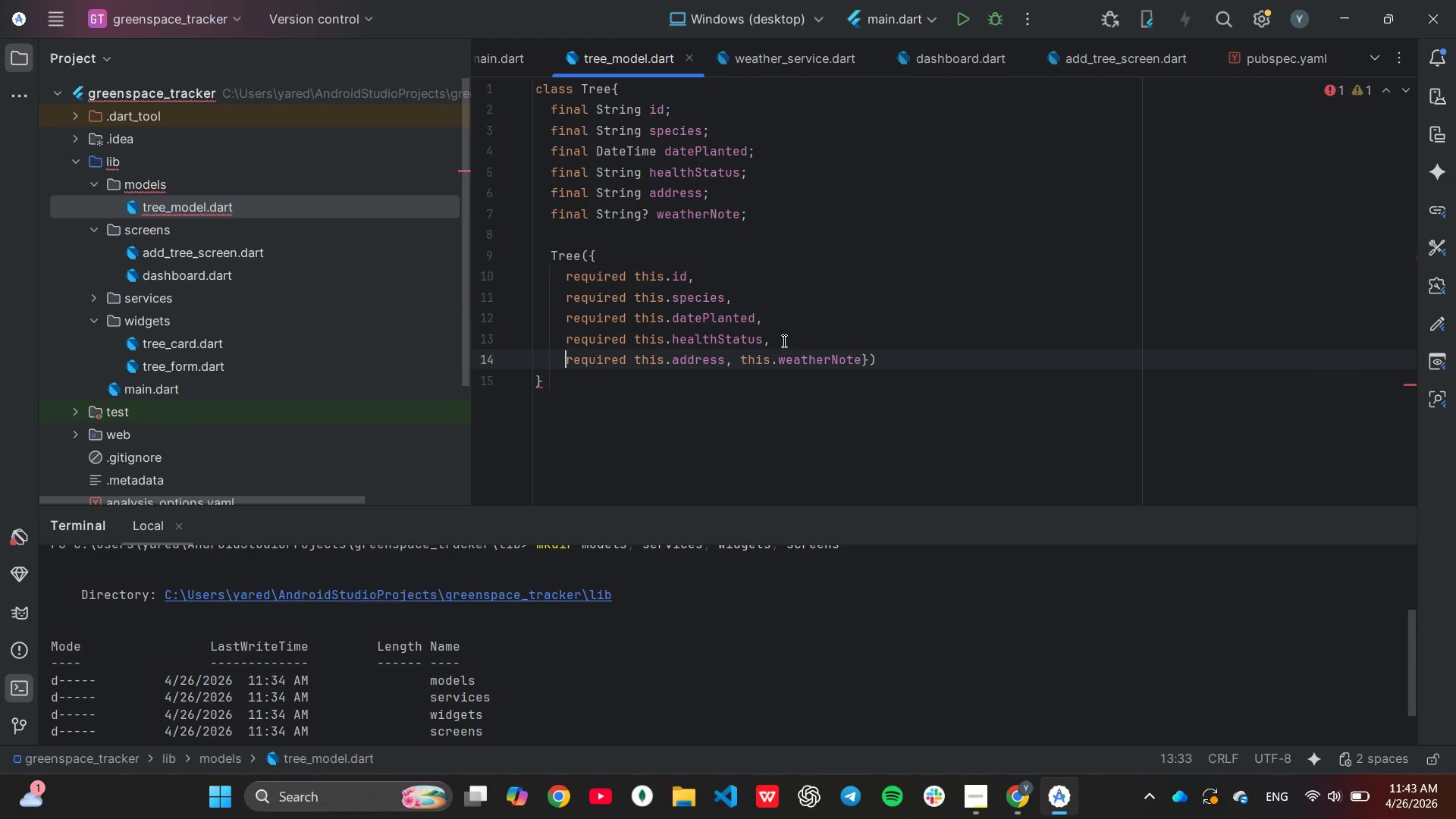 
key(Enter)
 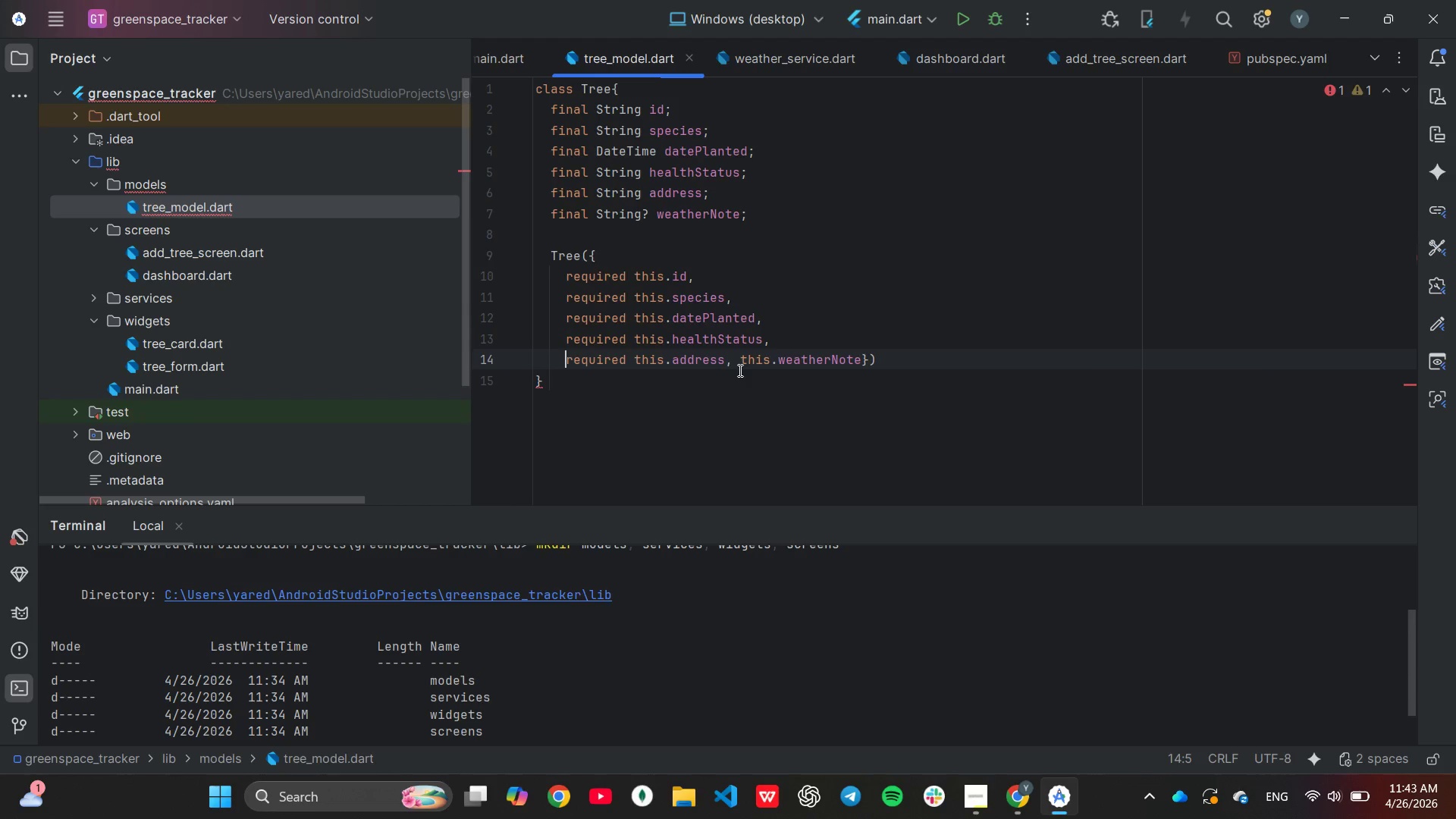 
left_click([739, 370])
 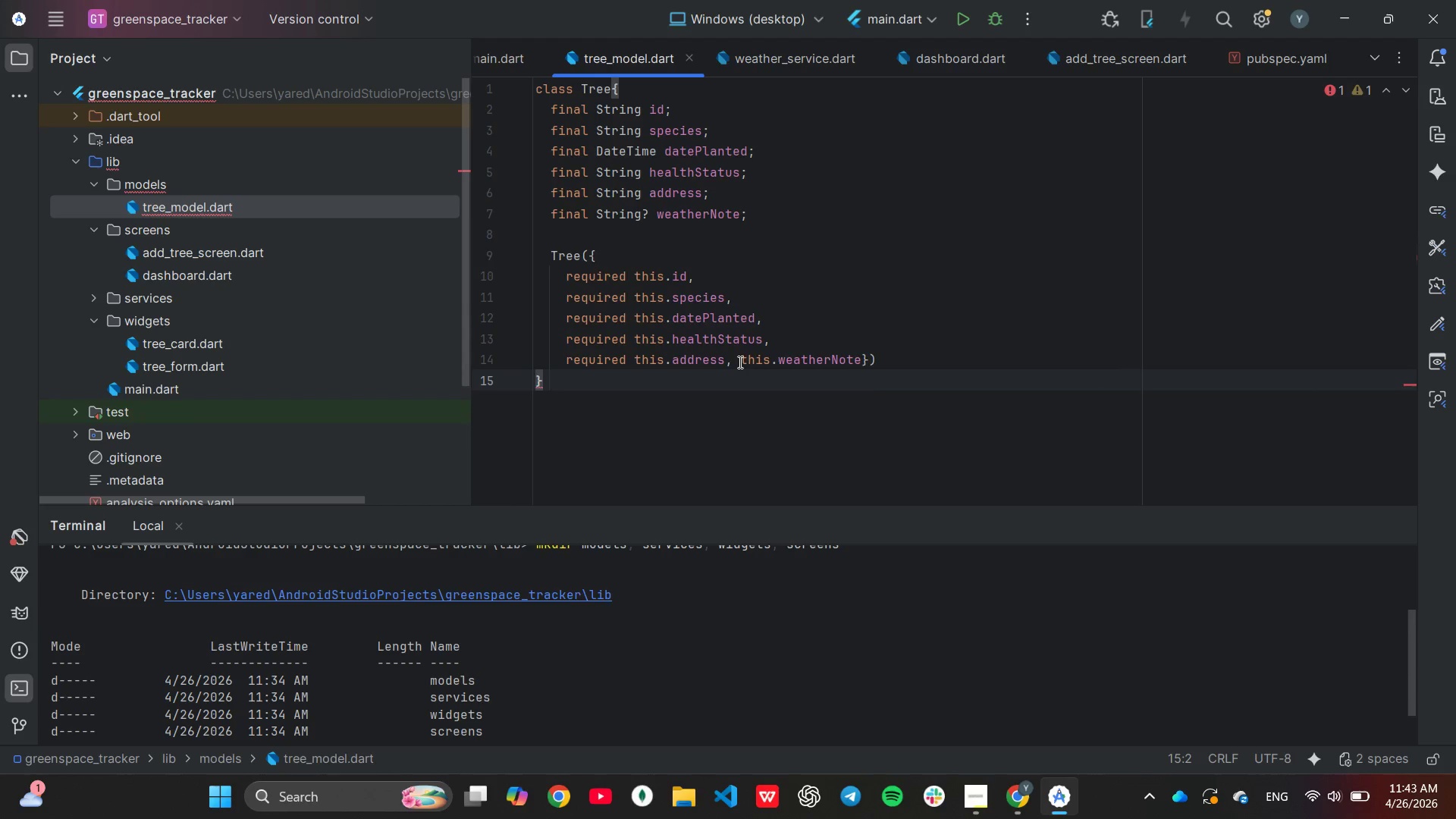 
left_click([739, 362])
 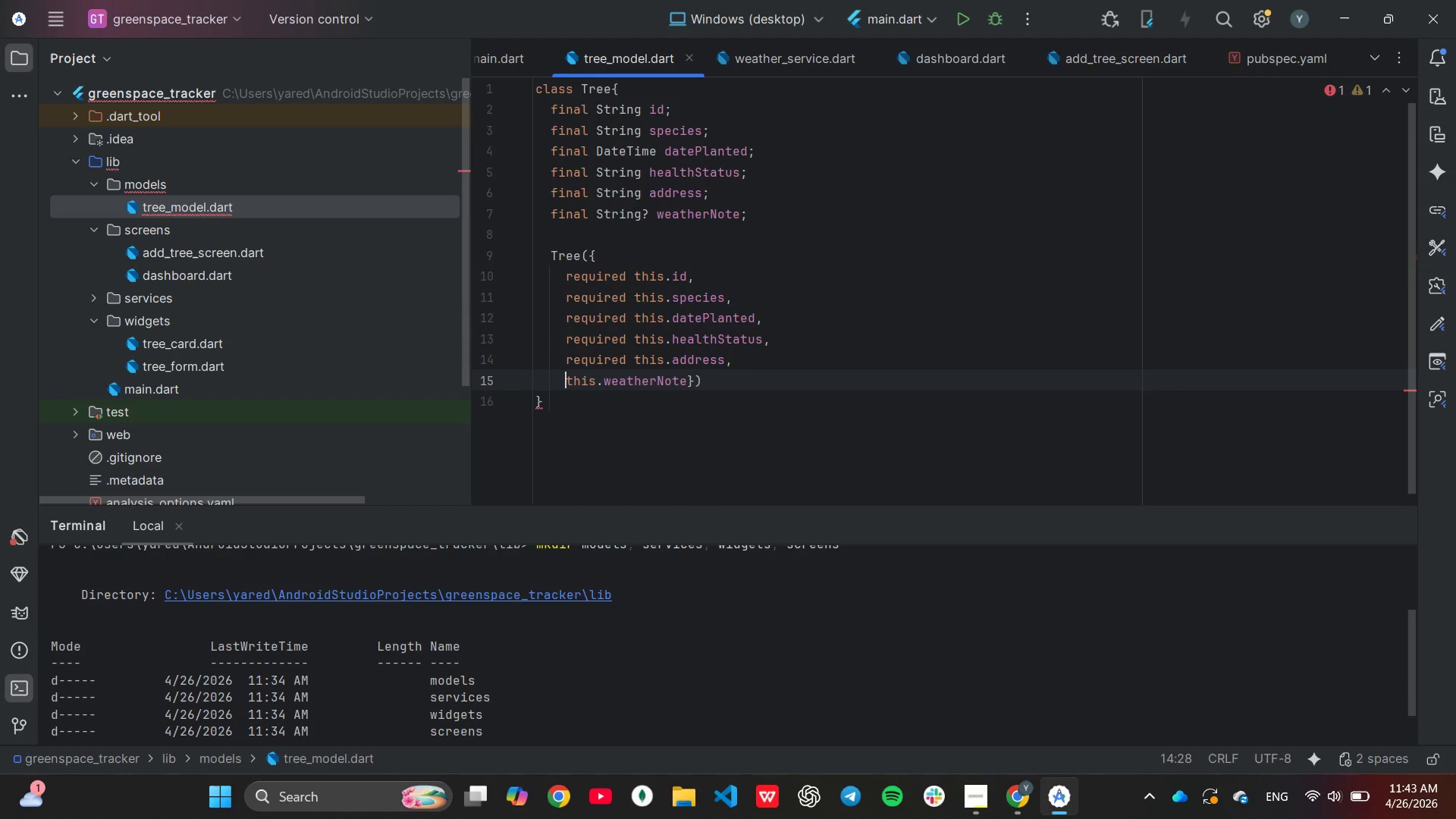 
key(Enter)
 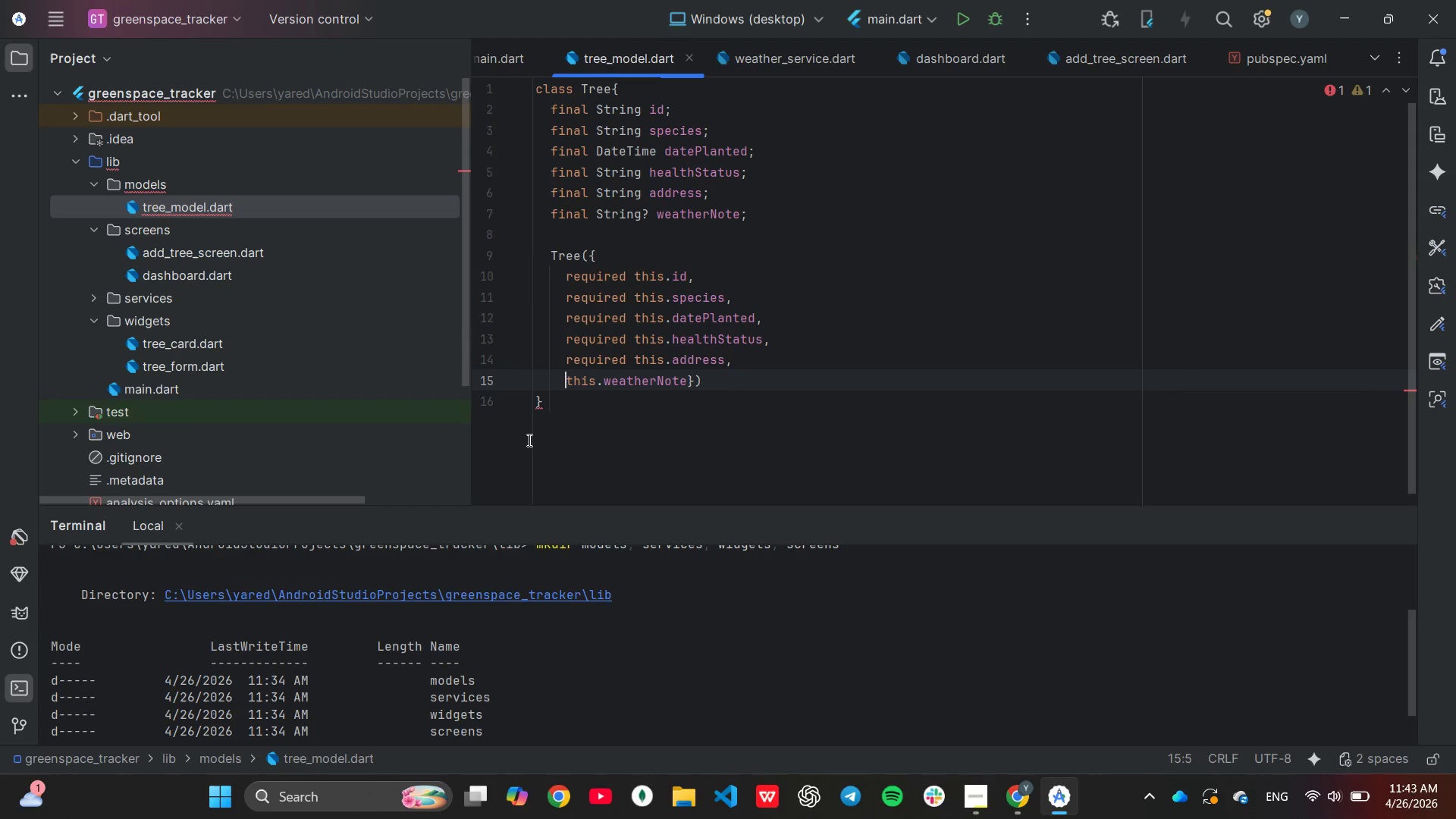 
mouse_move([559, 406])
 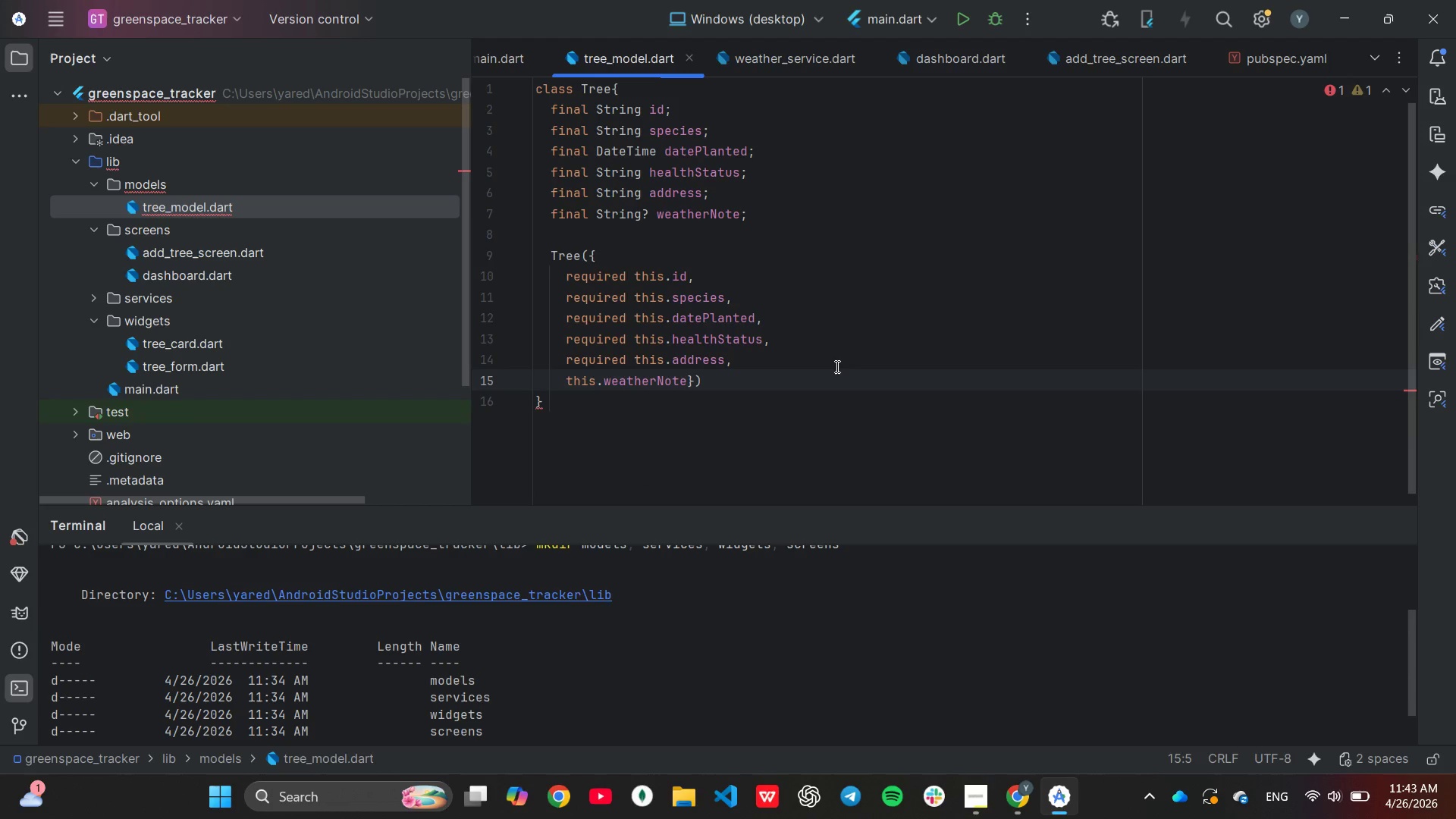 
scroll: coordinate [836, 366], scroll_direction: up, amount: 1.0
 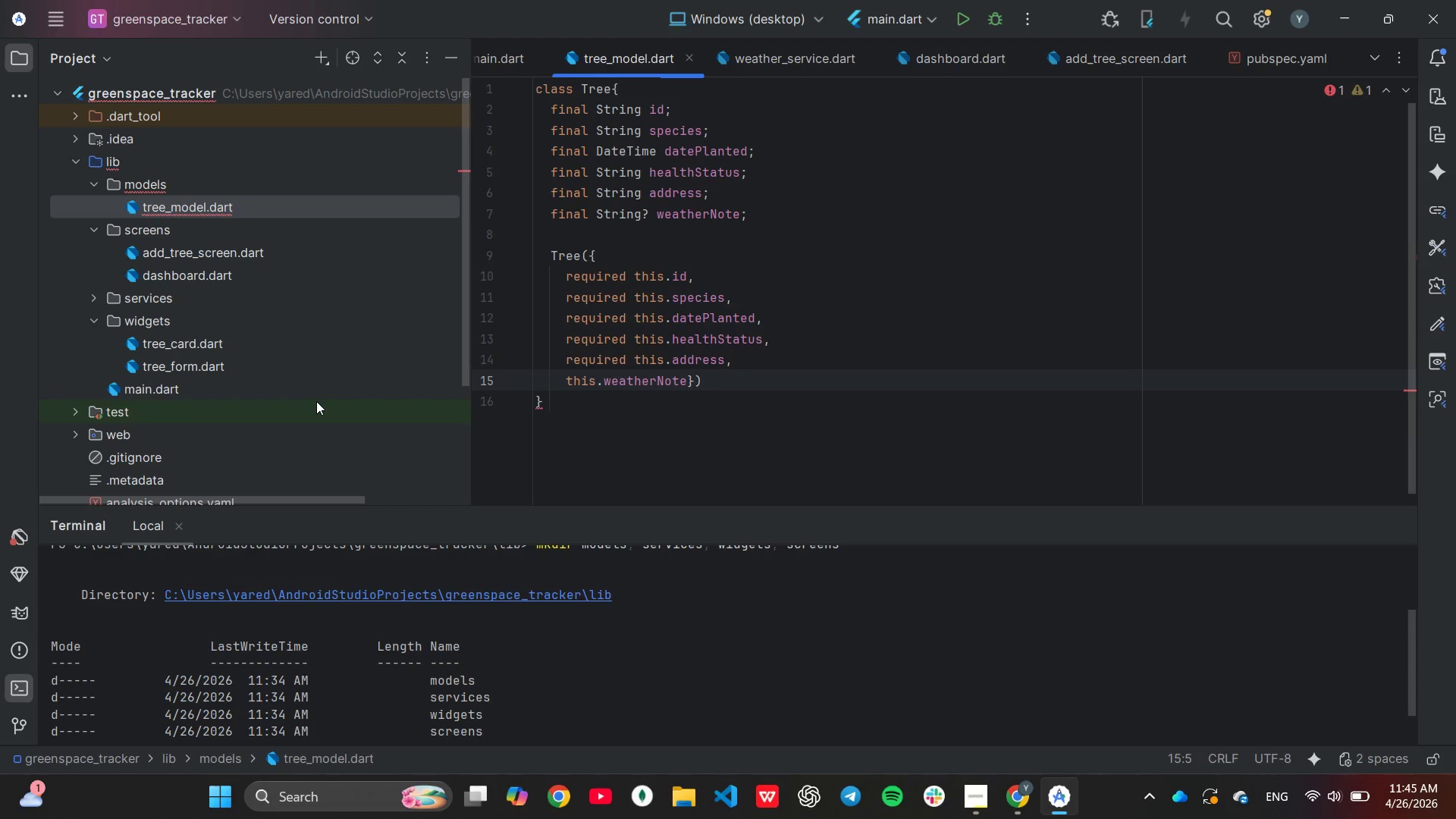 
wait(93.07)
 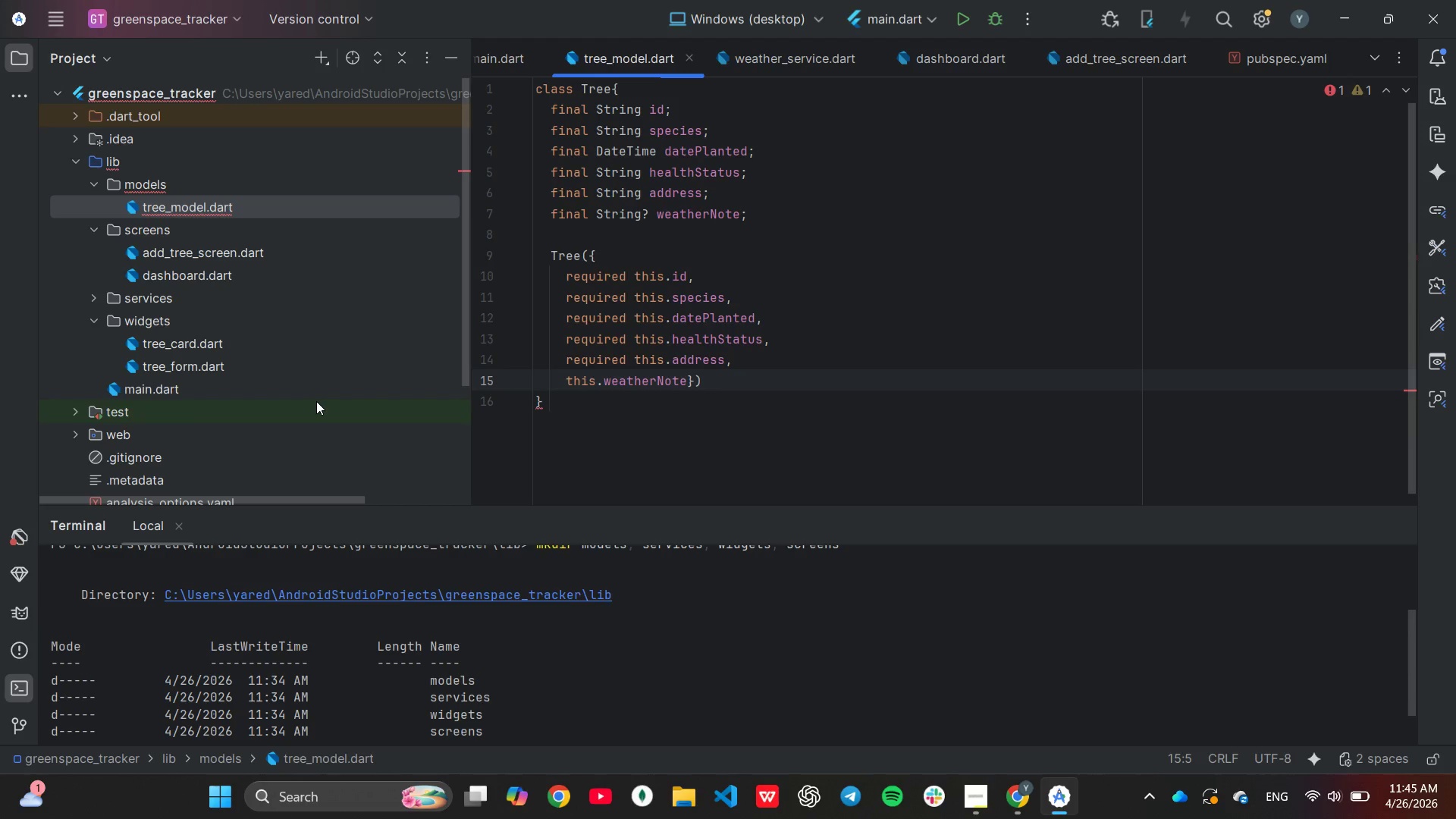 
scroll: coordinate [302, 406], scroll_direction: down, amount: 2.0
 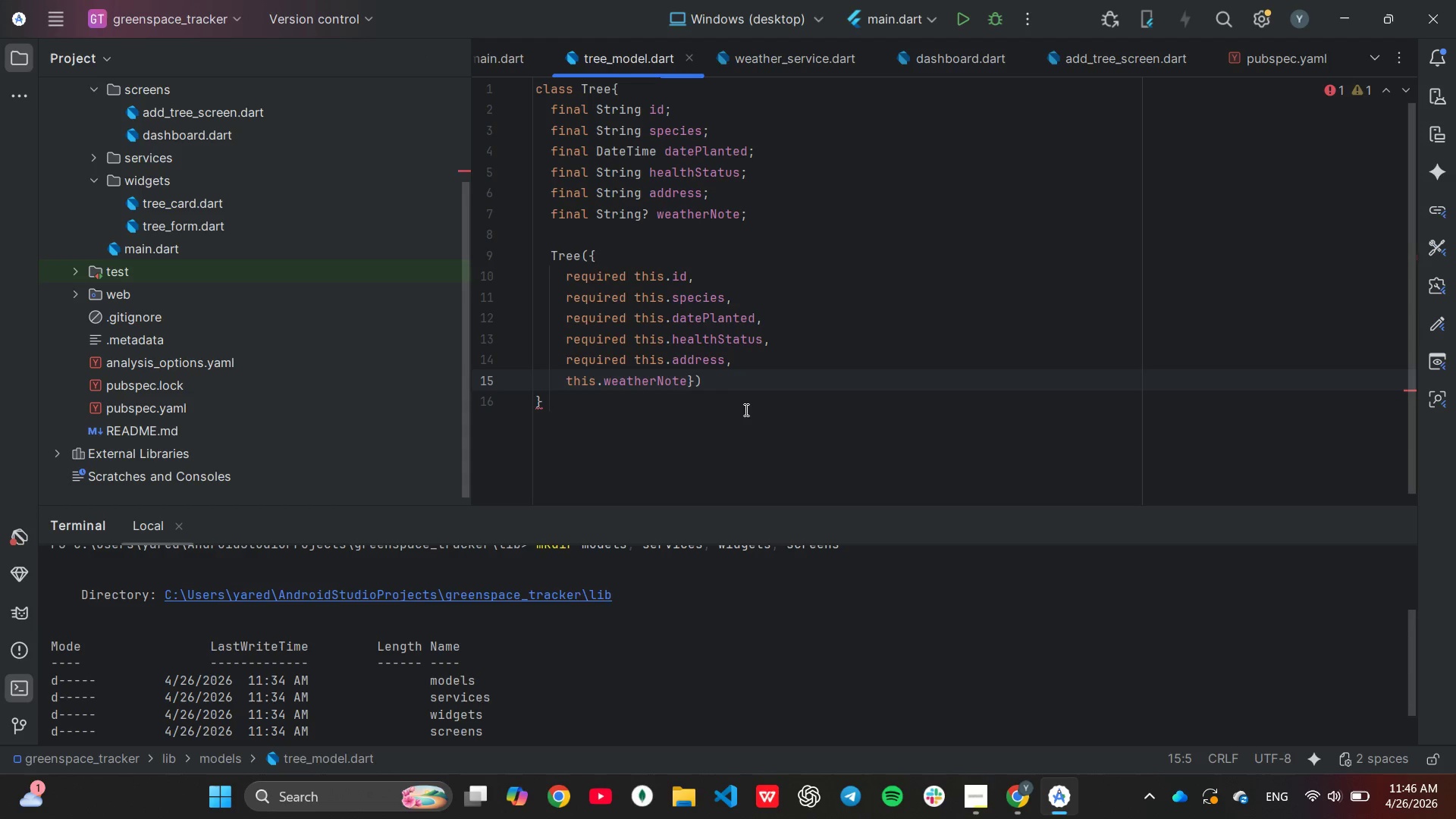 
wait(103.48)
 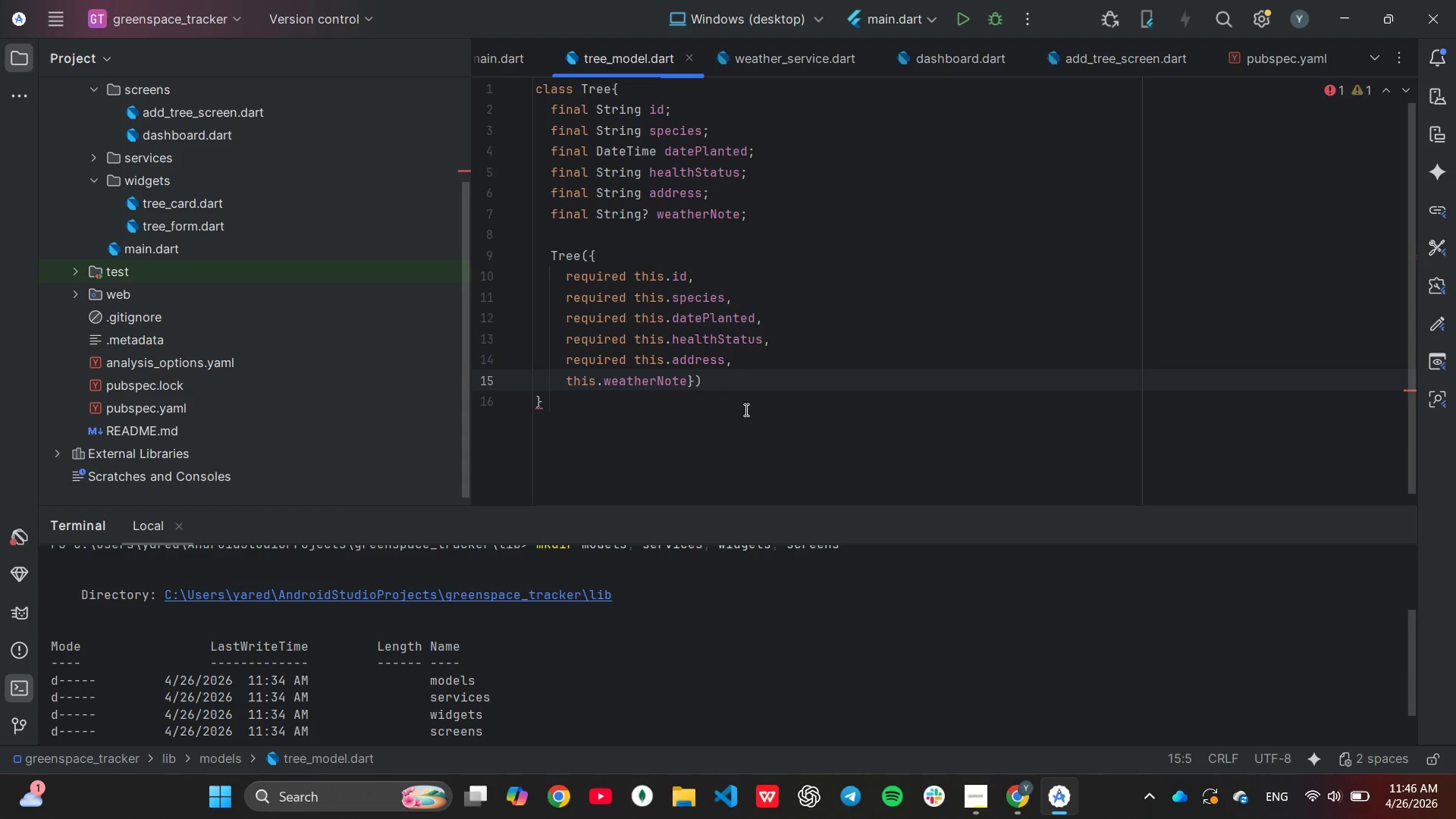 
left_click([727, 375])
 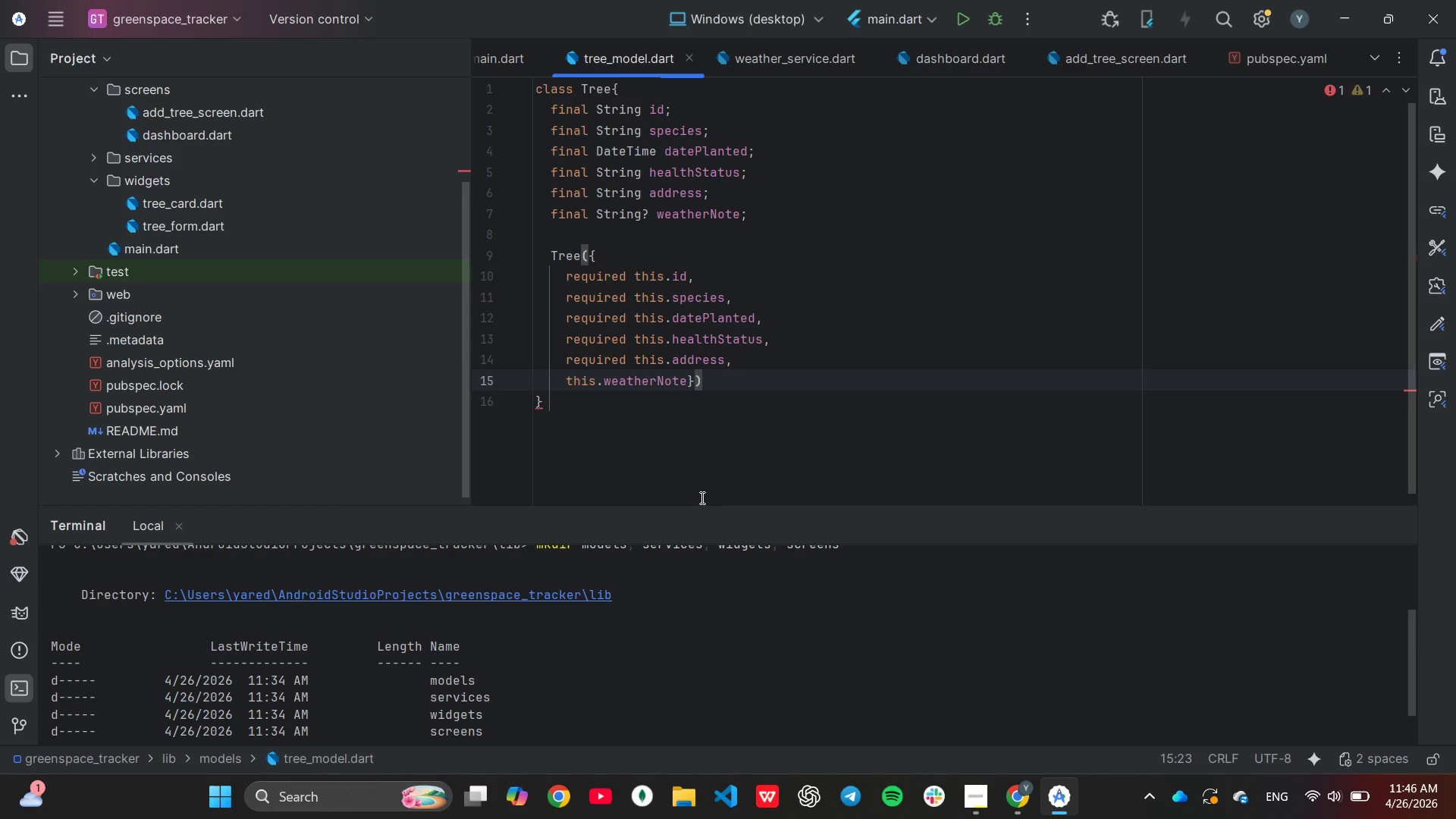 
key(Semicolon)
 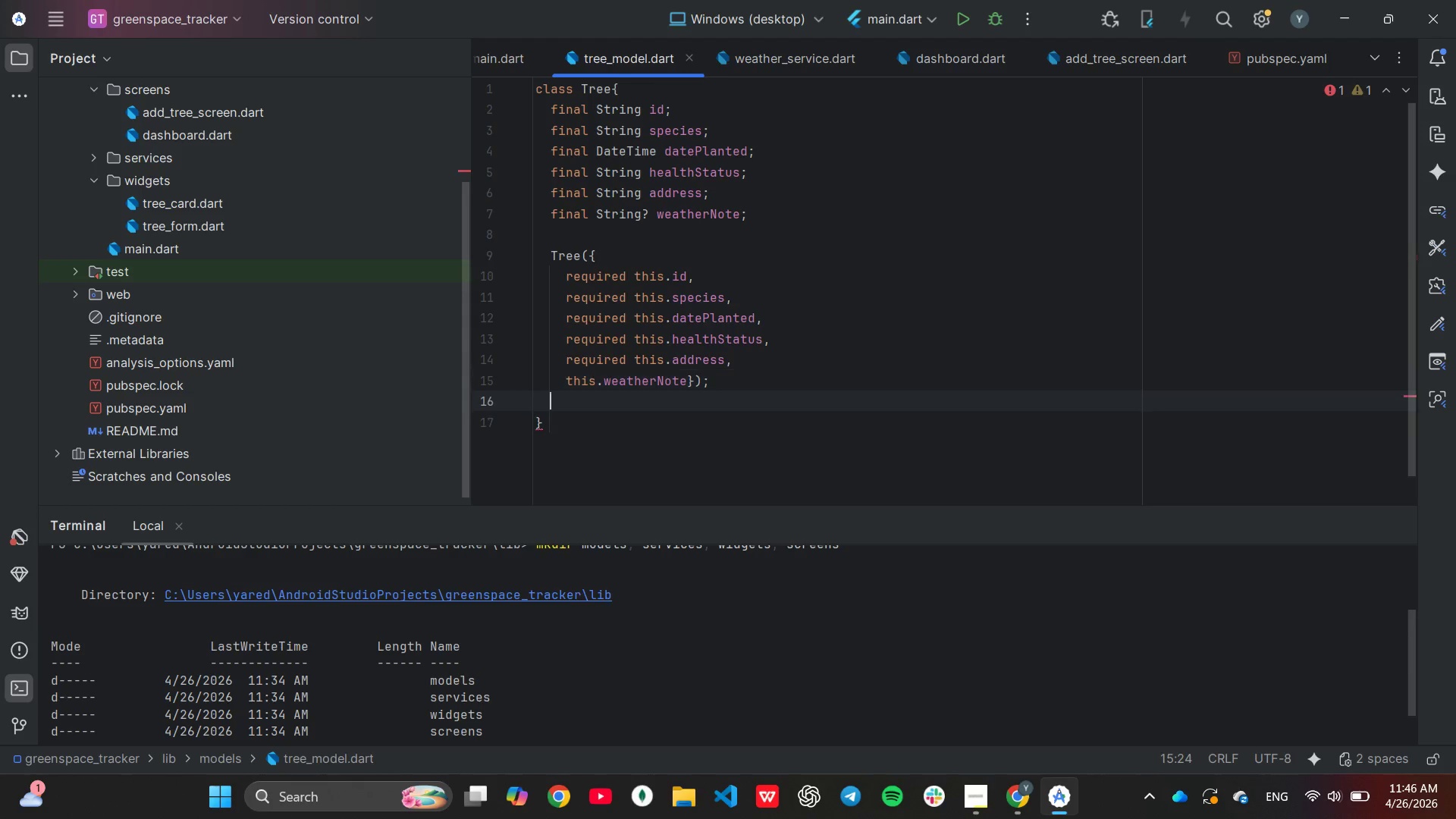 
key(Enter)
 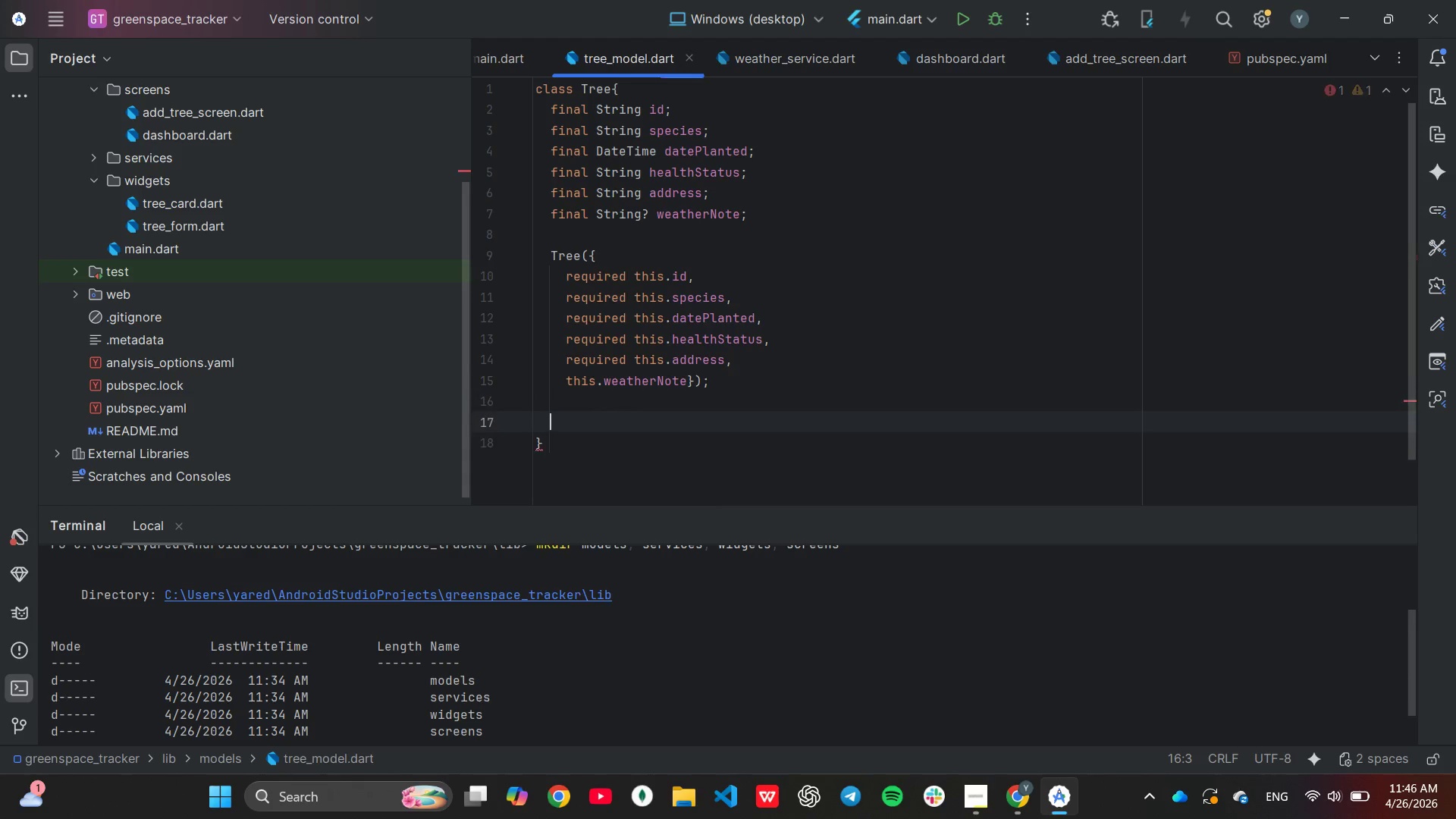 
key(Enter)
 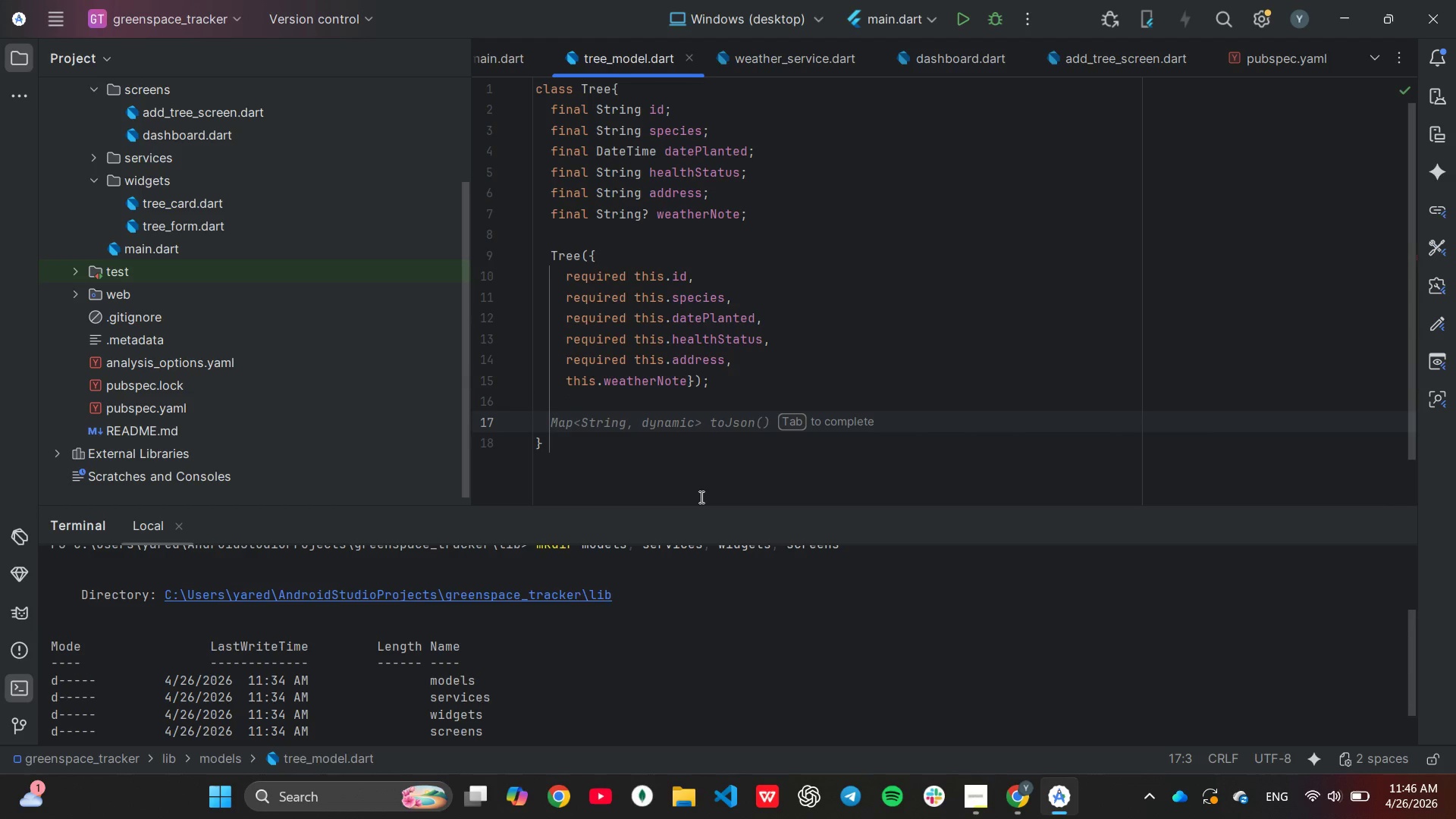 
wait(7.39)
 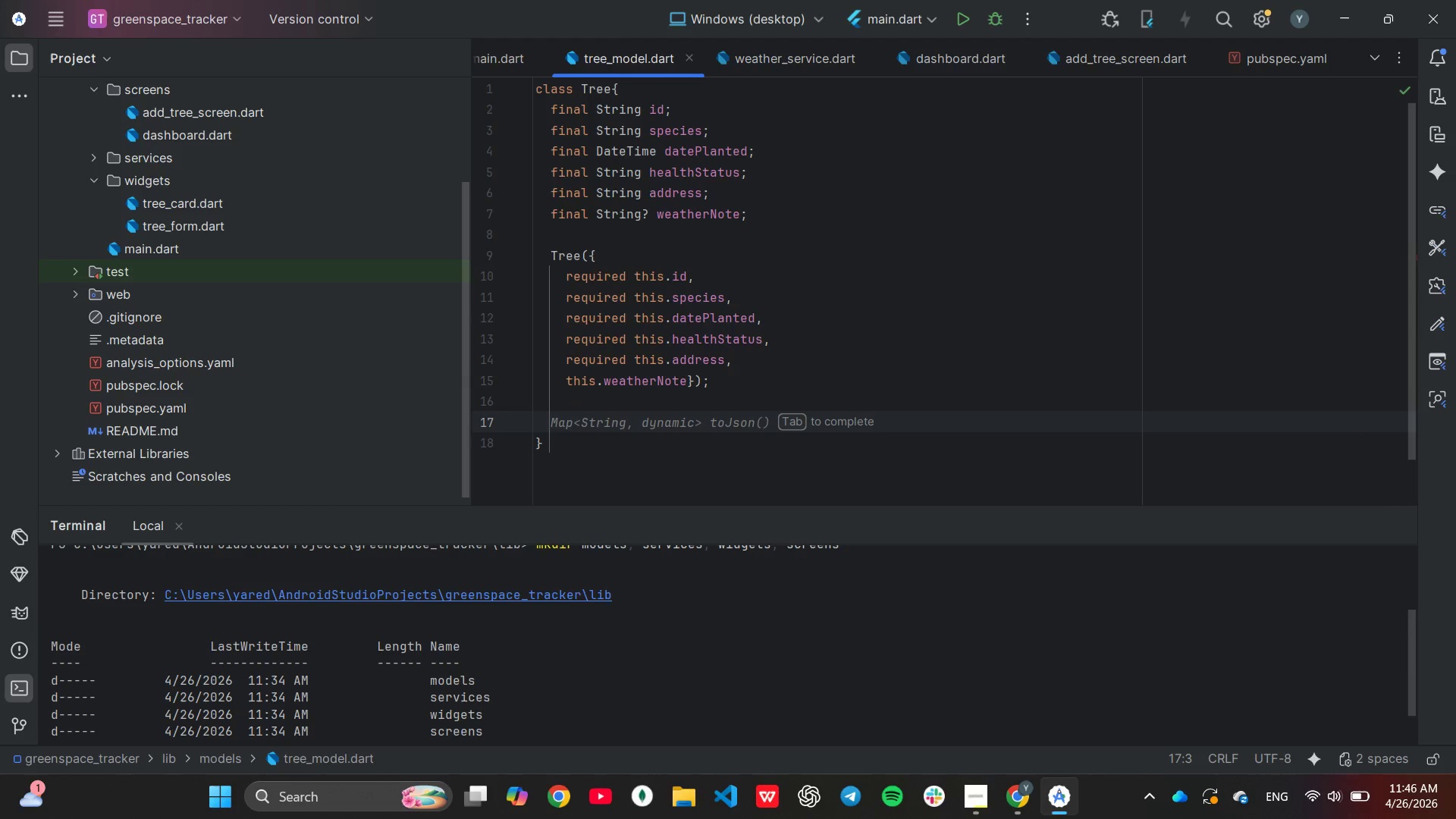 
key(Tab)
 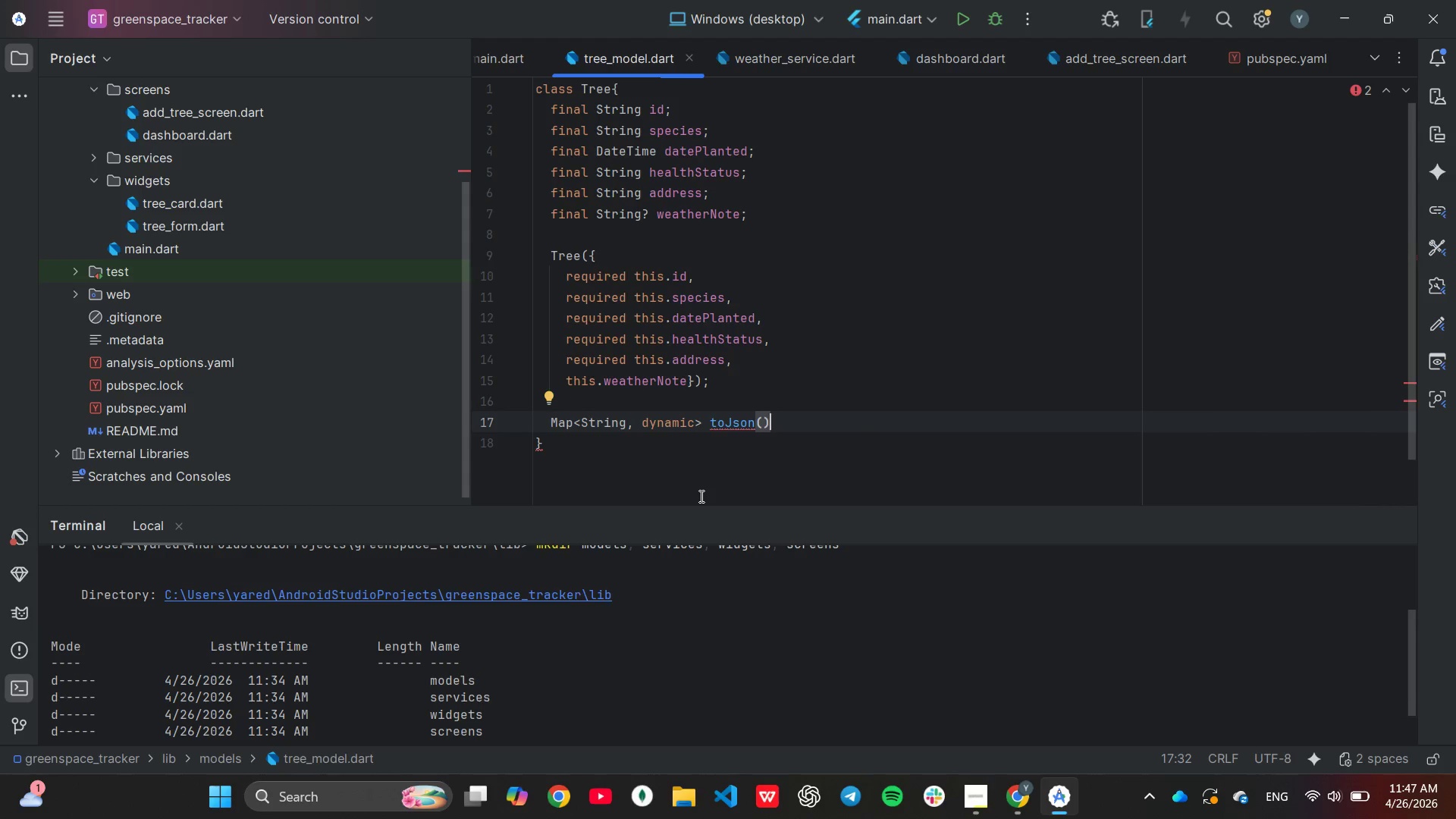 
key(ArrowLeft)
 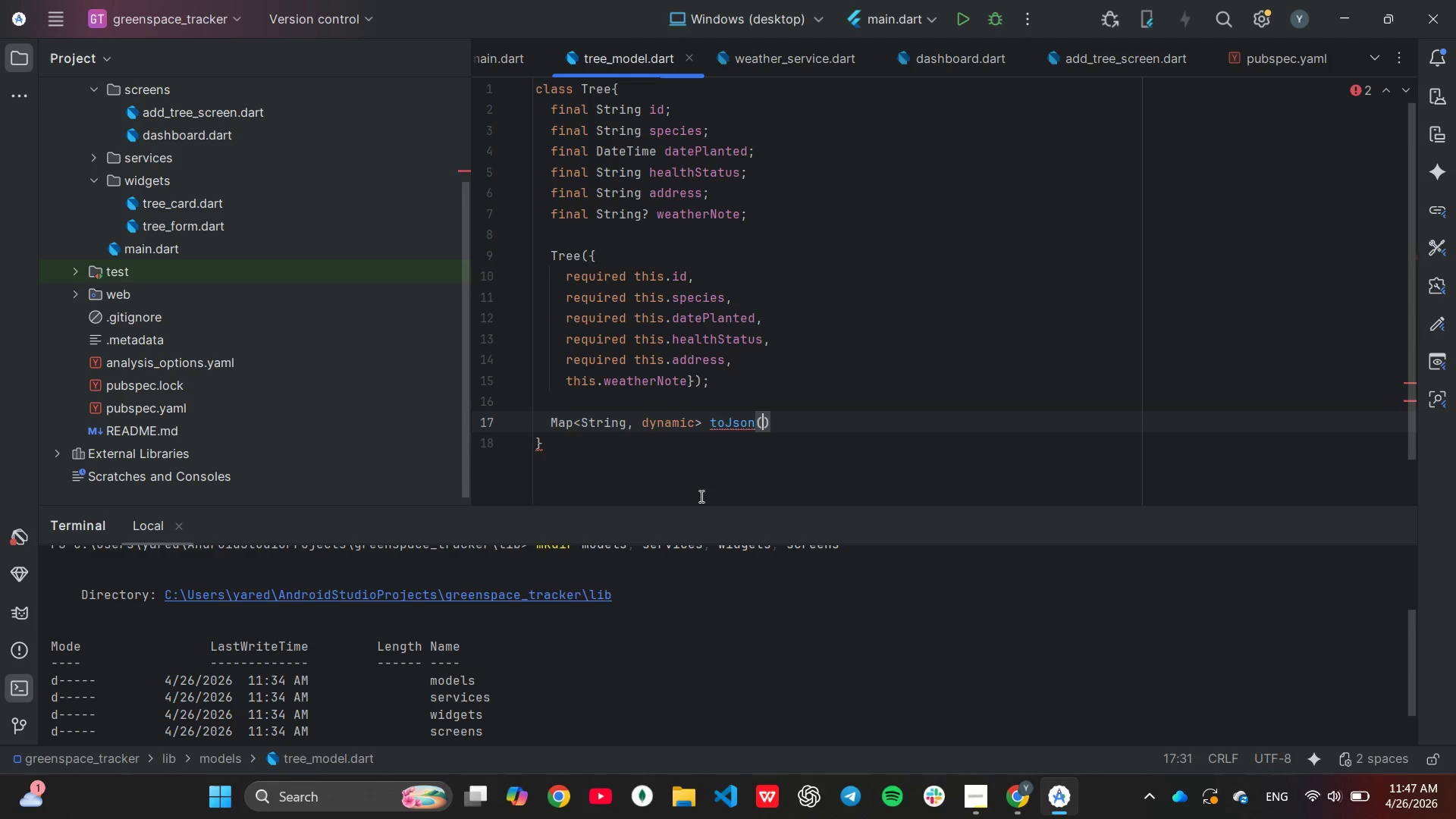 
key(ArrowLeft)
 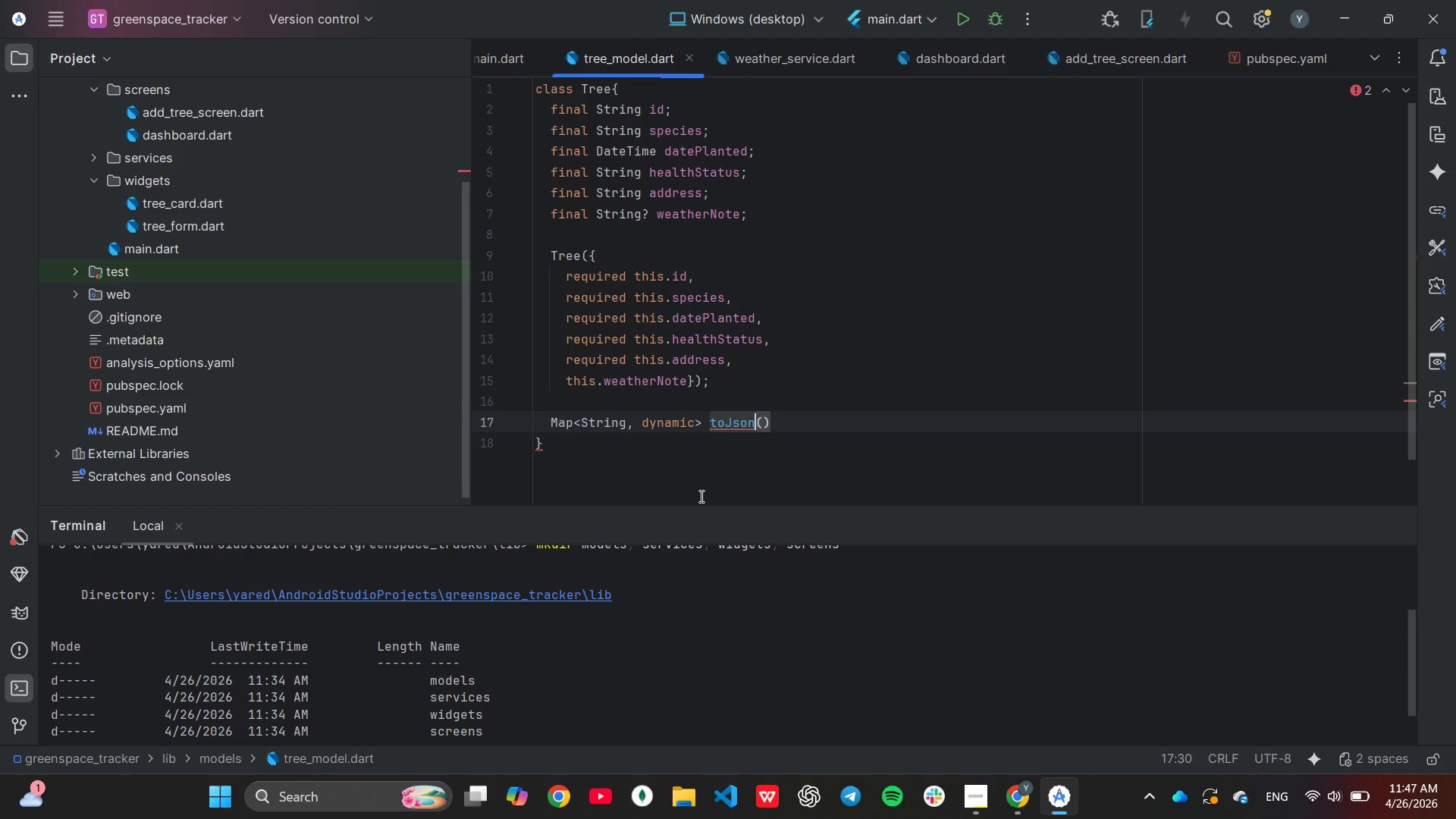 
key(Backspace)
key(Backspace)
key(Backspace)
key(Backspace)
type(Map)
 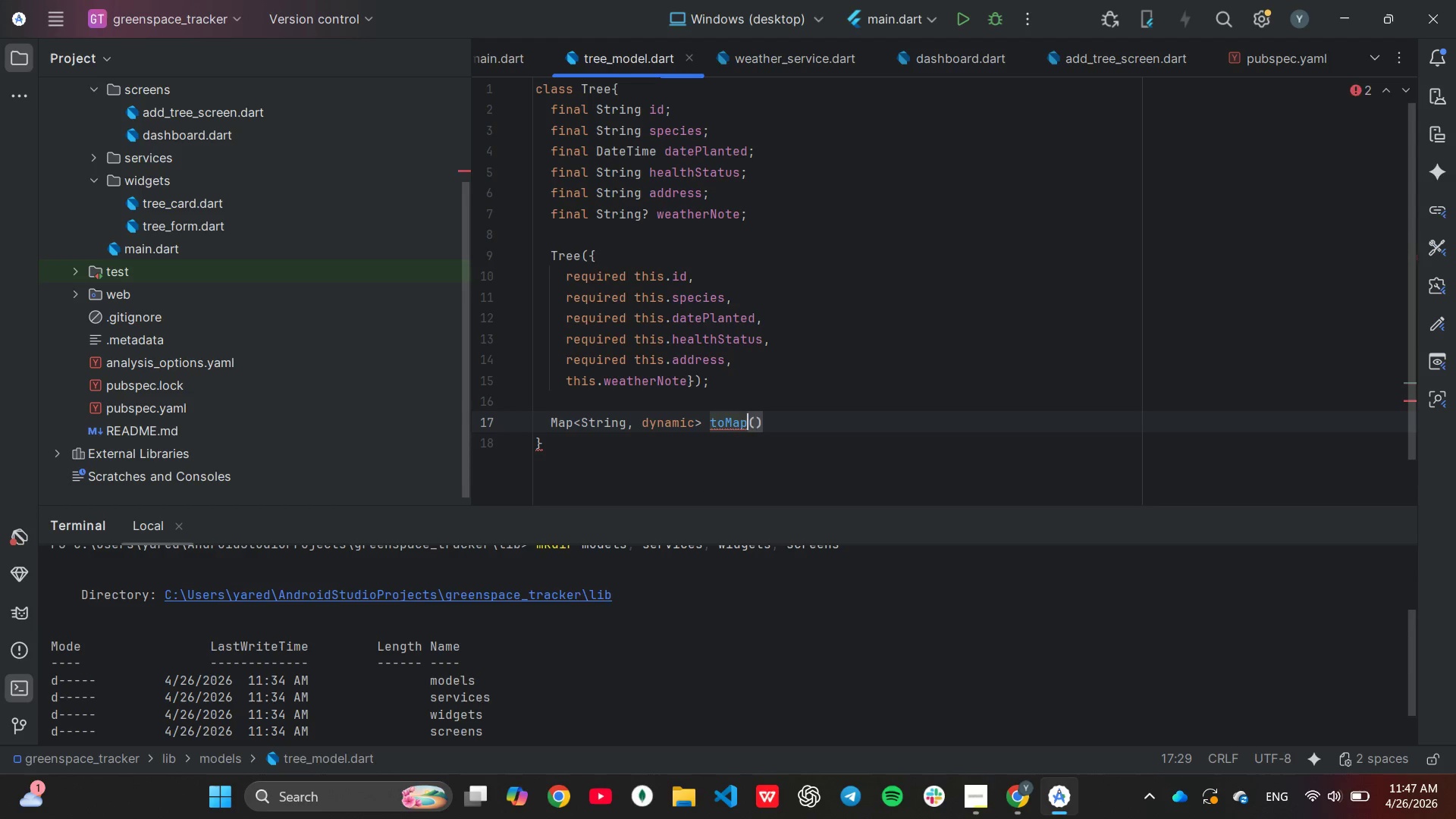 
key(ArrowRight)
 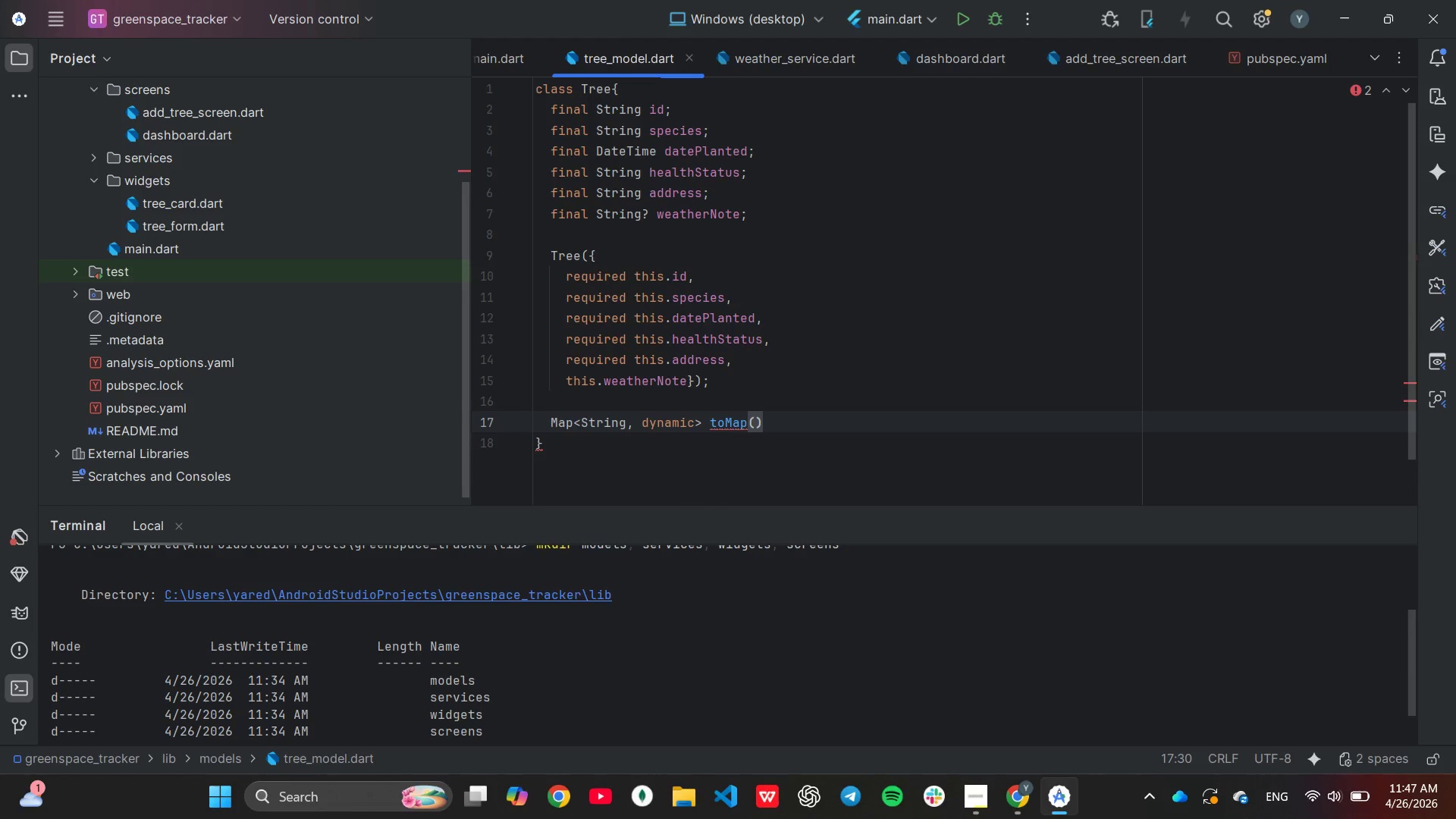 
key(ArrowRight)
 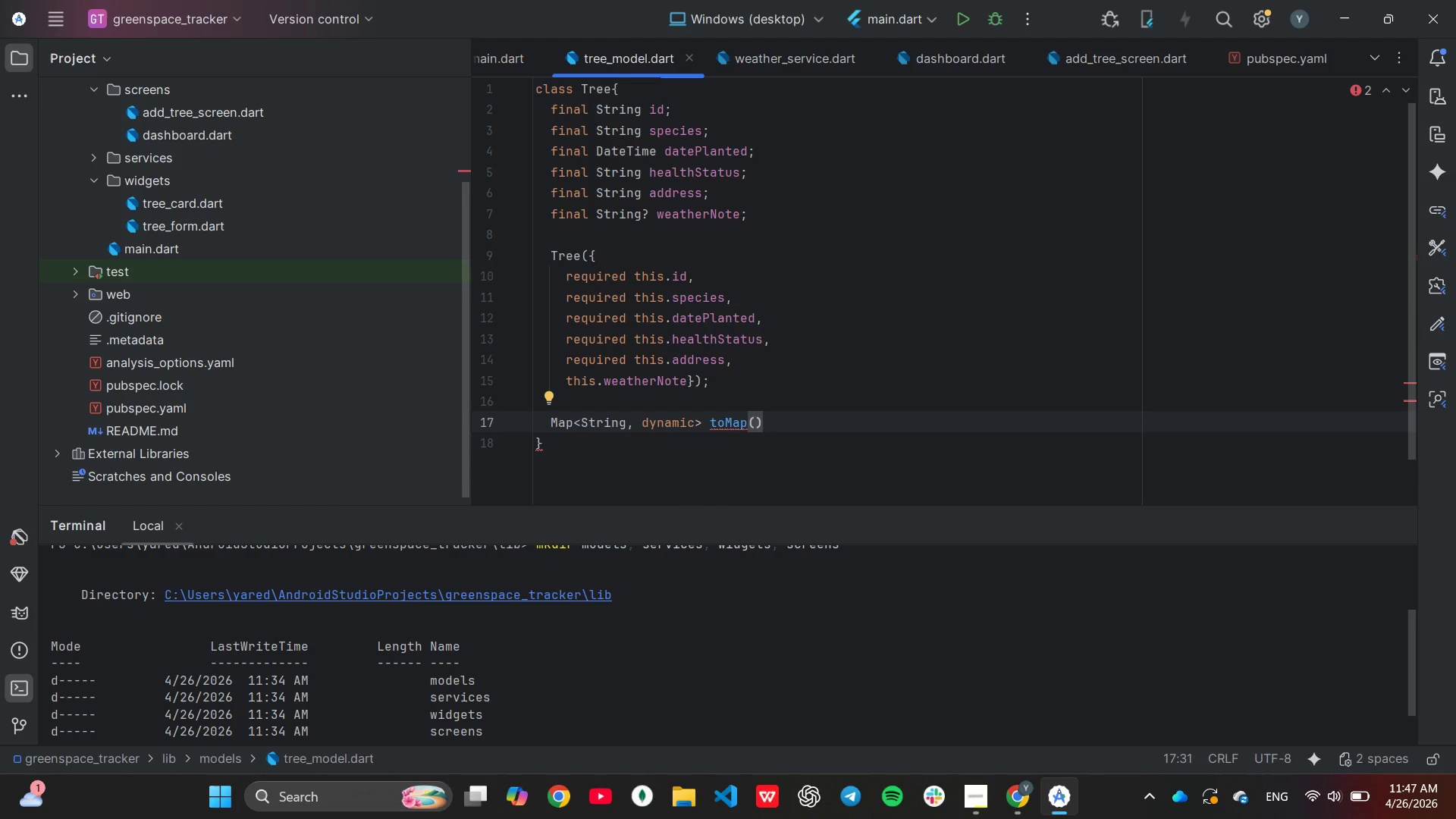 
key(Control+ControlLeft)
 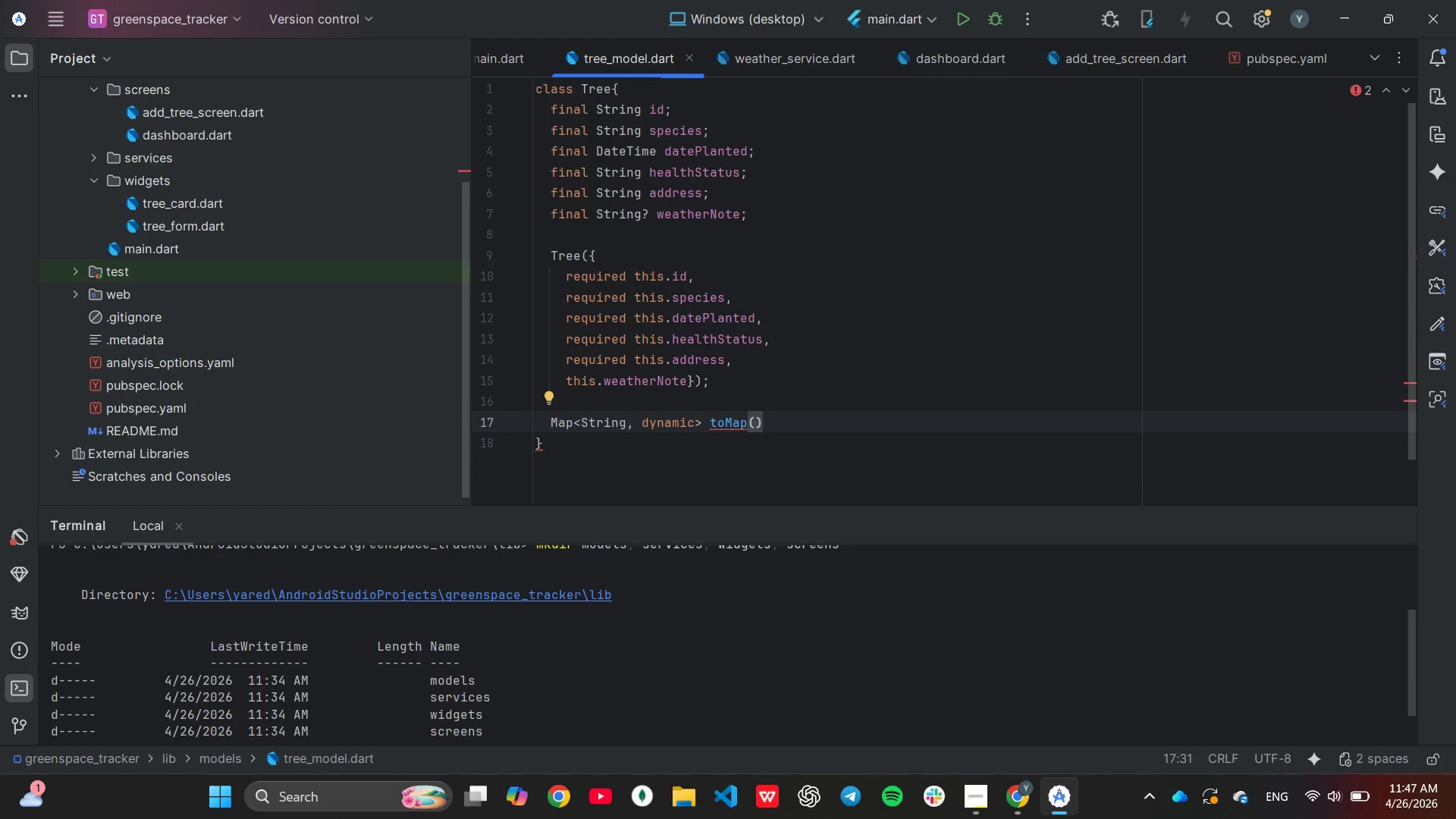 
key(Shift+ShiftLeft)
 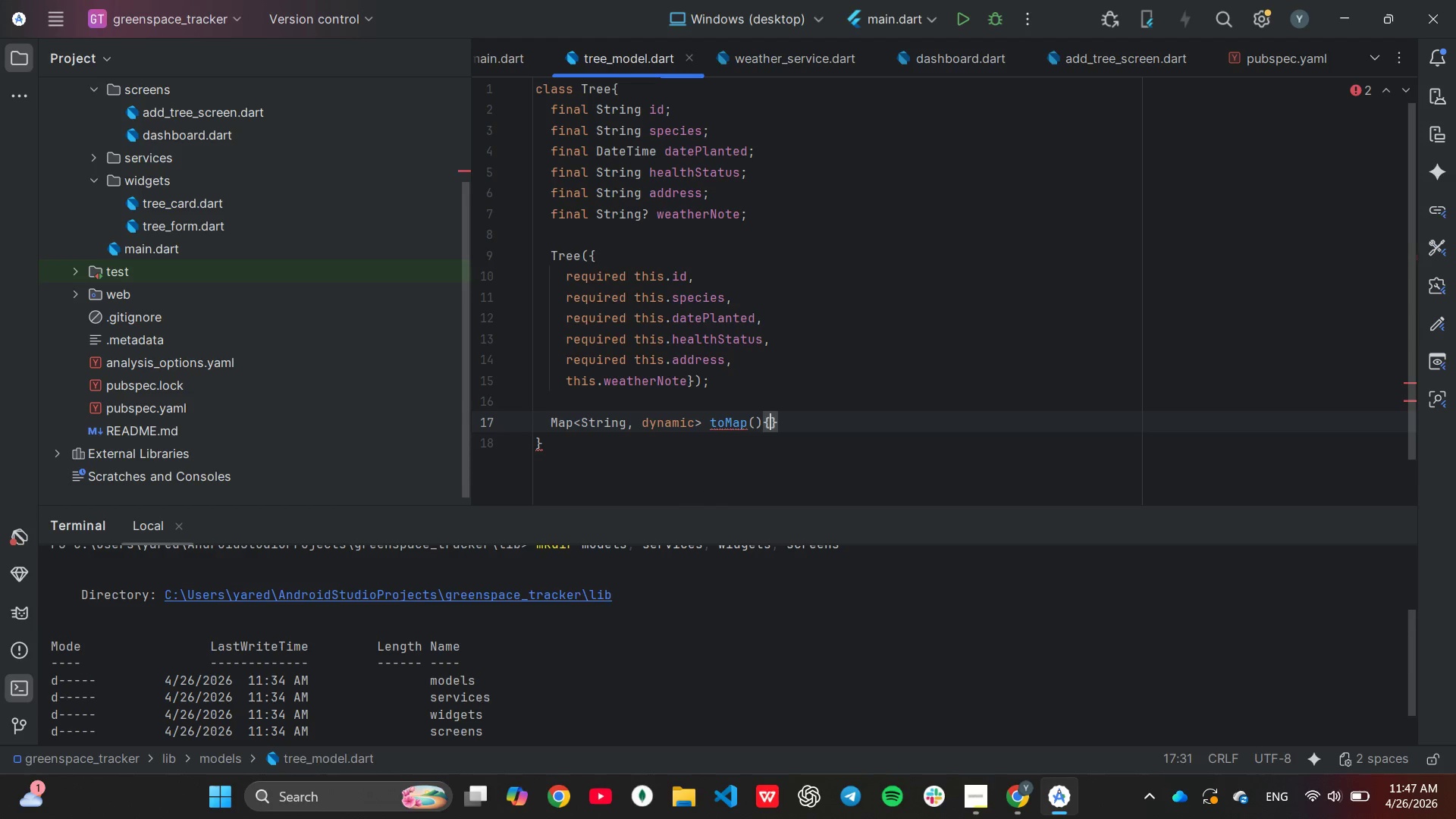 
key(Shift+BracketLeft)
 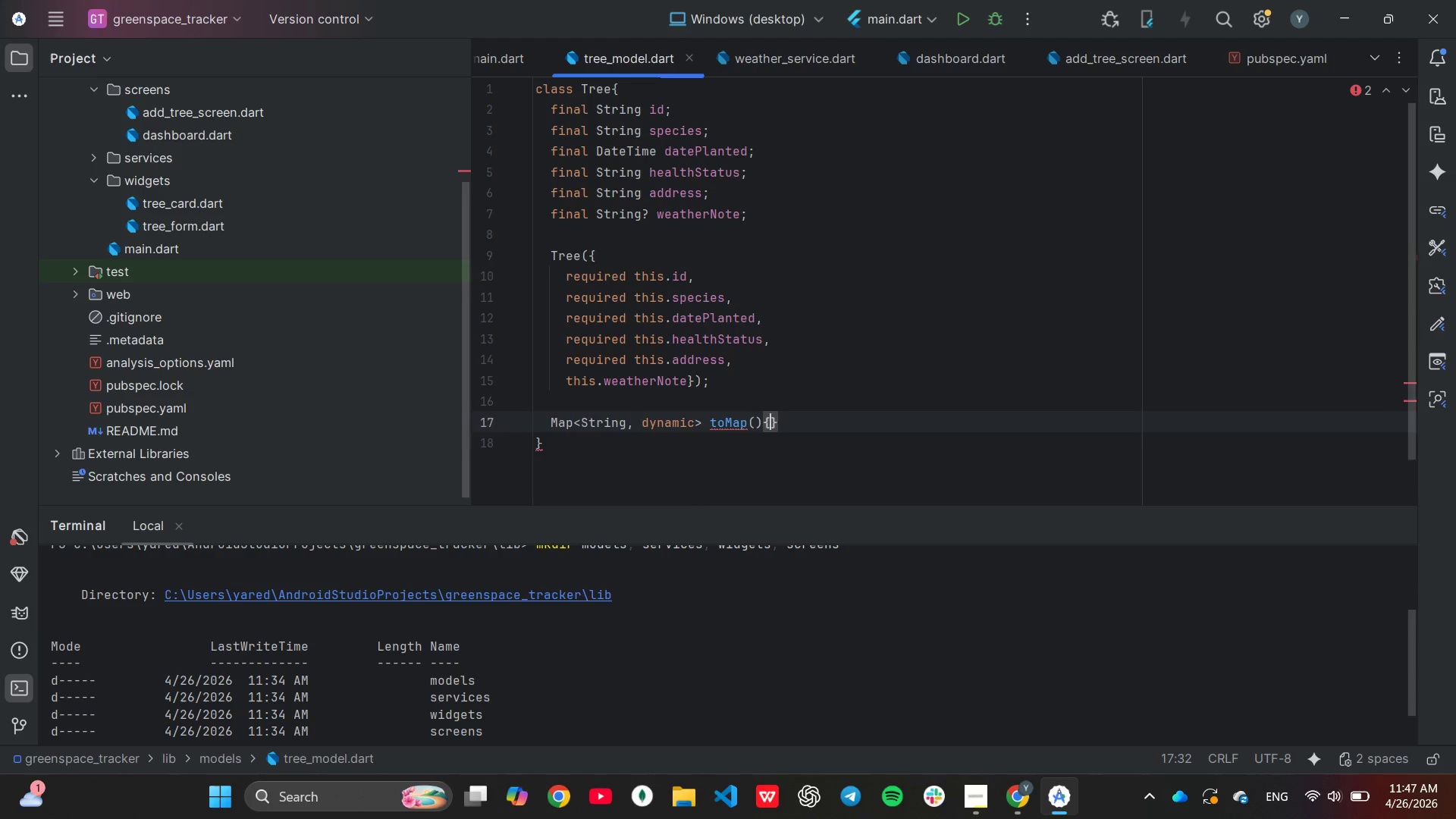 
key(Enter)
 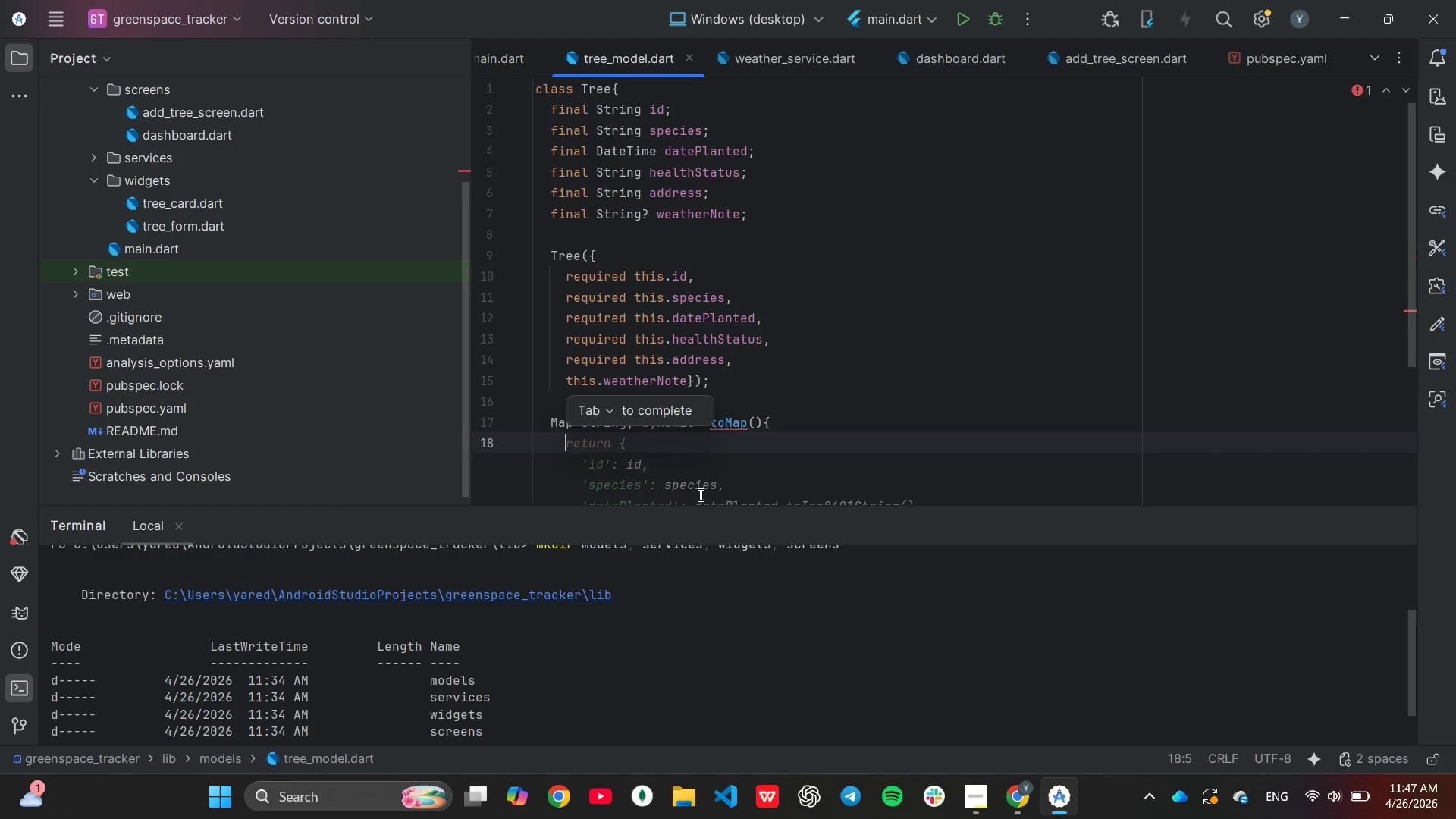 
wait(6.2)
 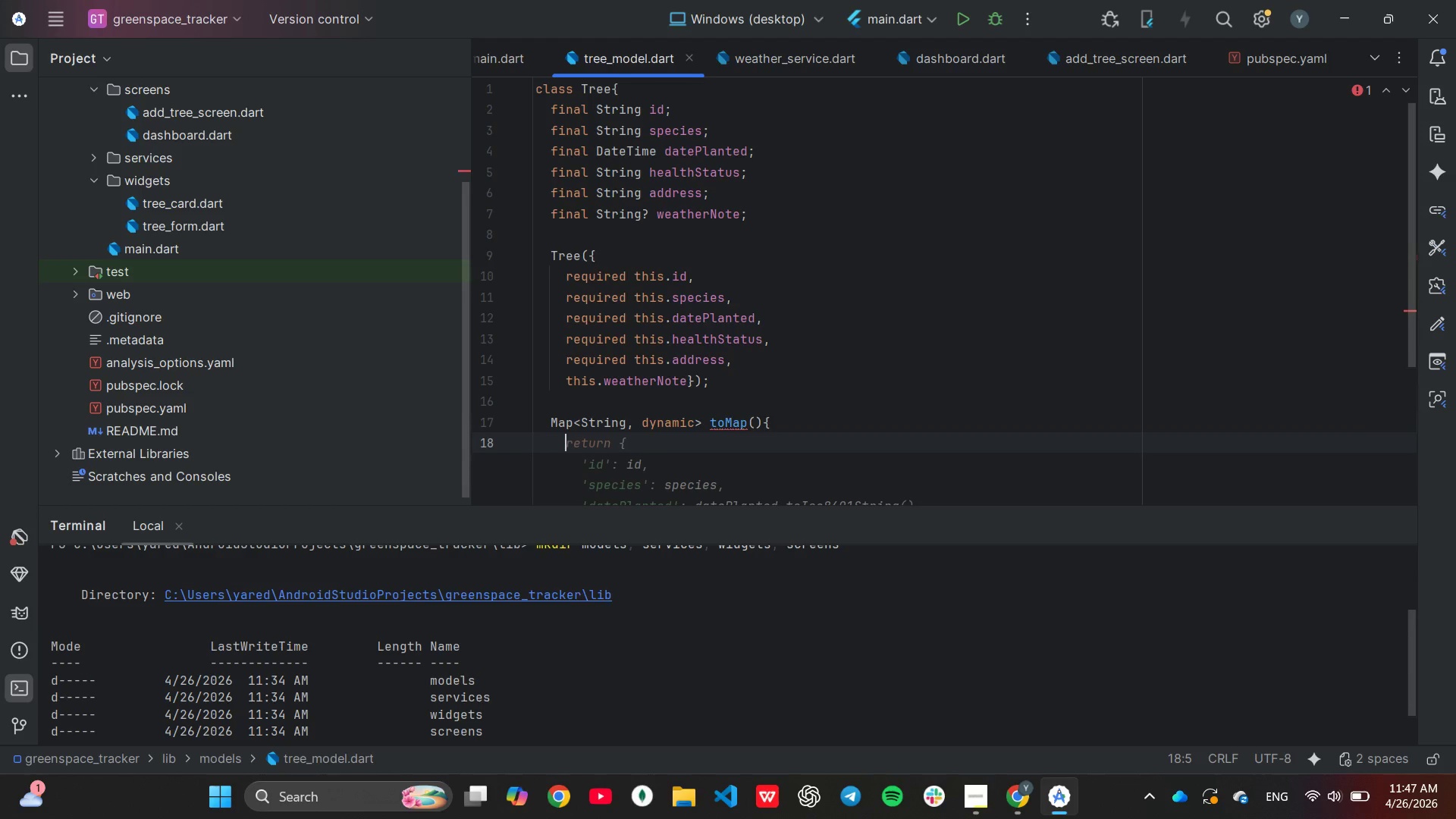 
scroll: coordinate [824, 390], scroll_direction: down, amount: 1.0
 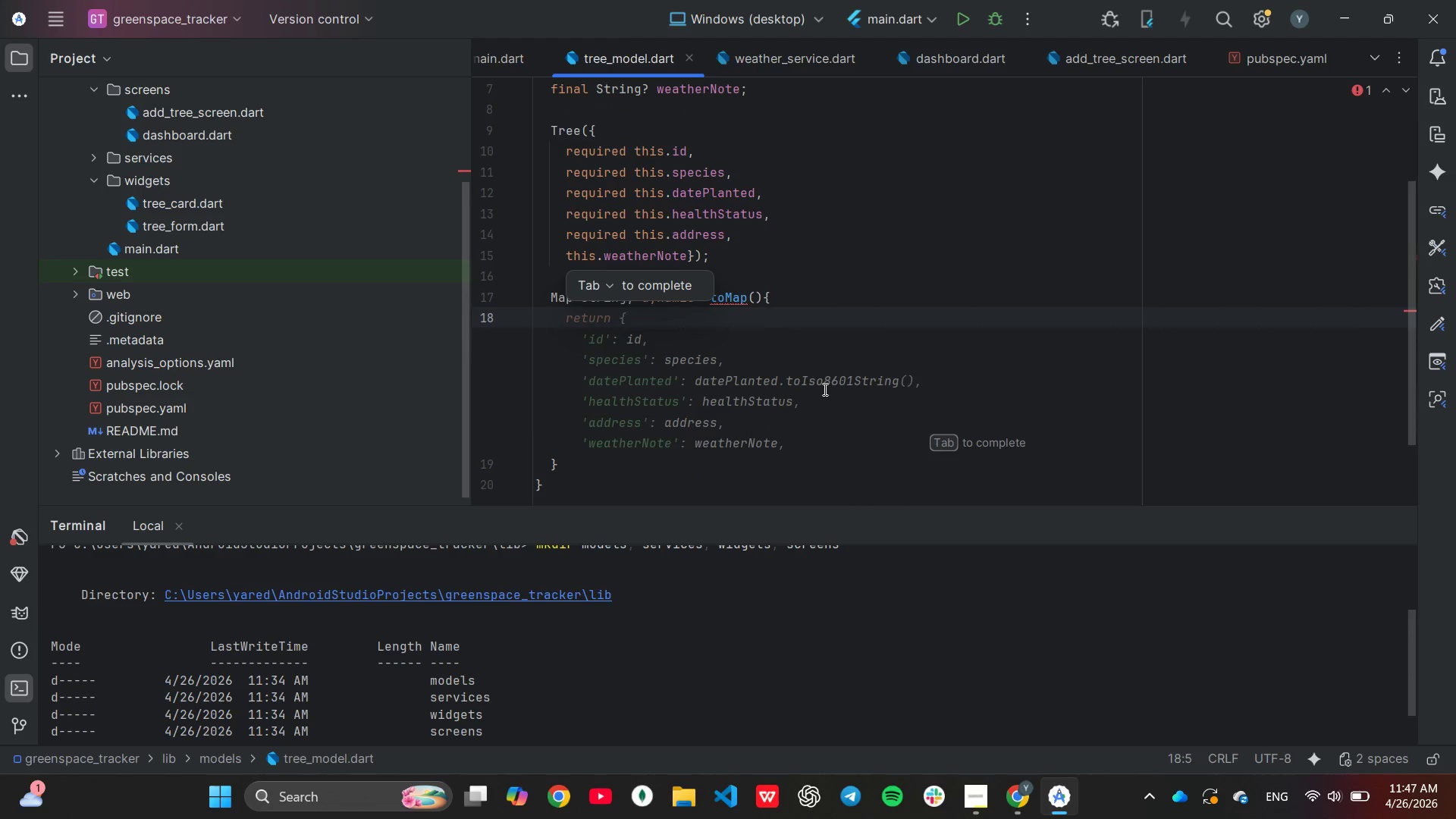 
key(Tab)
 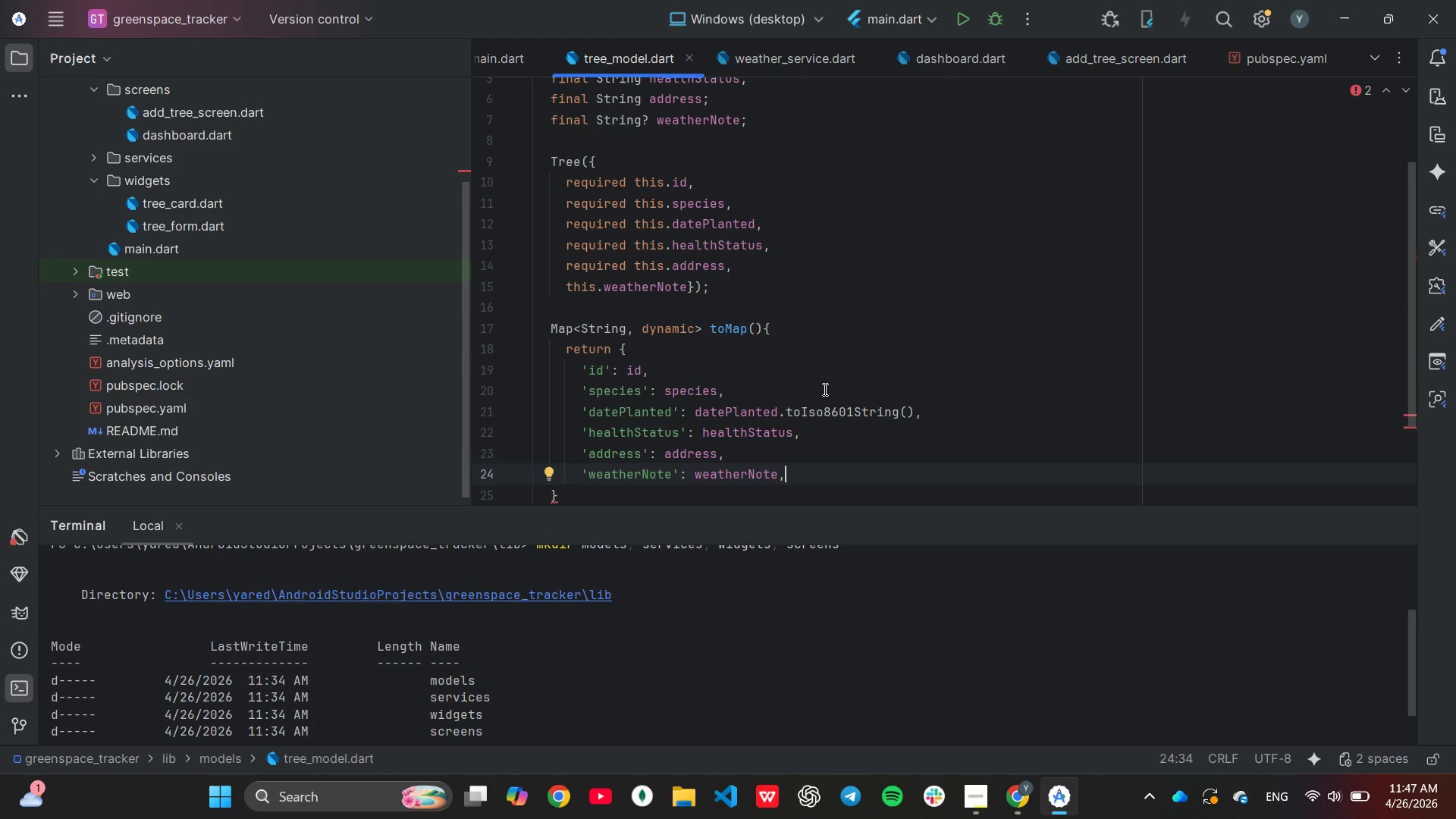 
wait(8.09)
 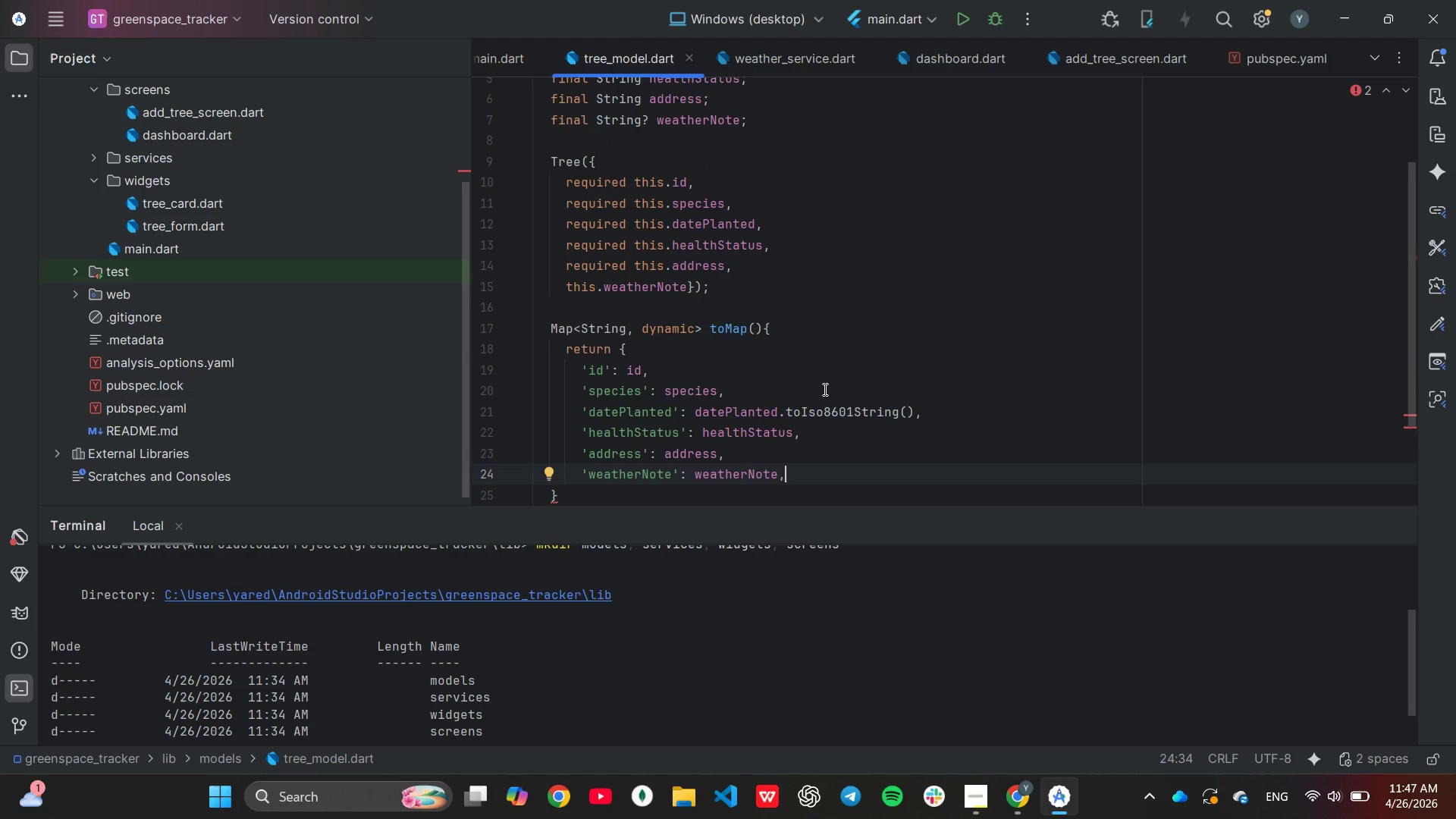 
key(Control+ControlRight)
 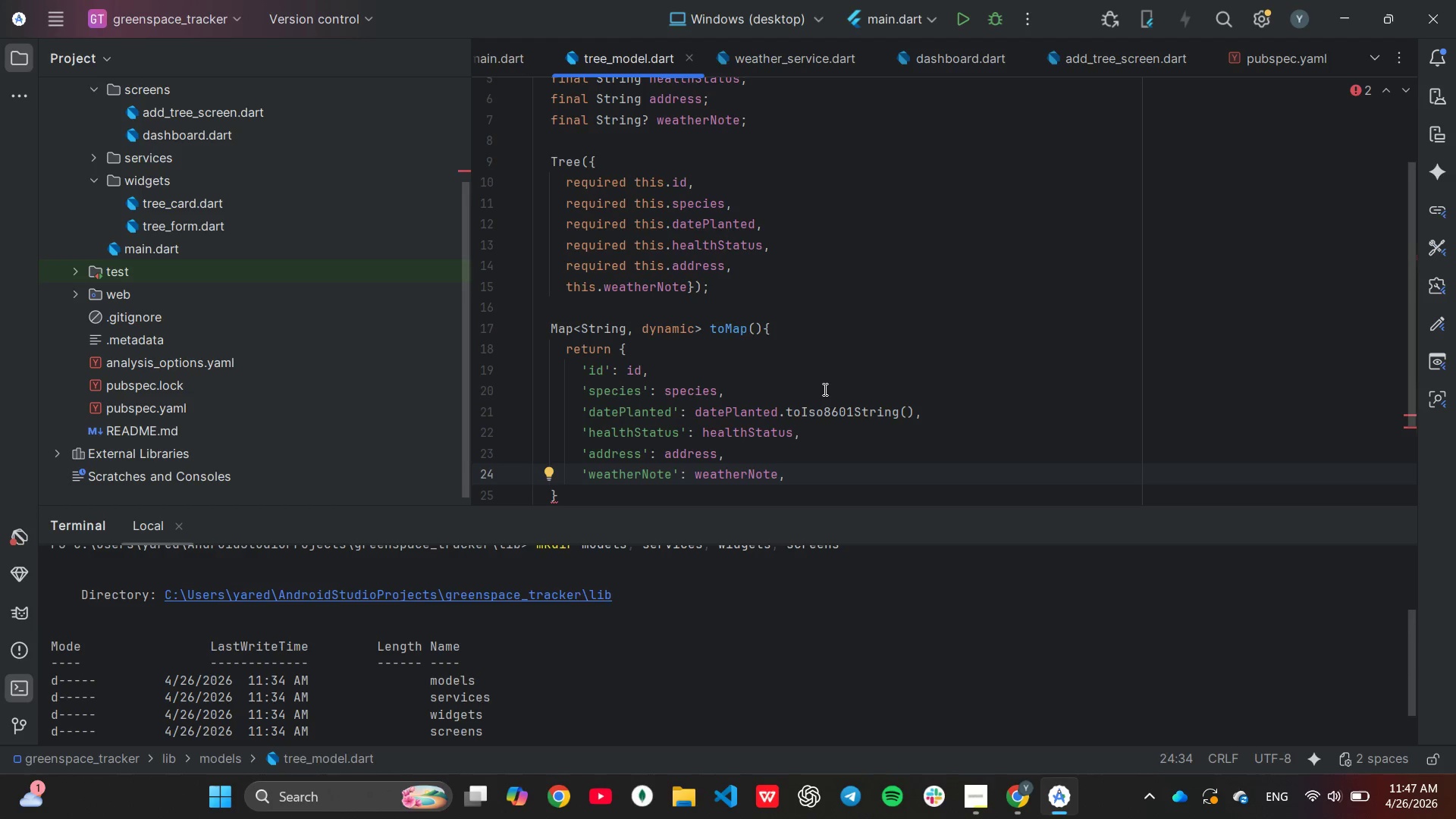 
key(Control+ControlRight)
 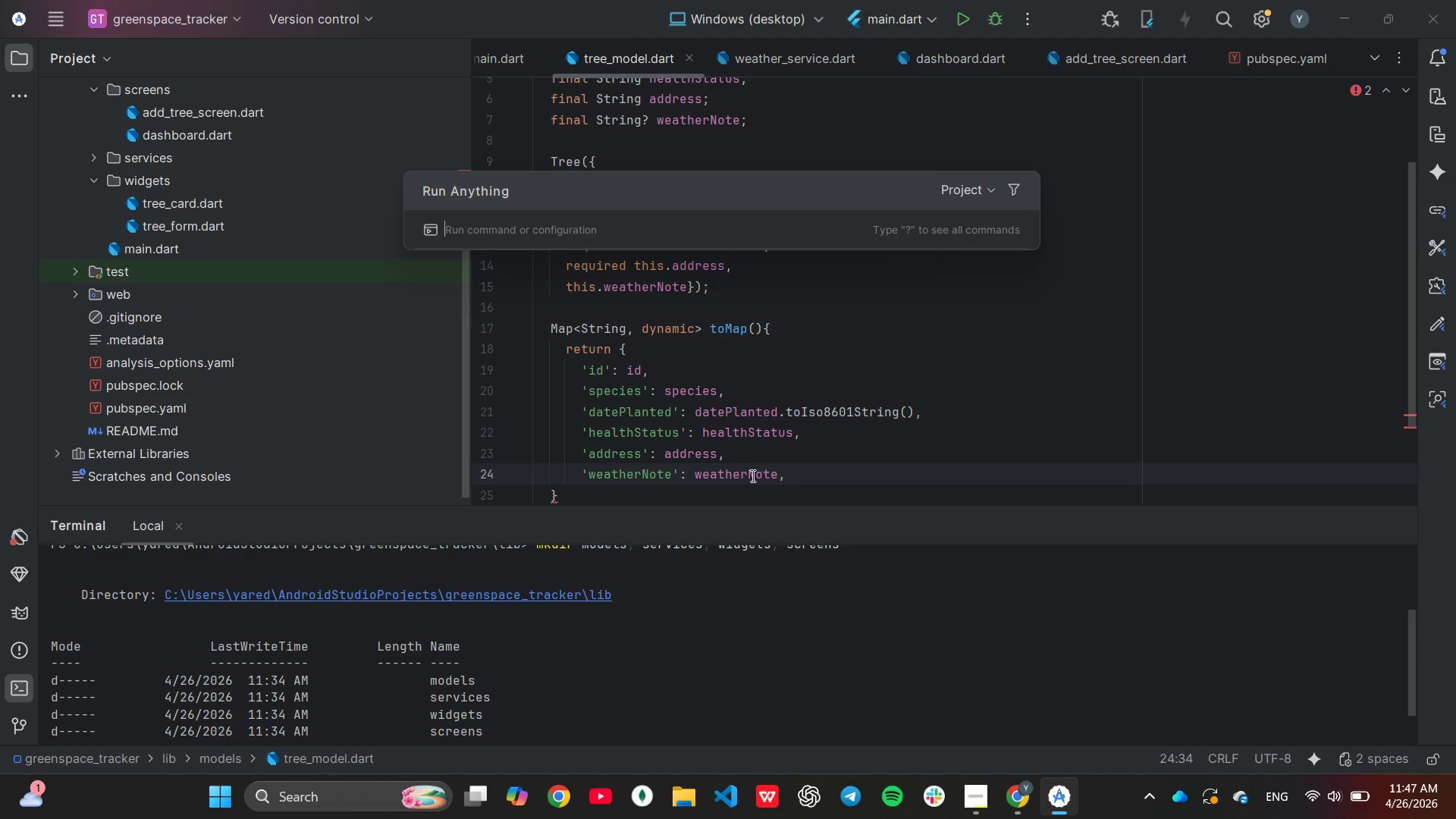 
left_click([769, 472])
 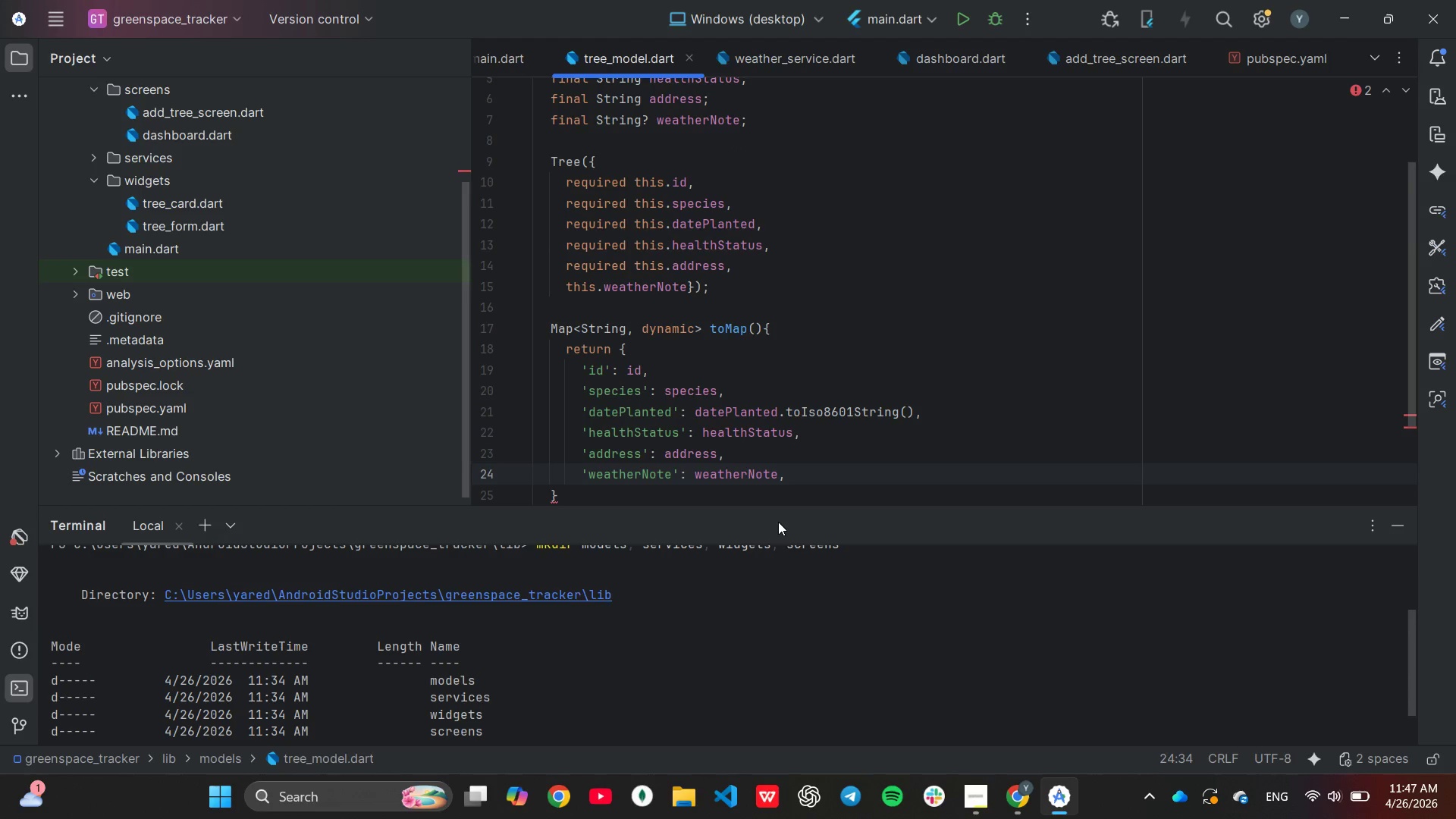 
key(ArrowLeft)
 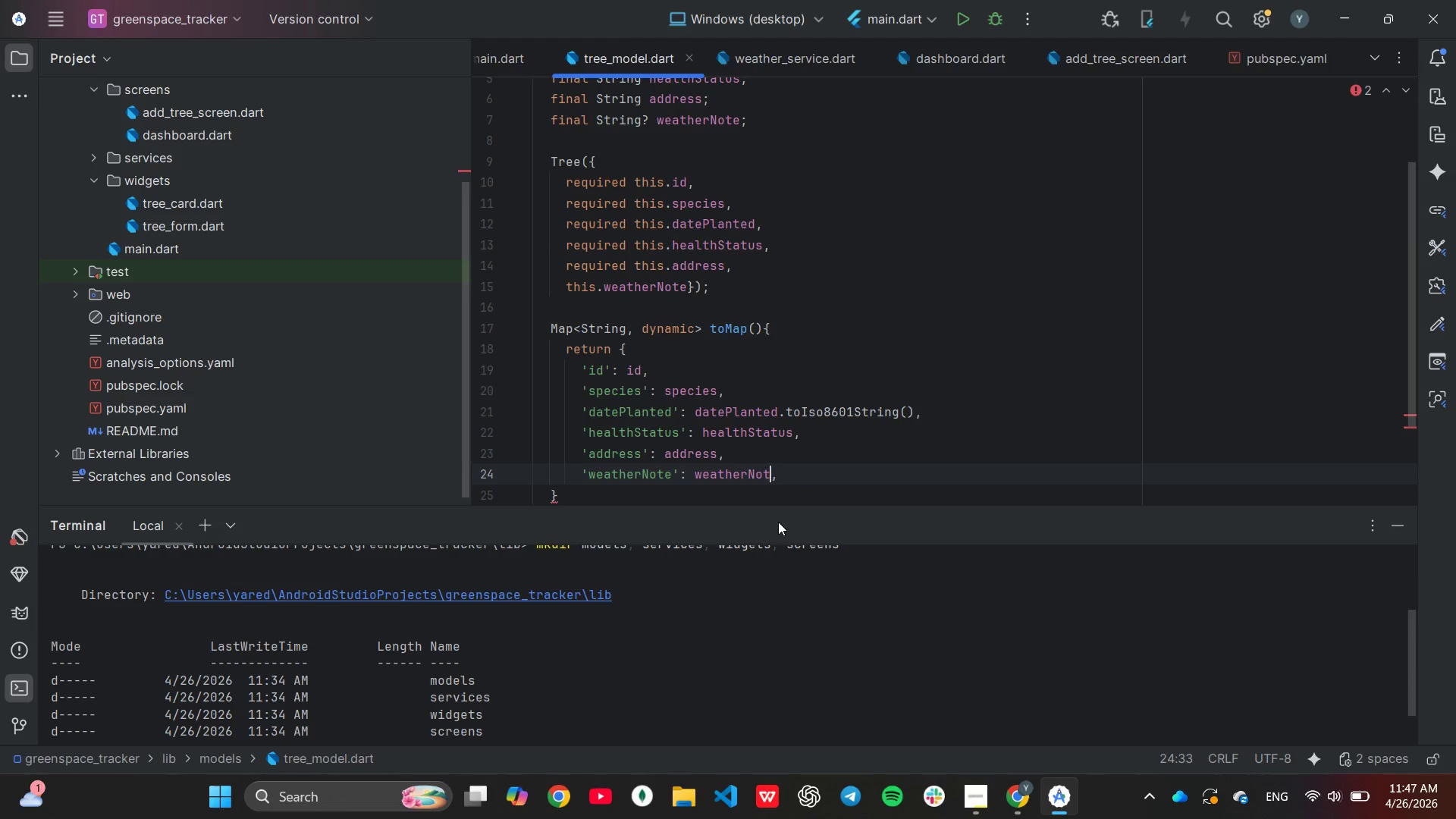 
key(Backspace)
key(Backspace)
key(Backspace)
key(Backspace)
type(inf)
key(Backspace)
key(Backspace)
key(Backspace)
type(Info)
 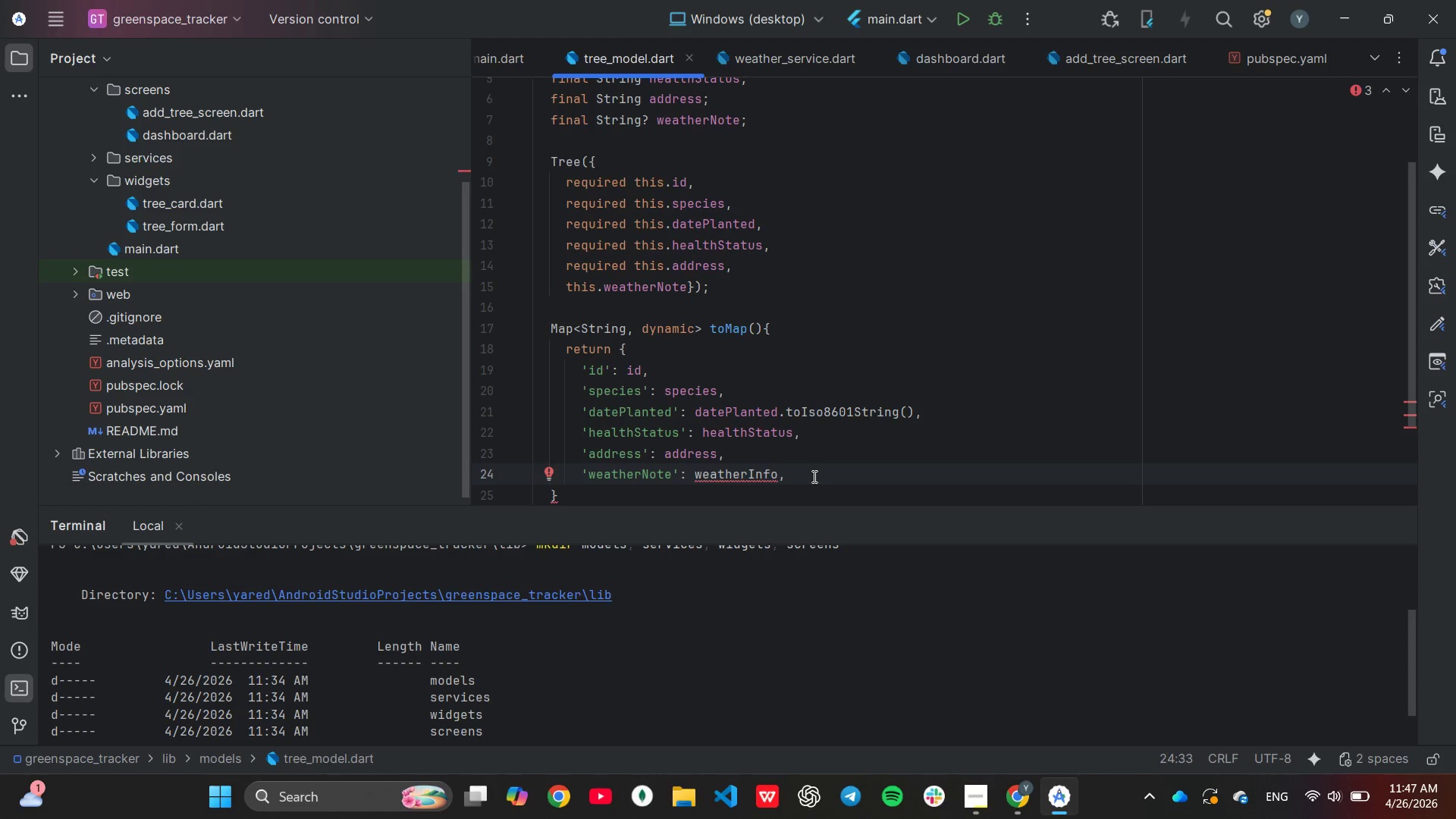 
left_click([813, 476])
 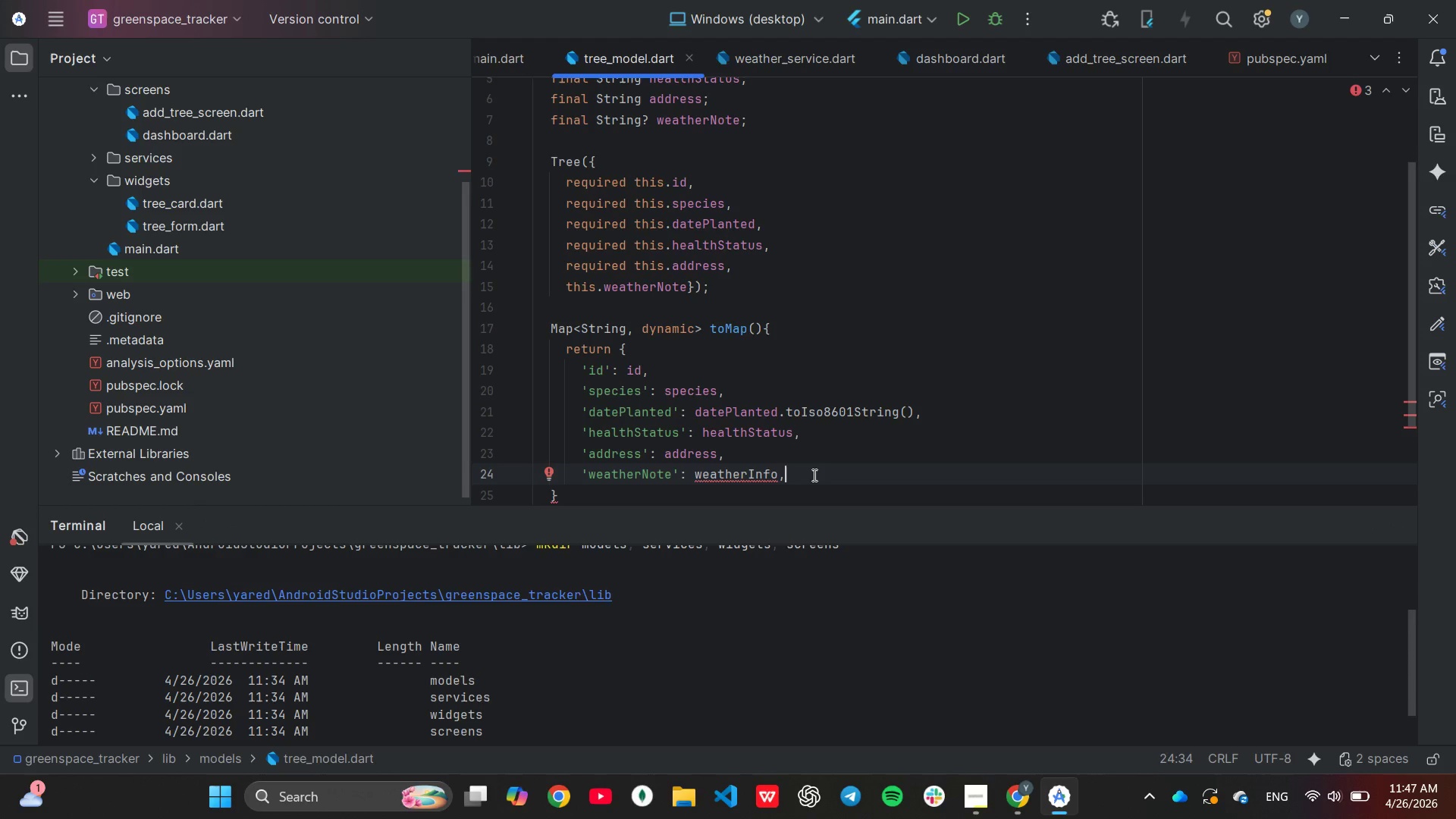 
wait(10.23)
 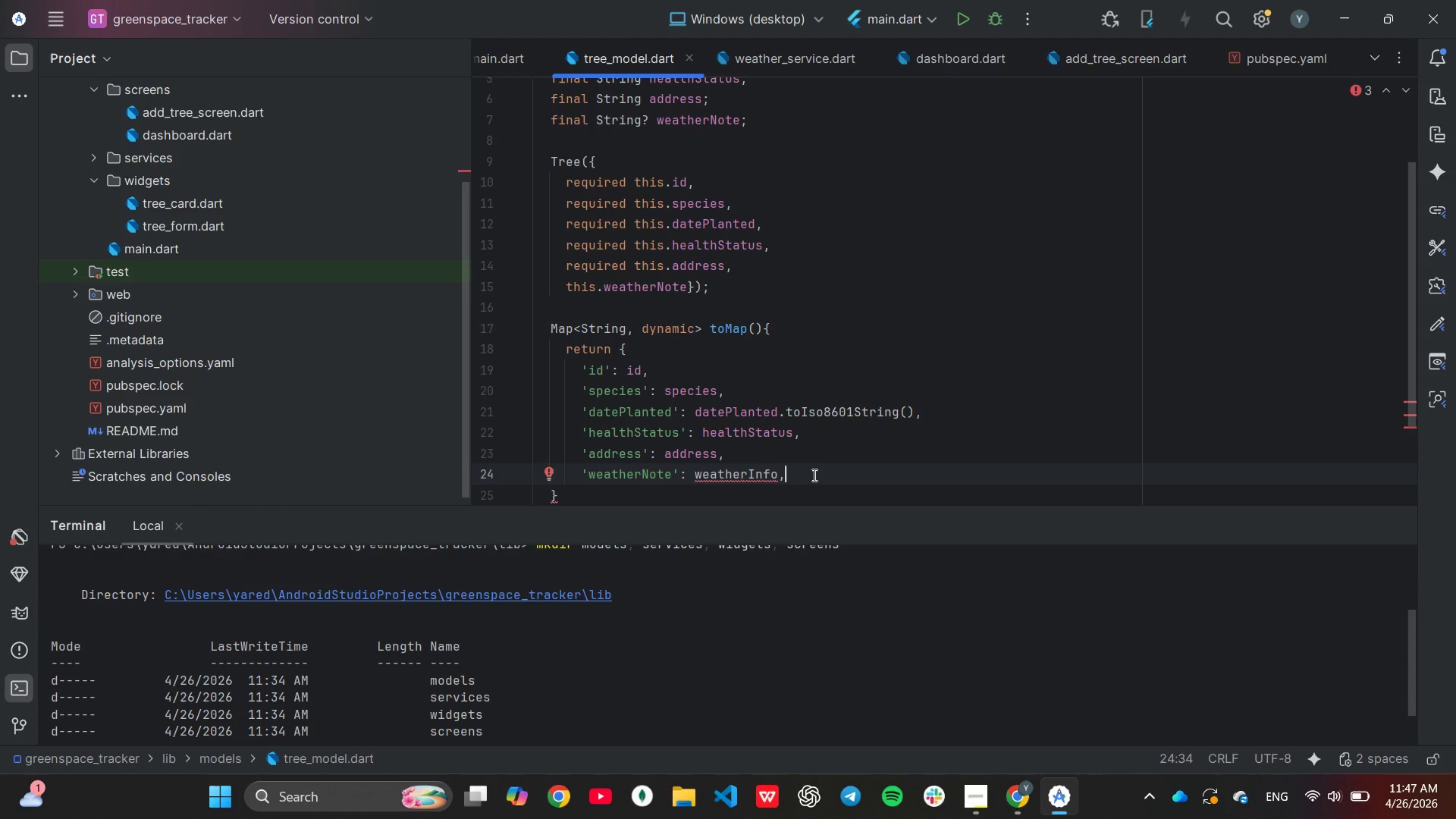 
scroll: coordinate [746, 207], scroll_direction: up, amount: 2.0
 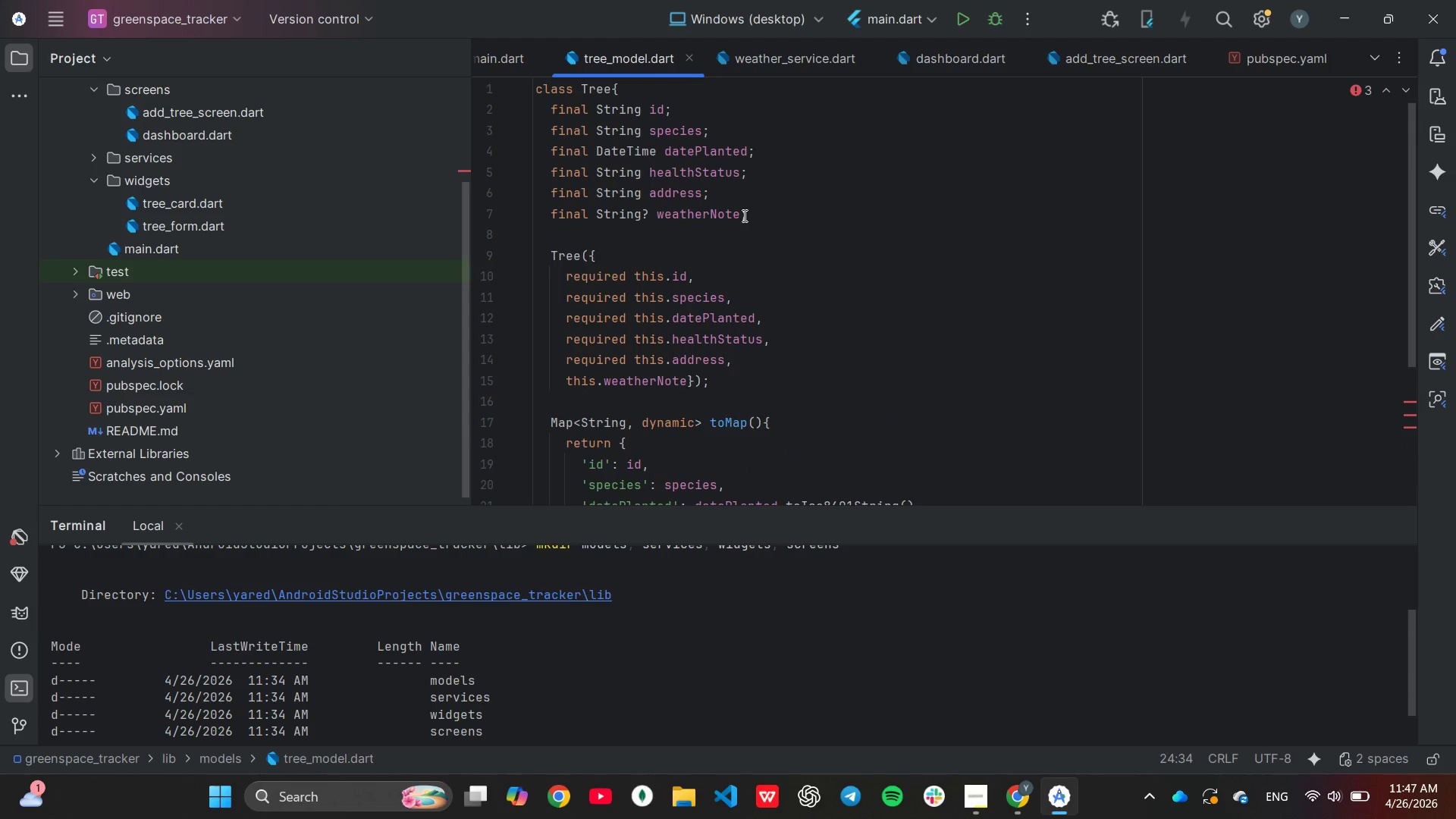 
left_click([743, 215])
 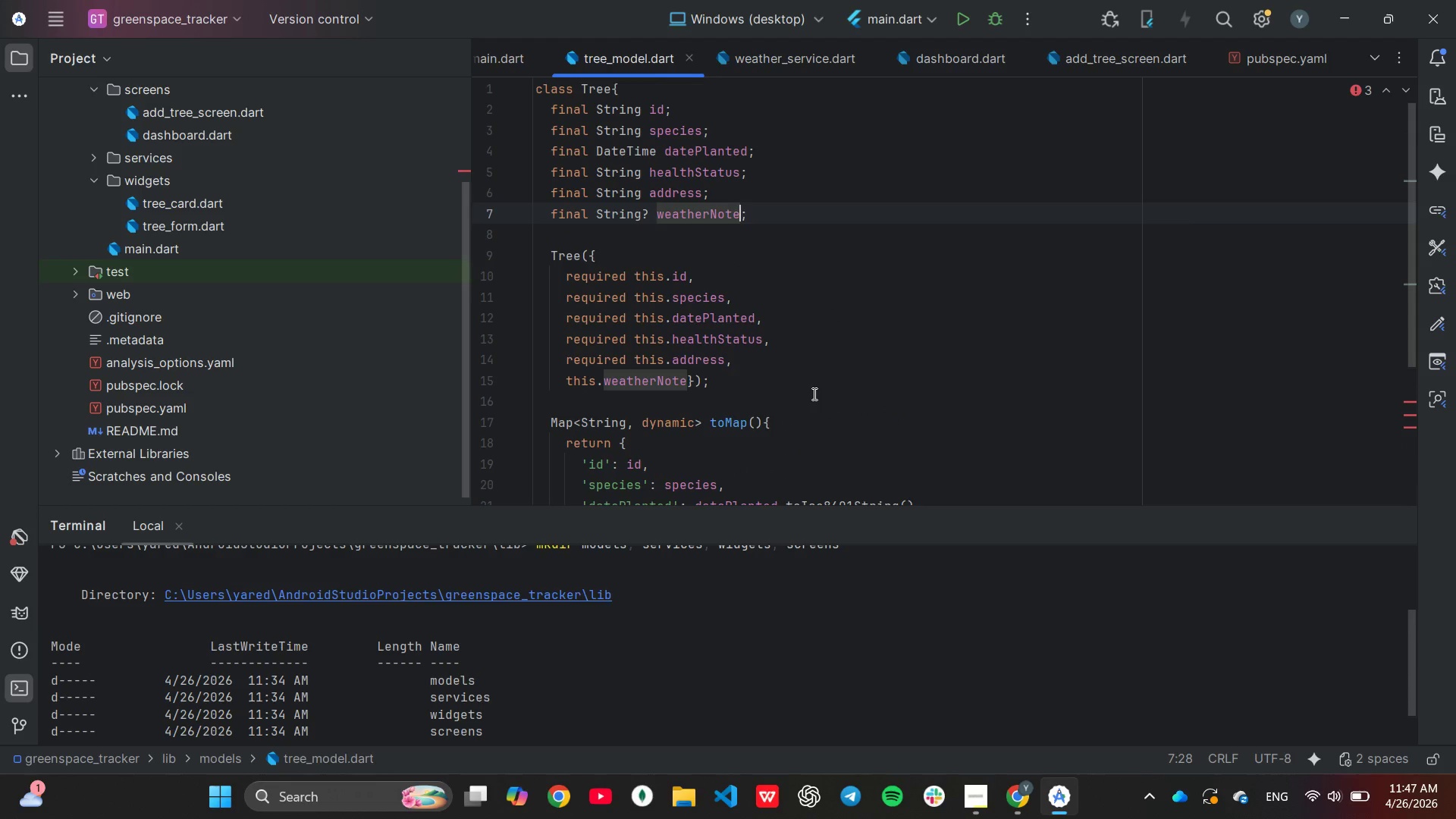 
key(Backspace)
key(Backspace)
key(Backspace)
key(Backspace)
type(Info)
 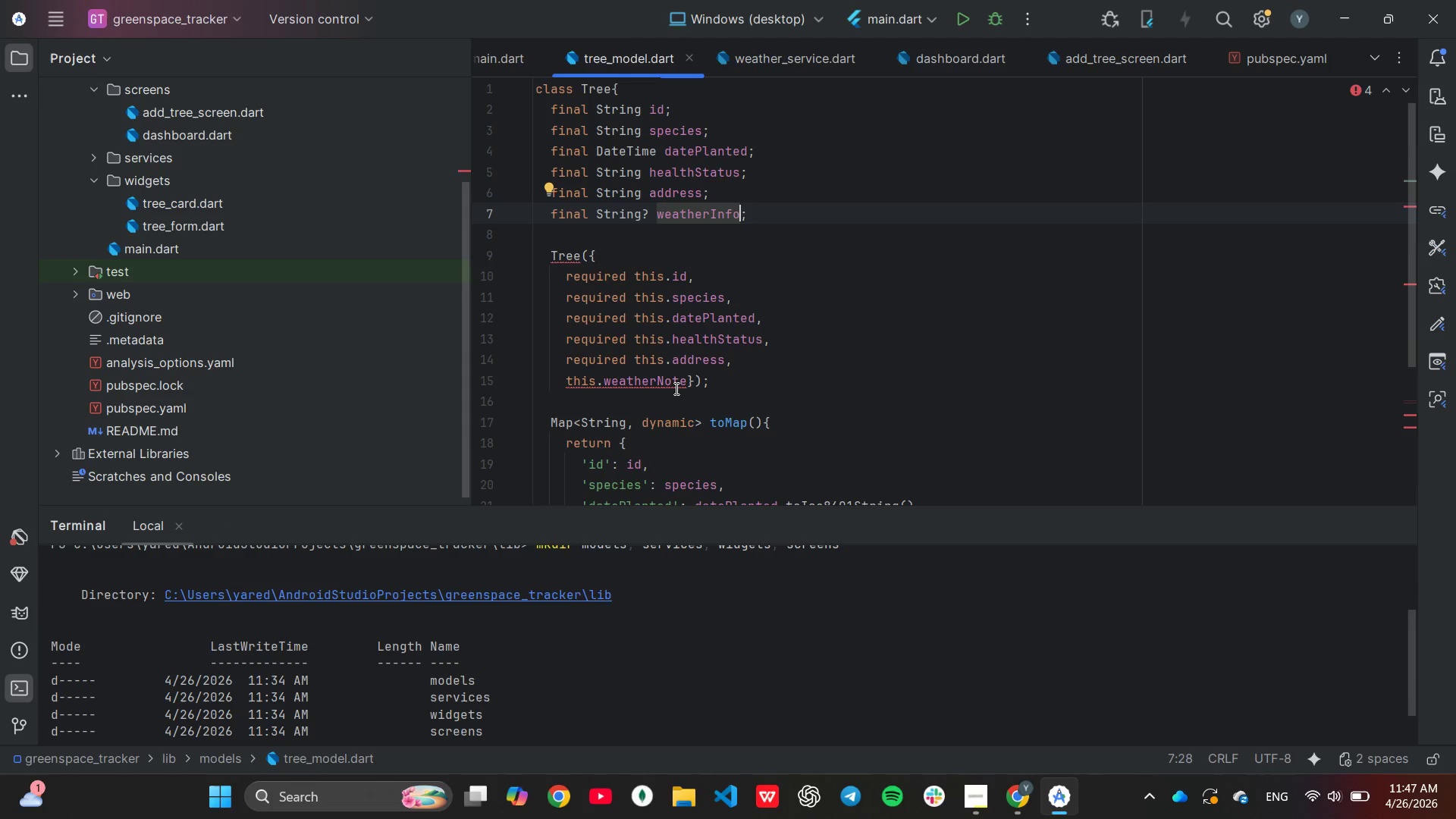 
left_click([686, 385])
 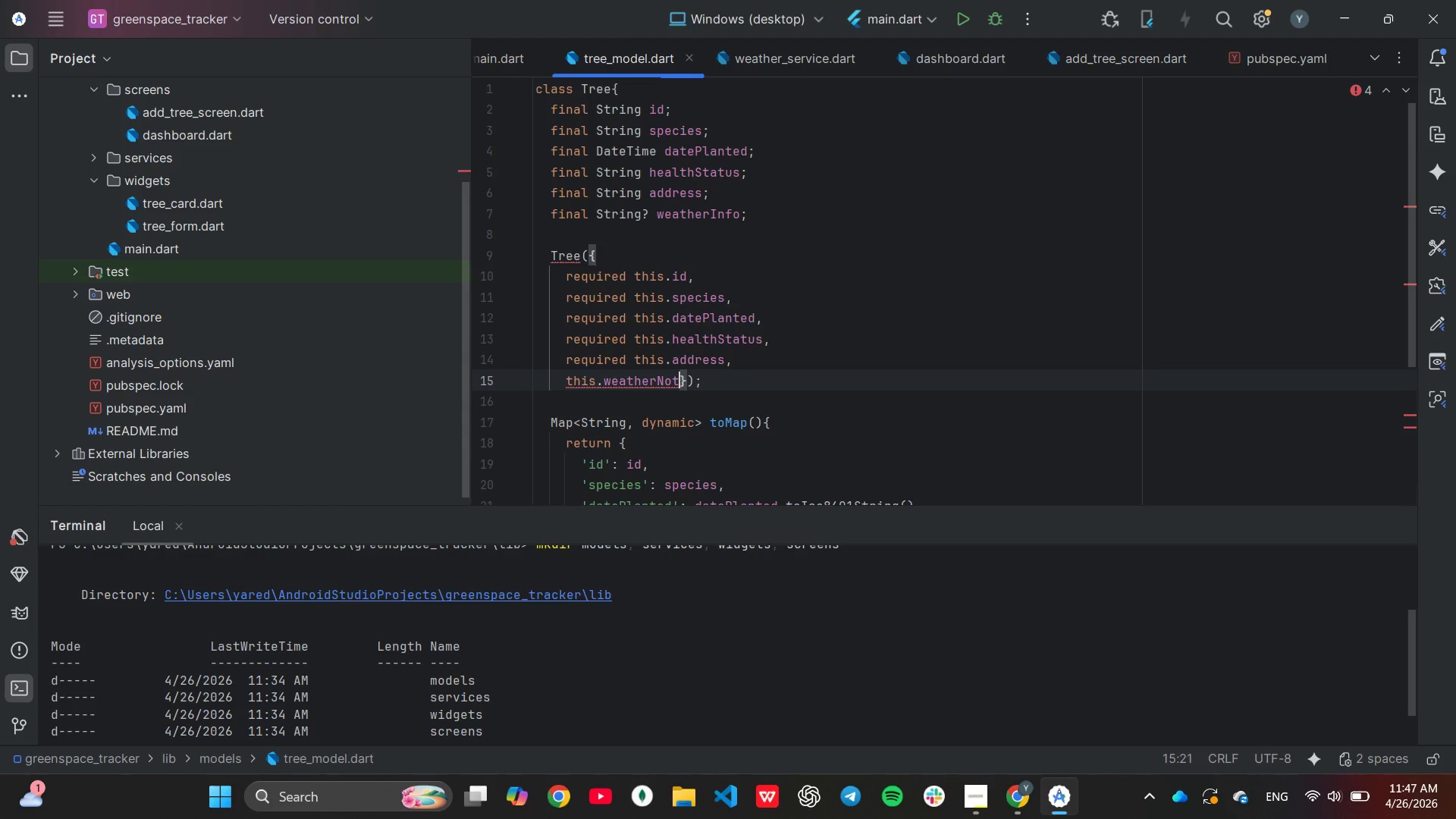 
key(Backspace)
key(Backspace)
key(Backspace)
key(Backspace)
type(Info)
 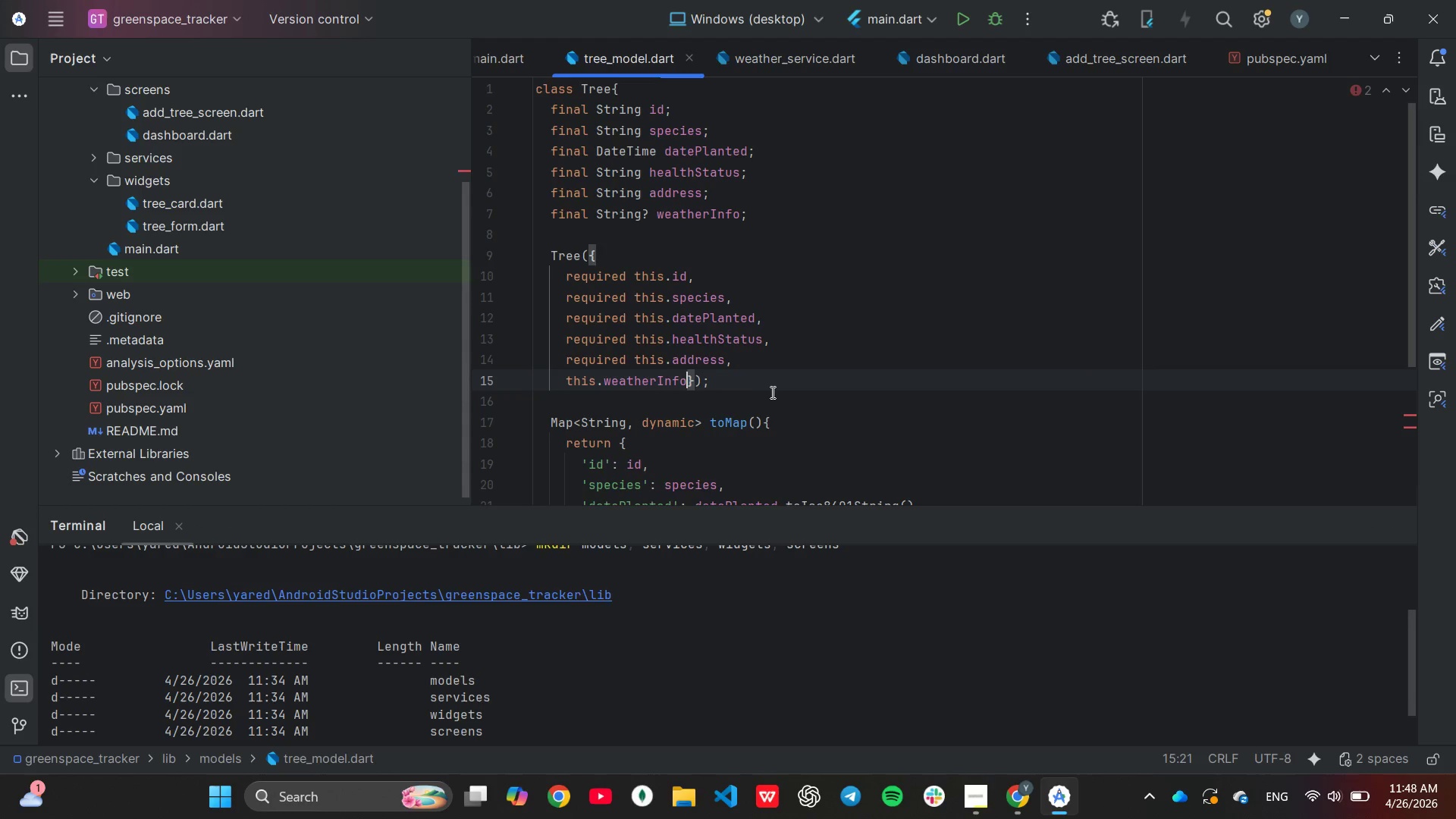 
scroll: coordinate [775, 394], scroll_direction: down, amount: 2.0
 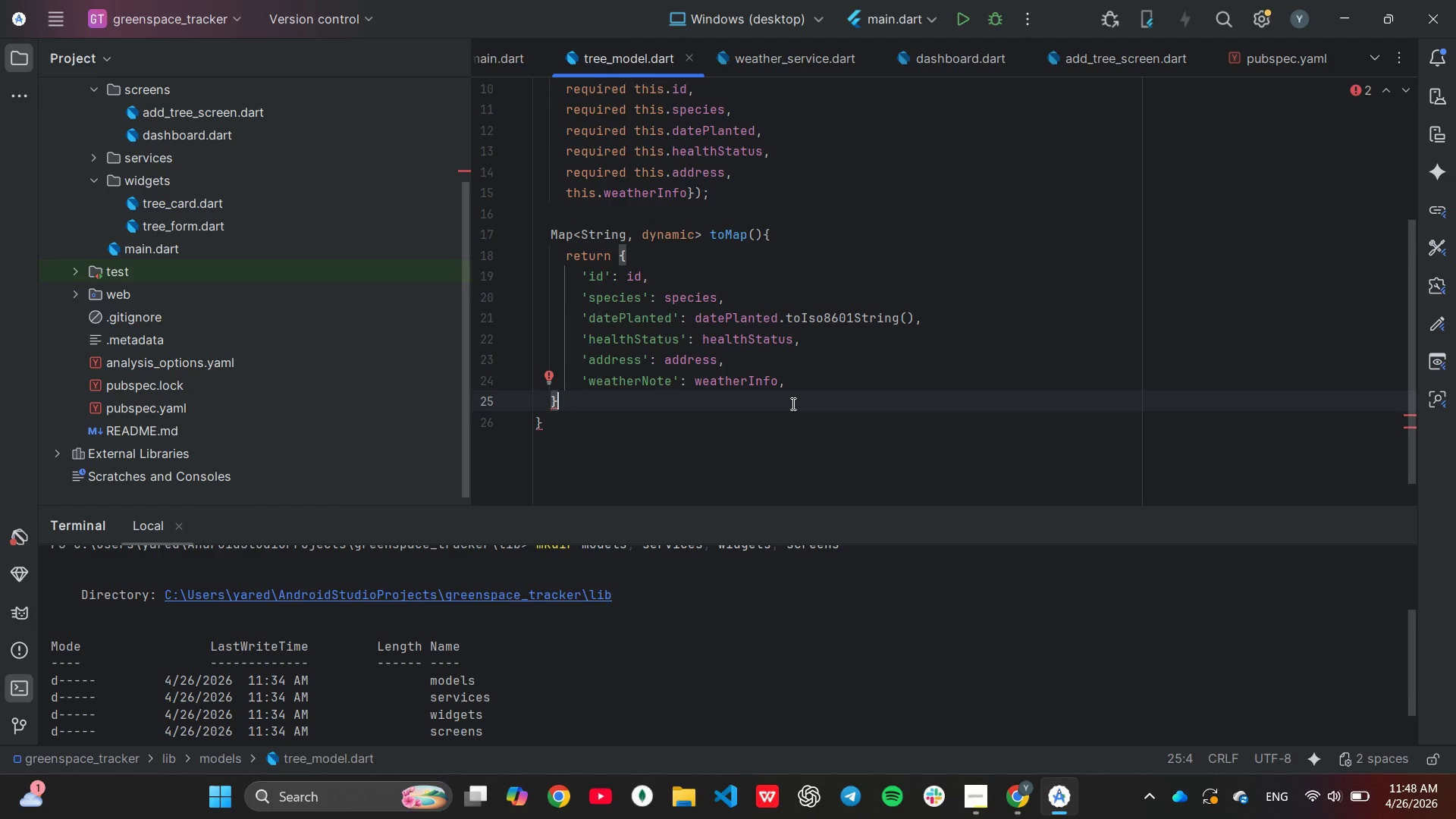 
wait(9.05)
 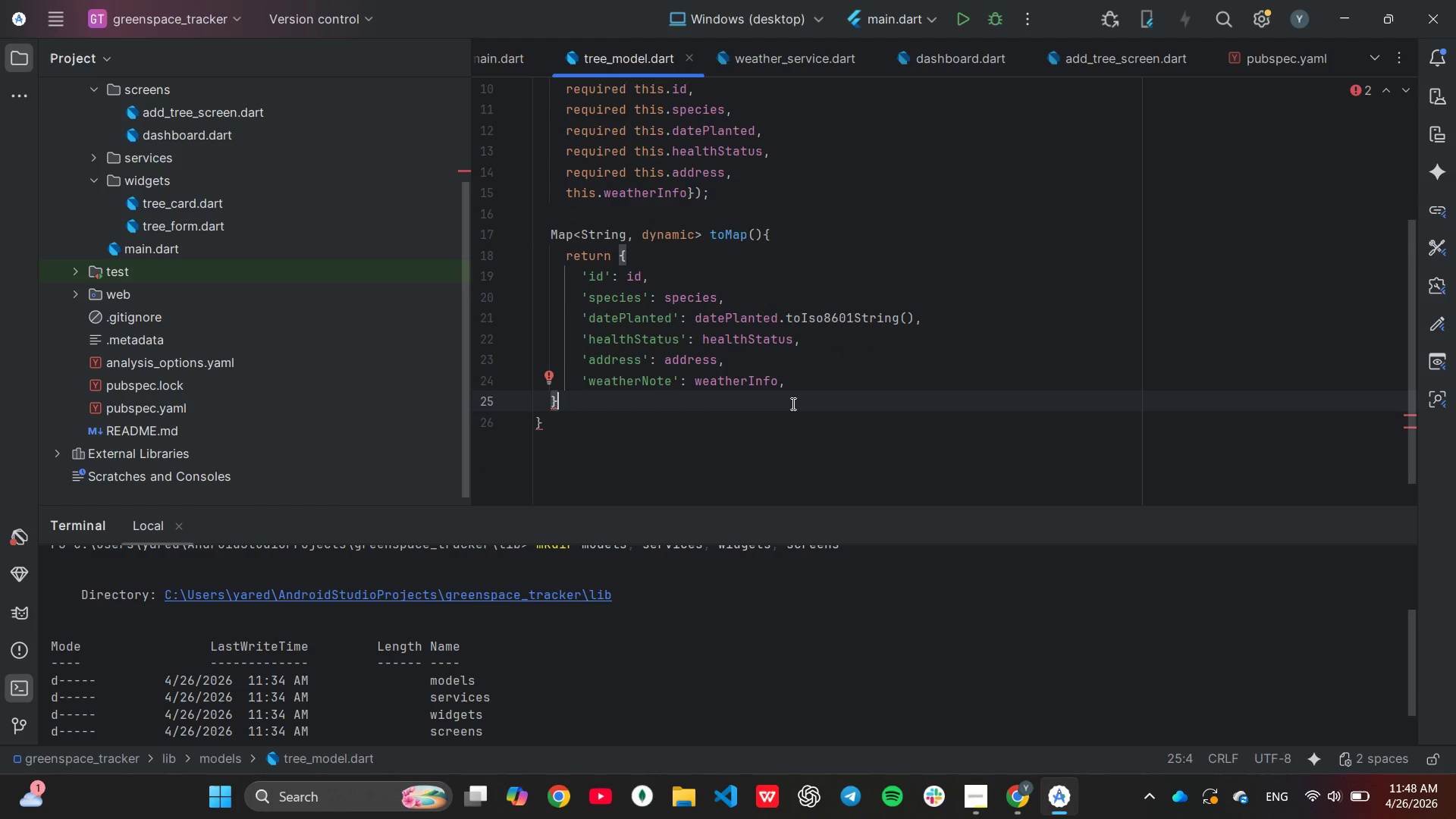 
key(Semicolon)
 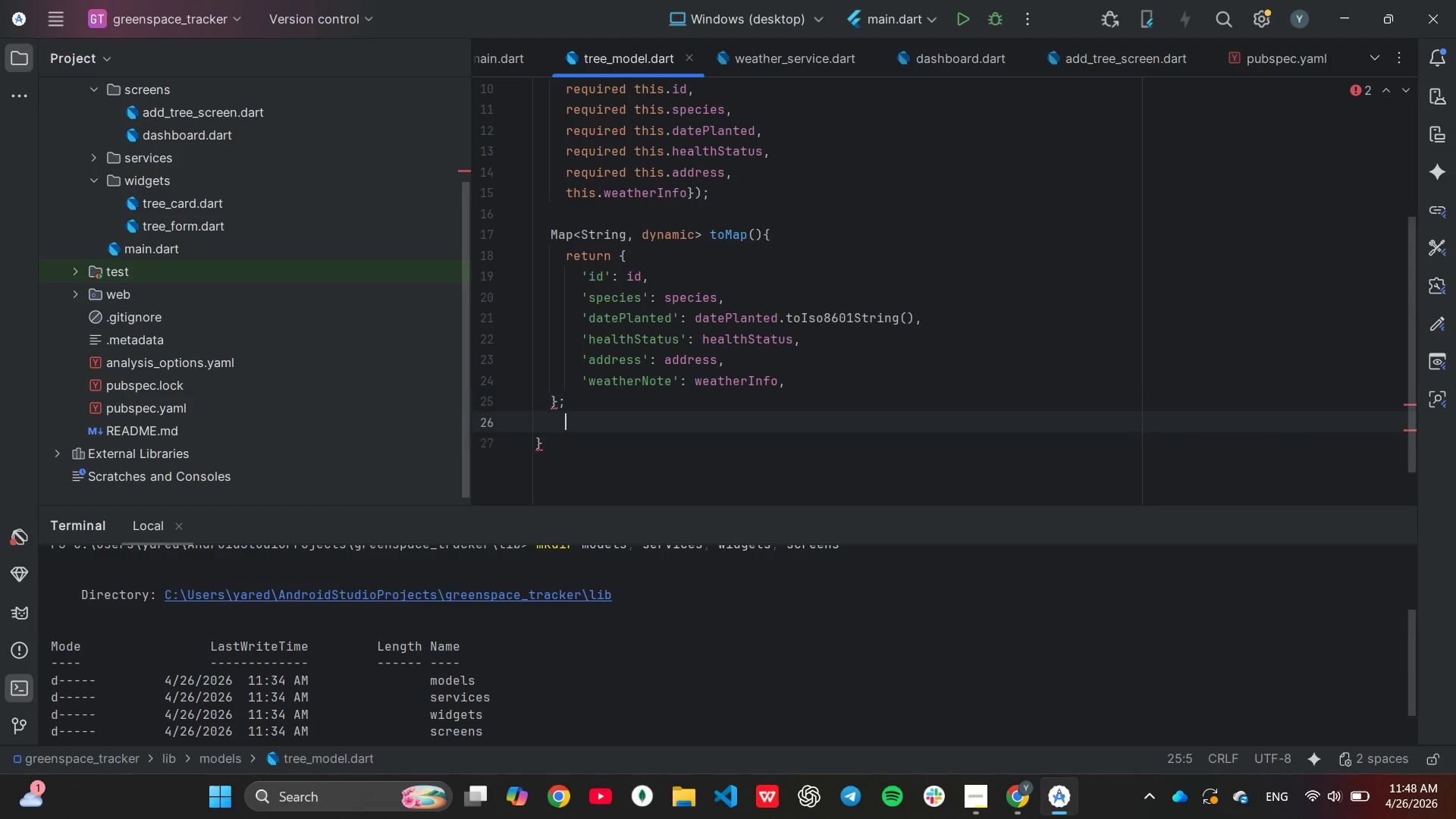 
key(Enter)
 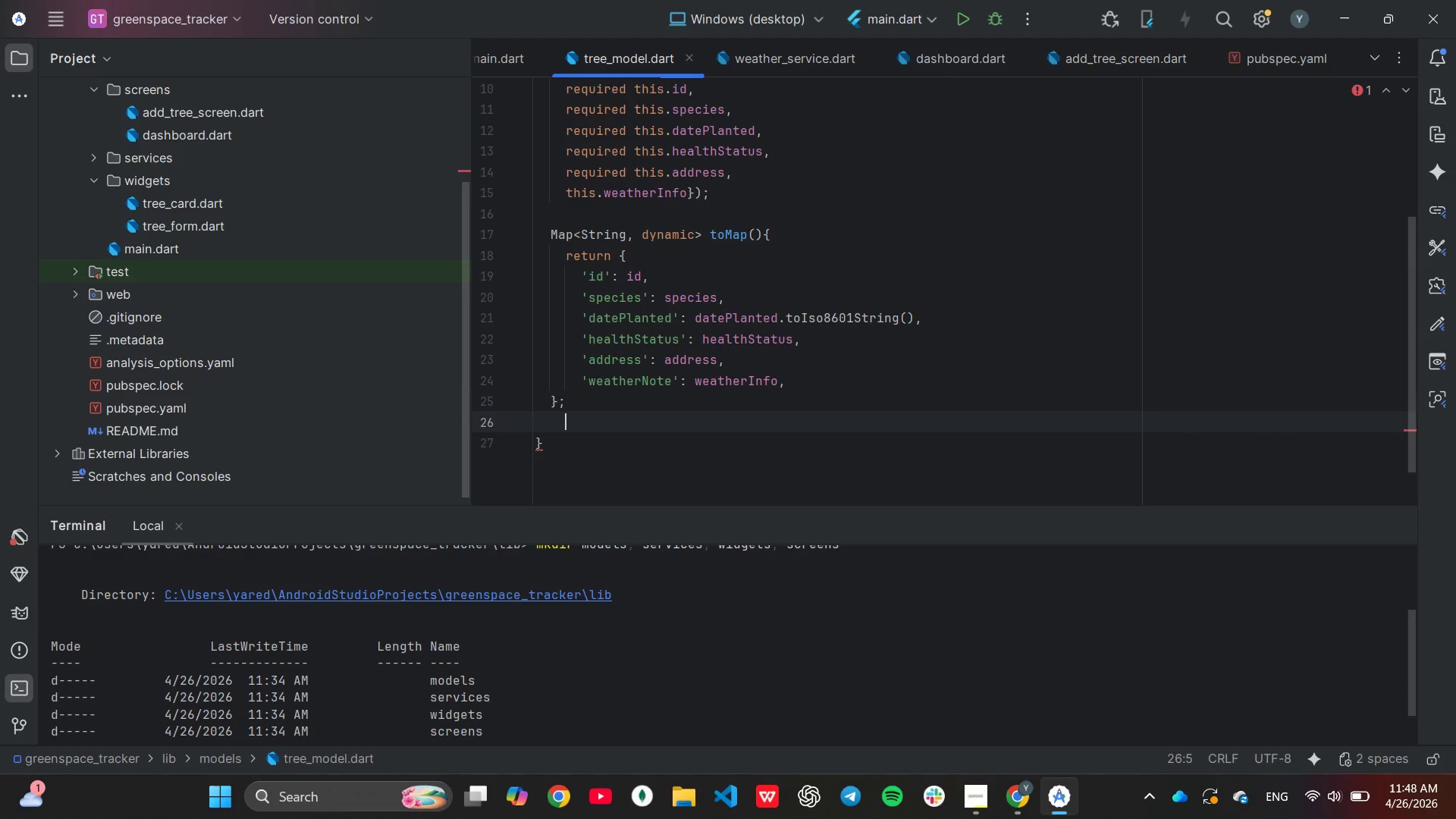 
wait(5.53)
 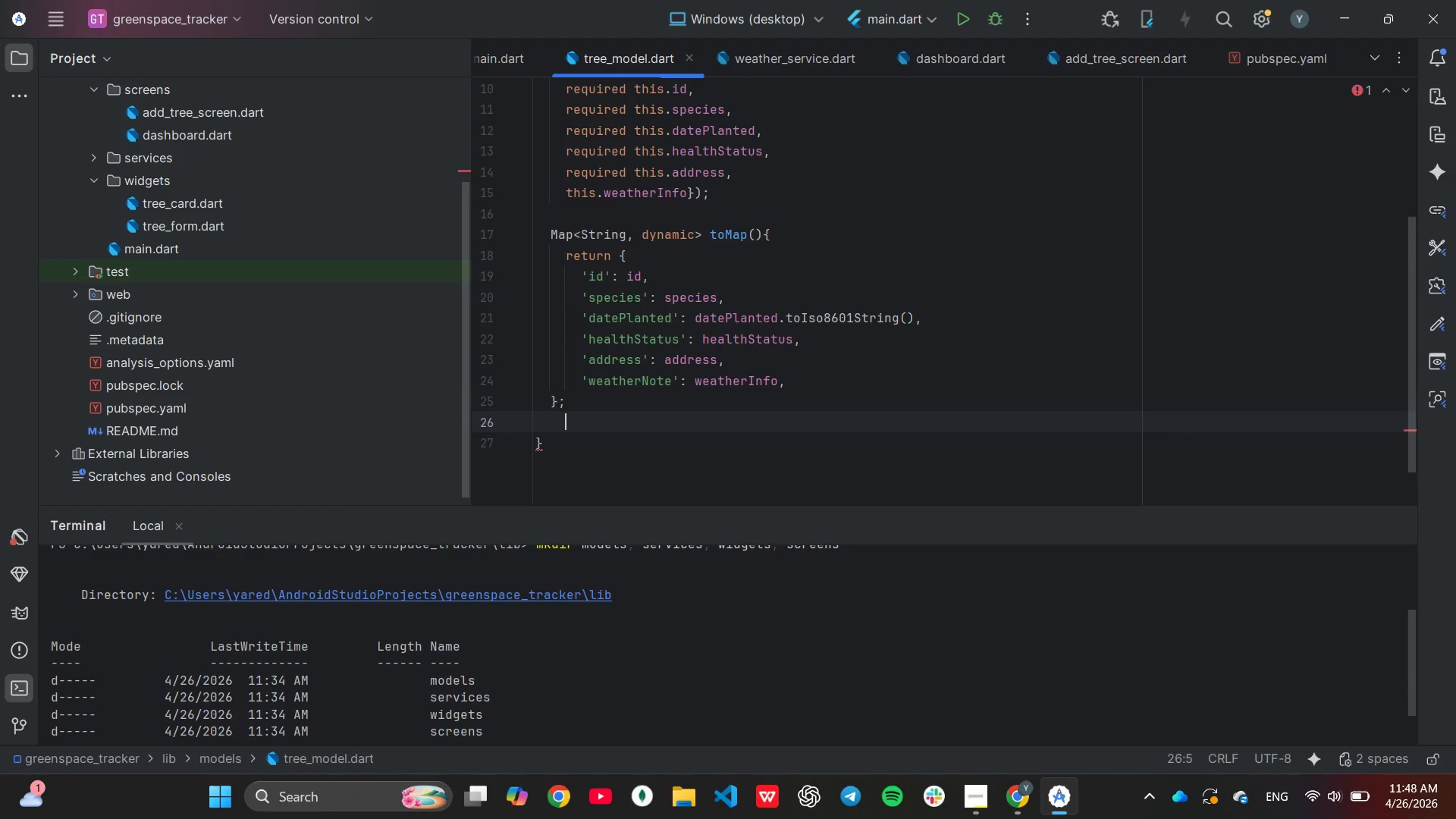 
key(Backspace)
 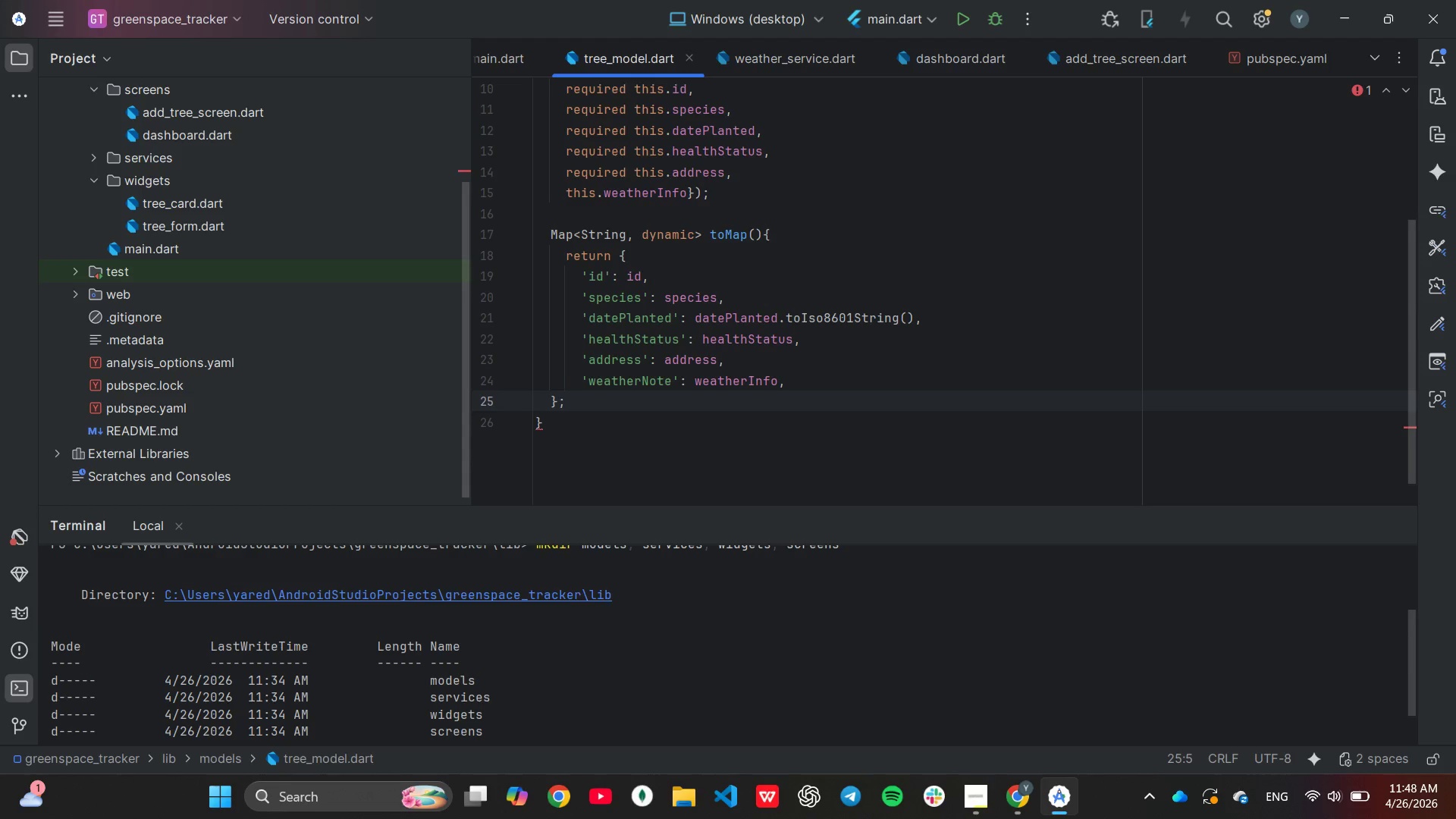 
wait(7.27)
 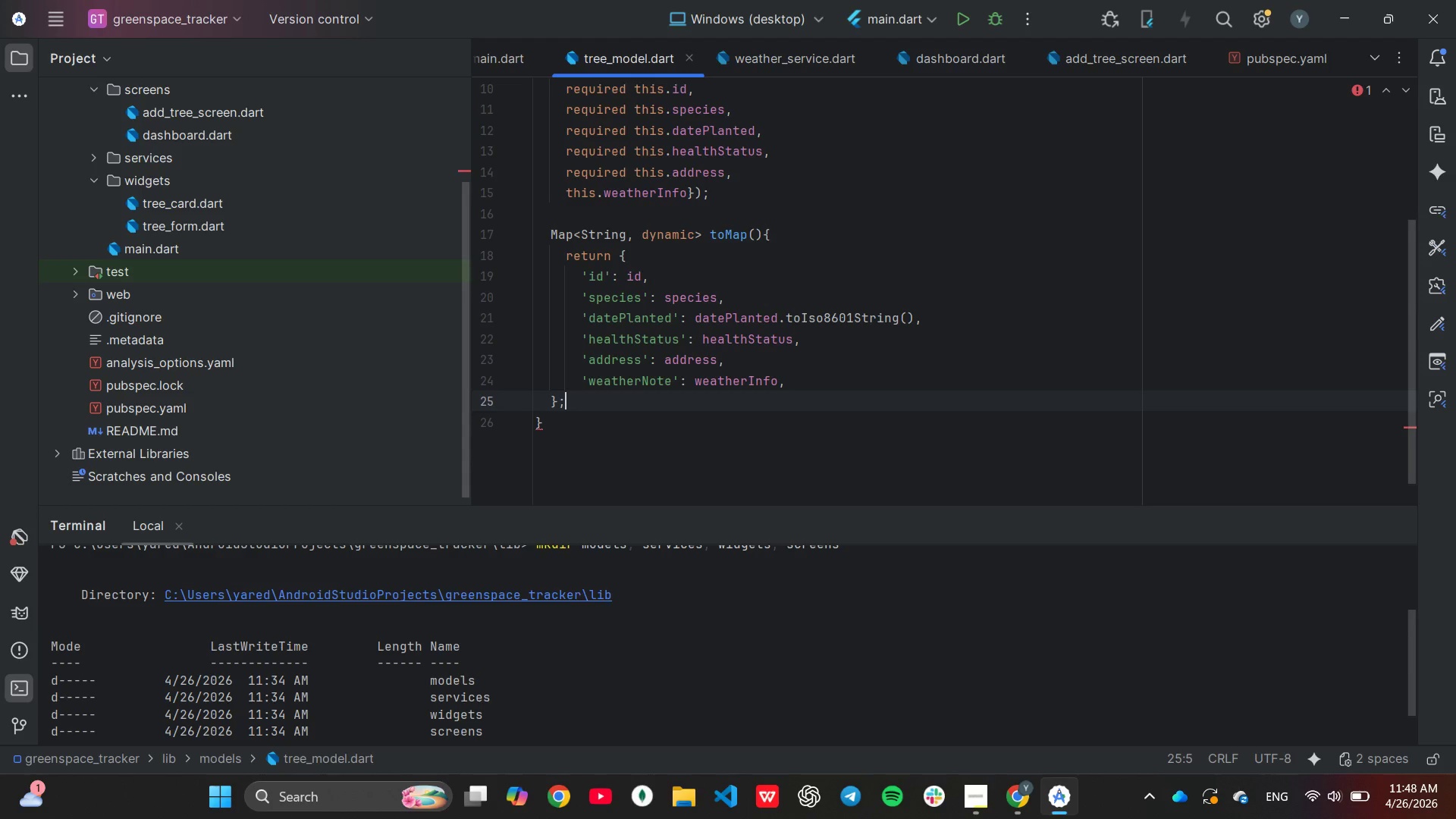 
key(Enter)
 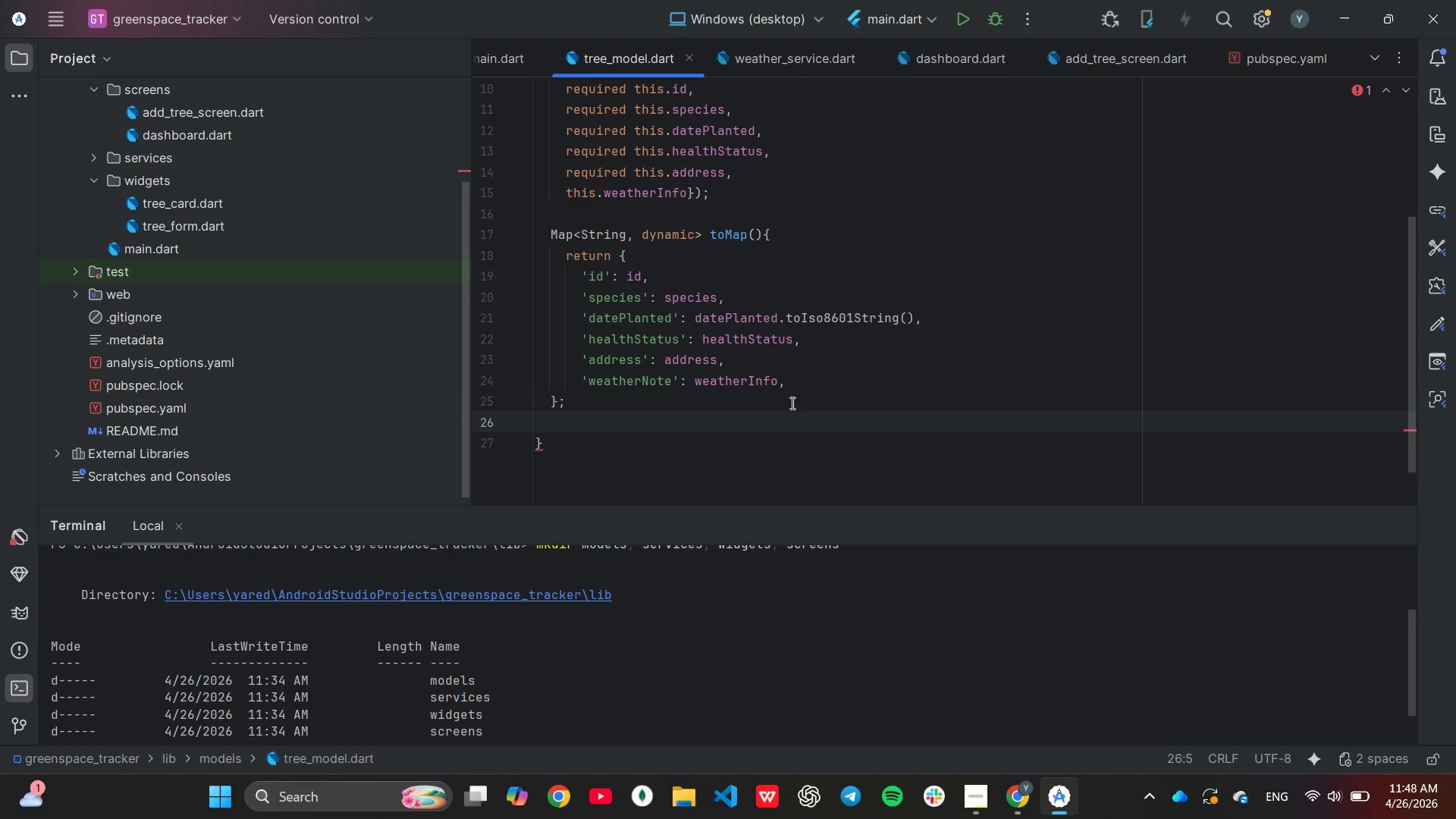 
key(ArrowUp)
 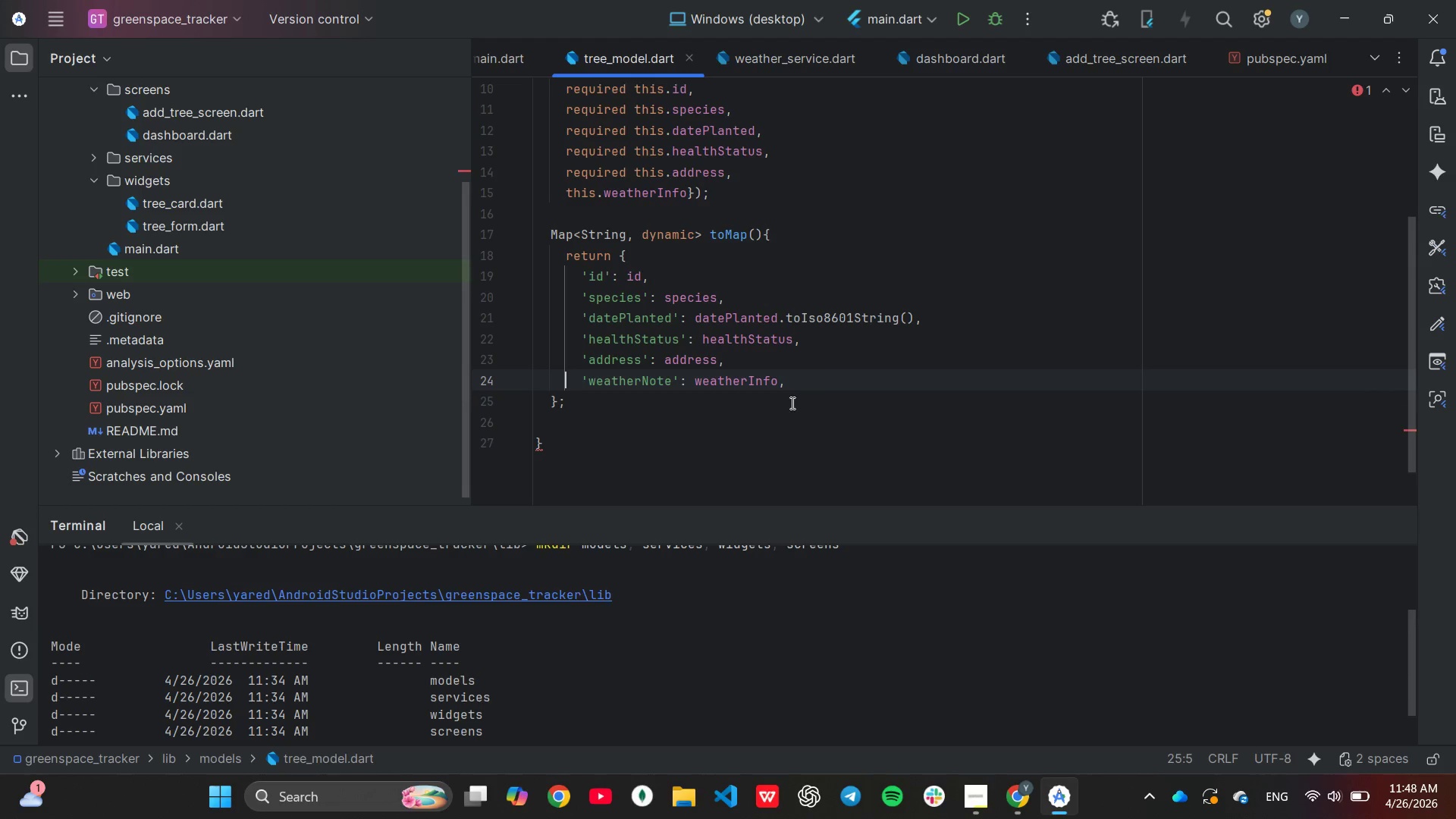 
key(ArrowUp)
 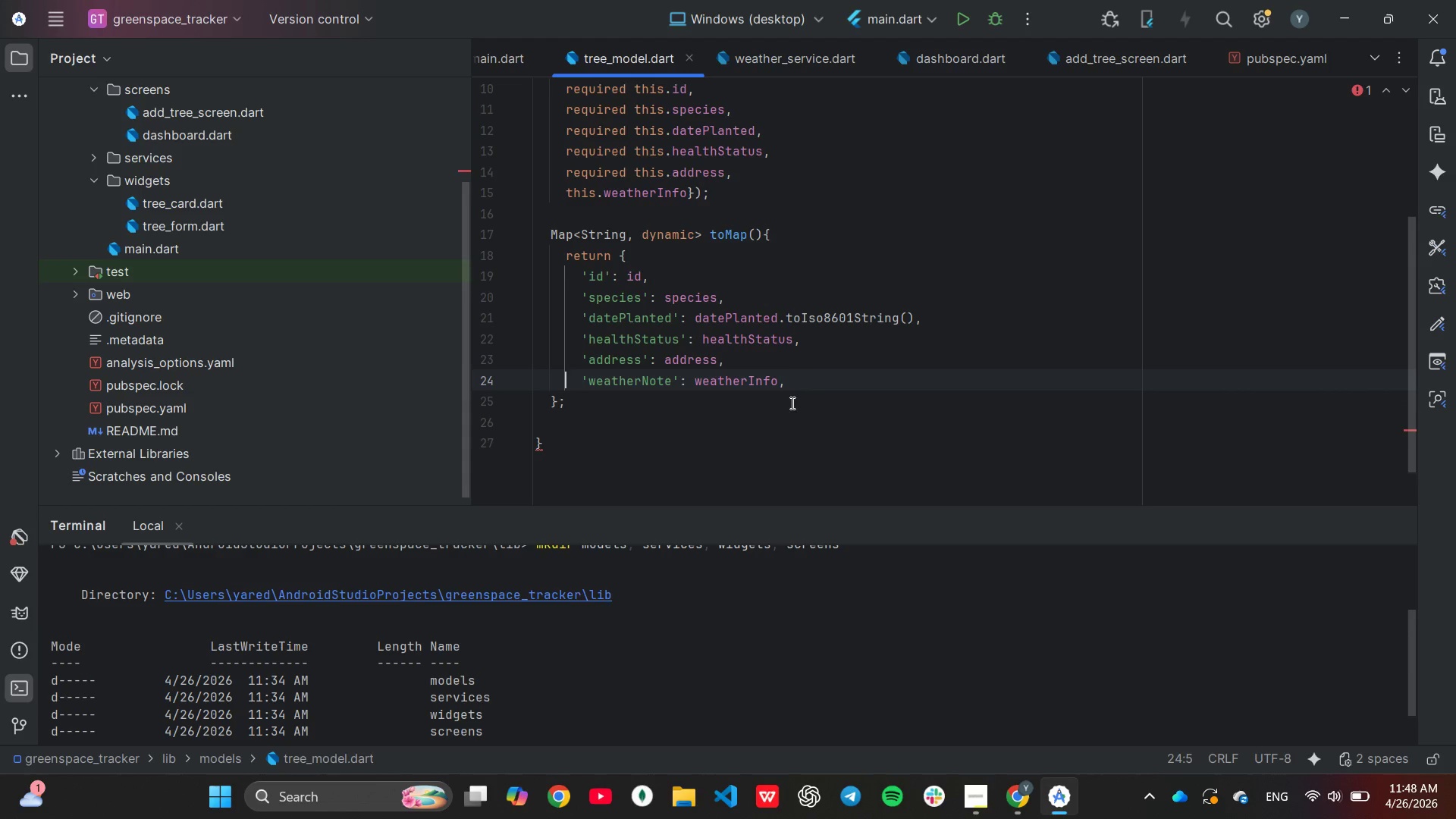 
key(End)
 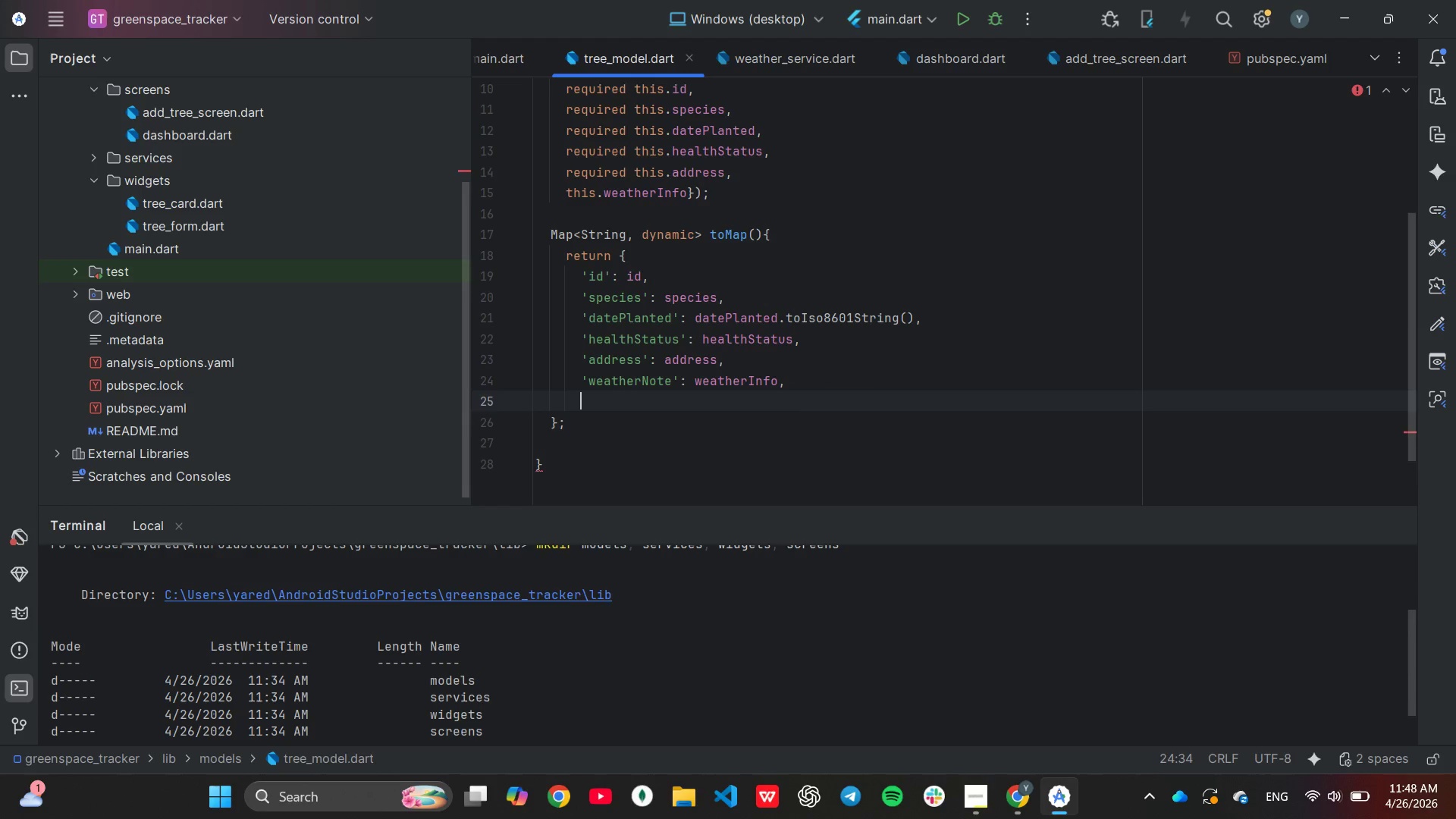 
key(Enter)
 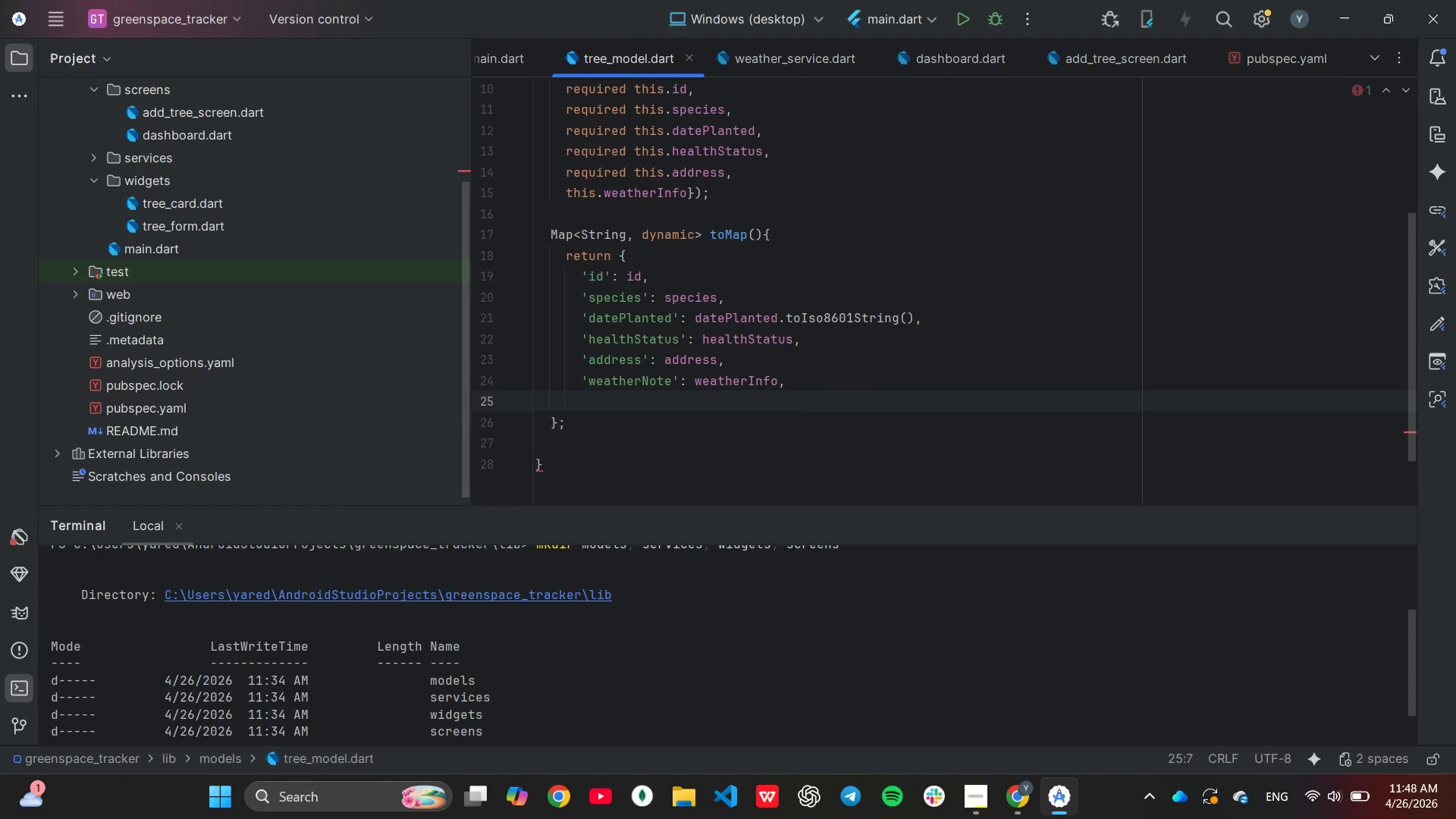 
key(Shift+ShiftLeft)
 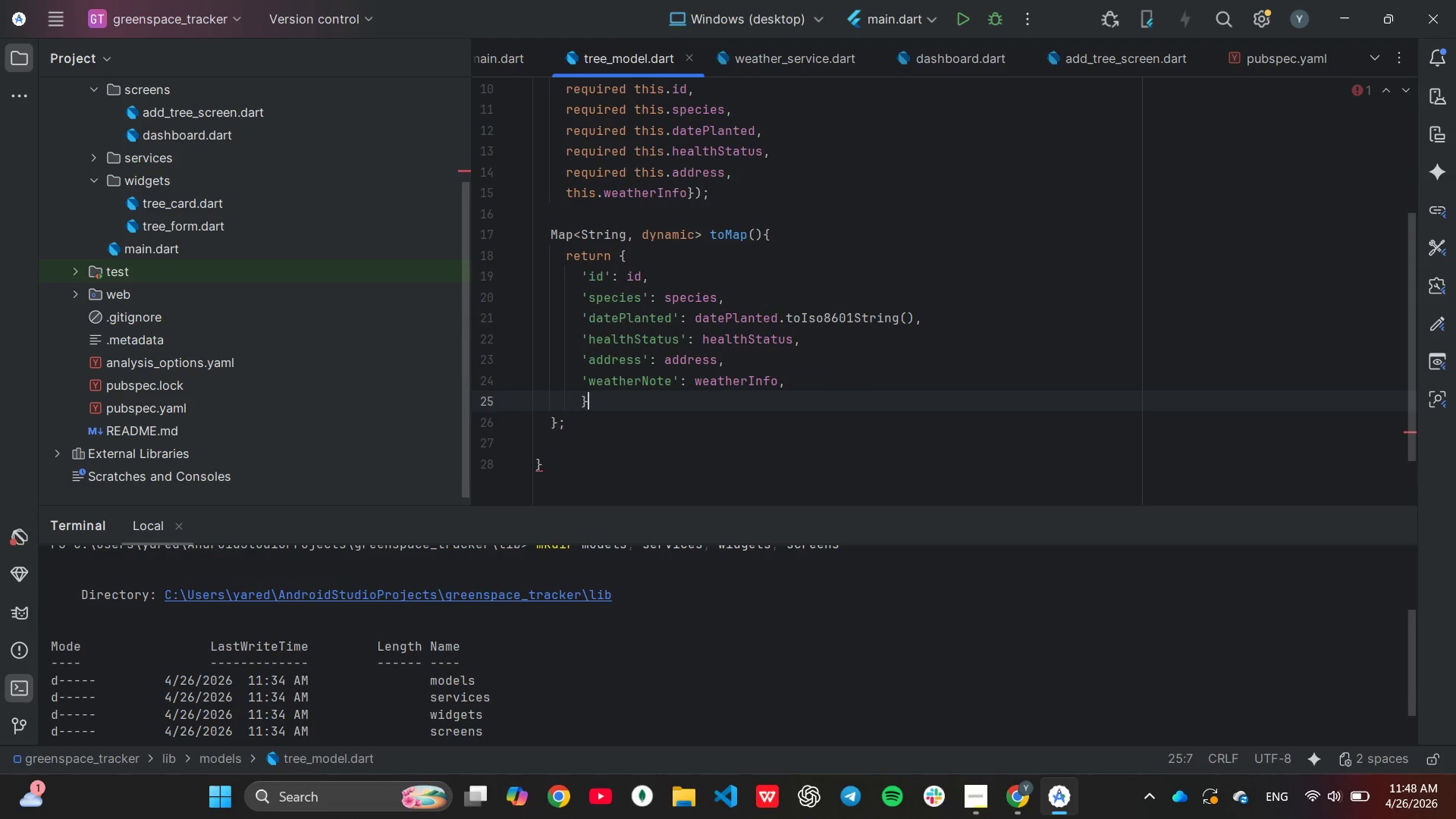 
key(Shift+BracketRight)
 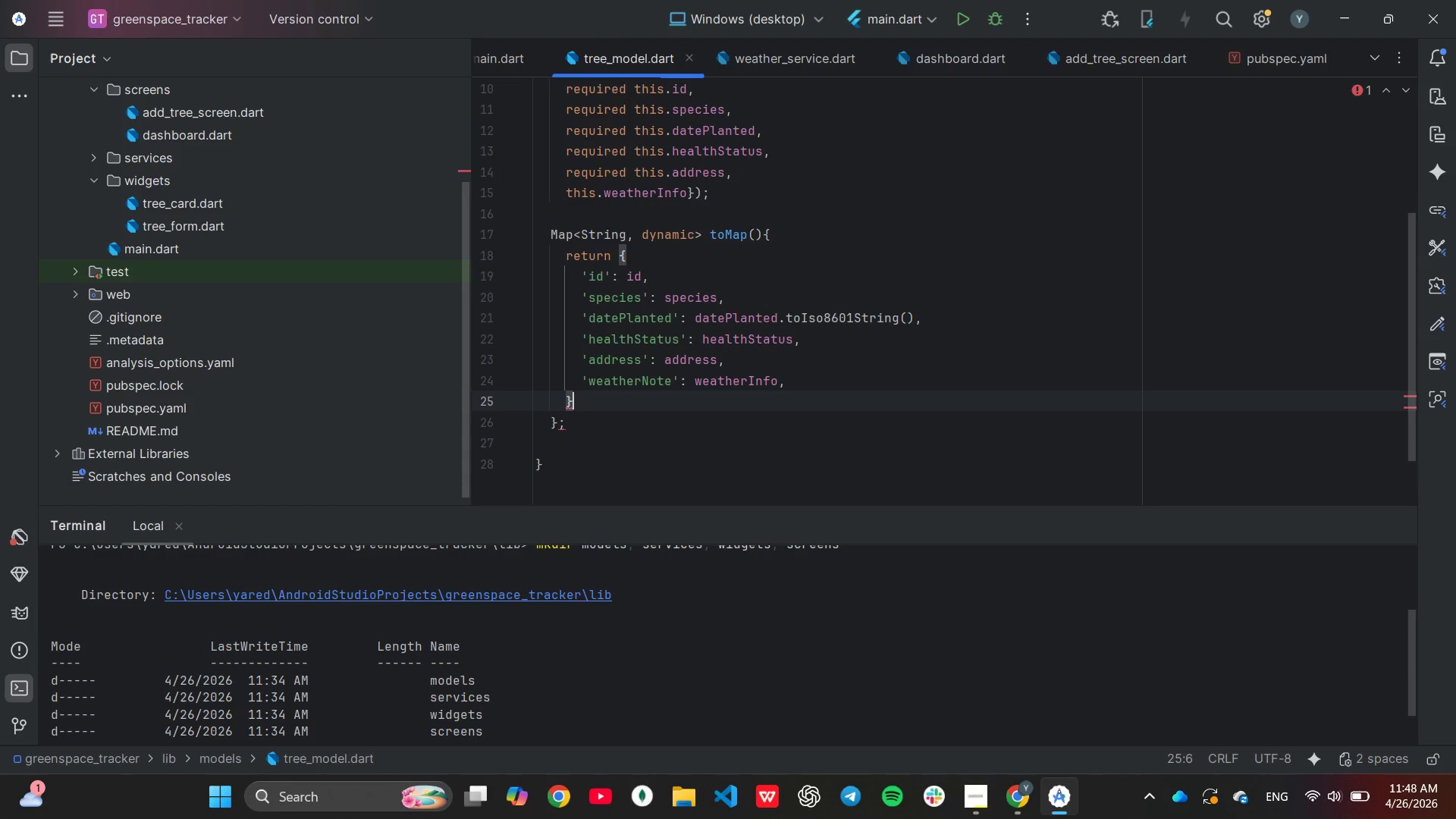 
key(ArrowDown)
 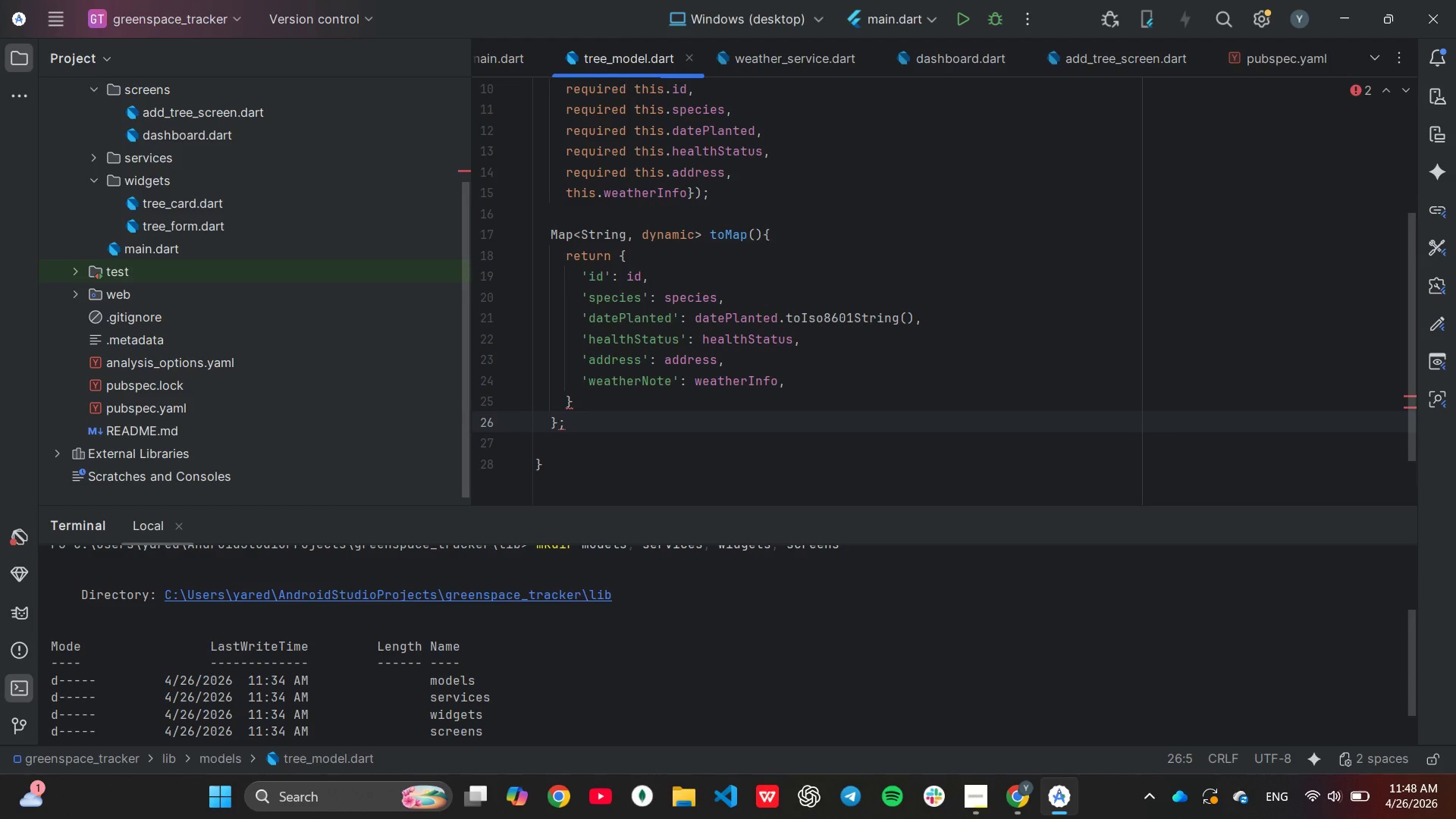 
key(ArrowUp)
 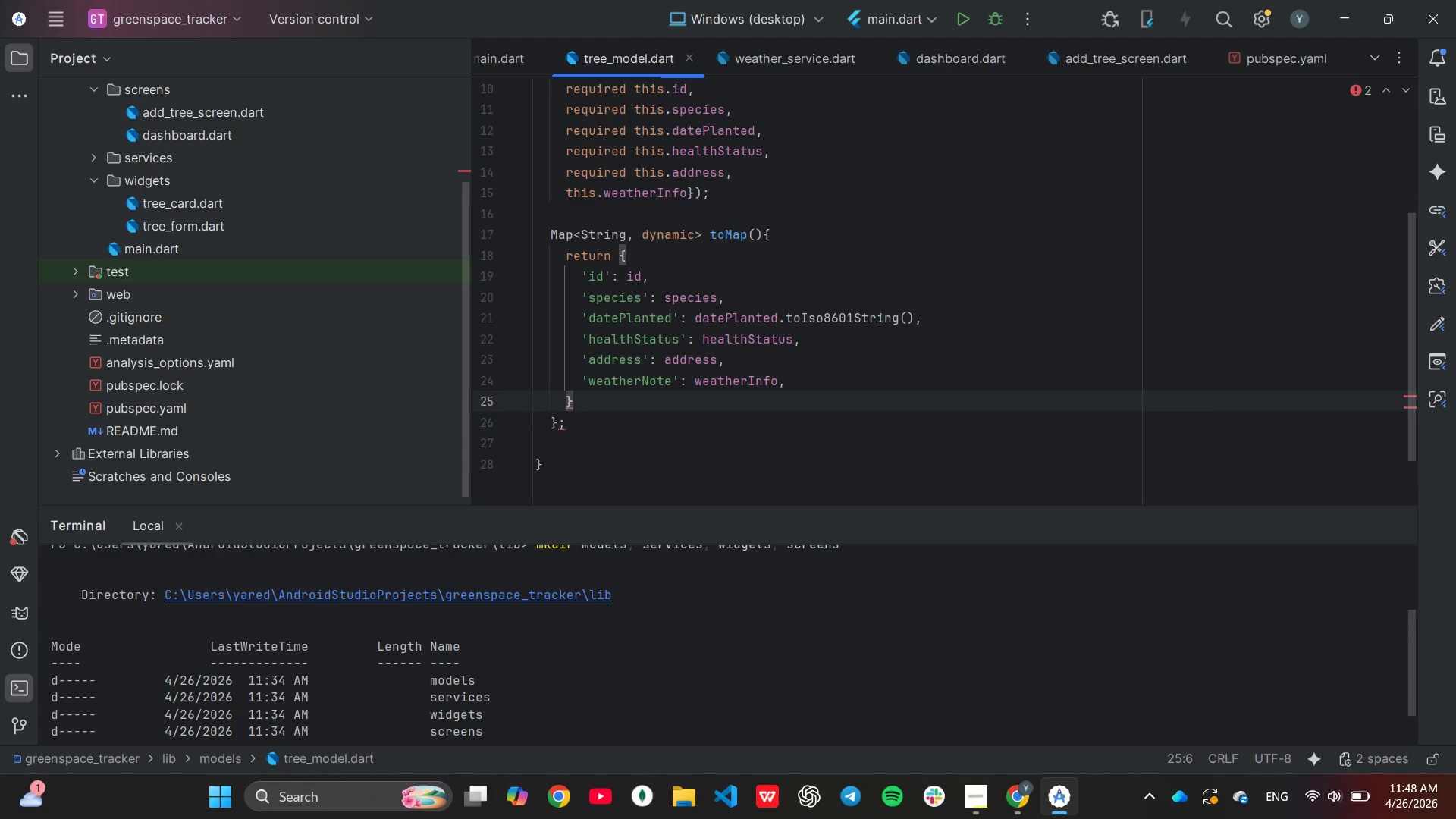 
key(Semicolon)
 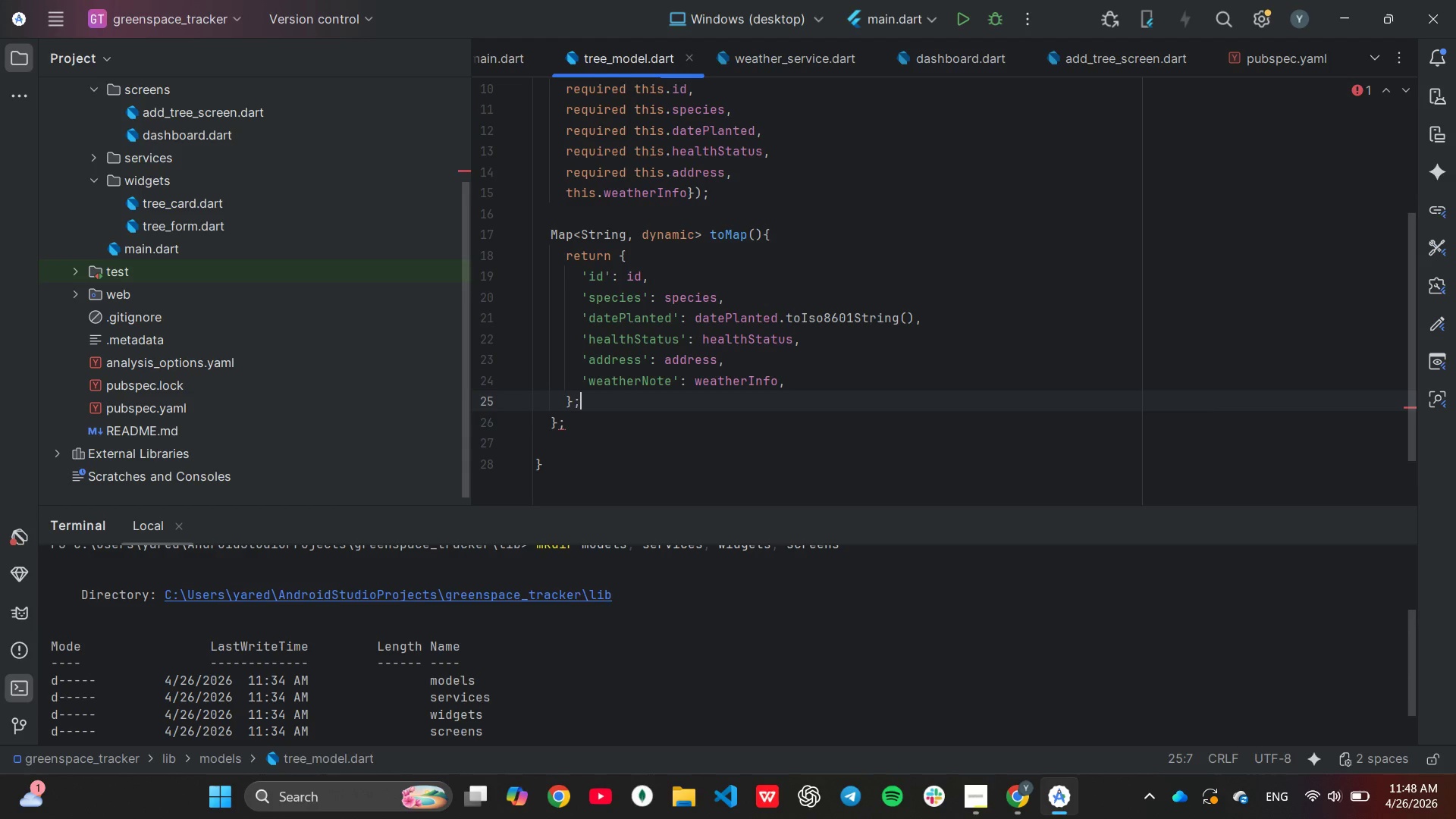 
key(ArrowDown)
 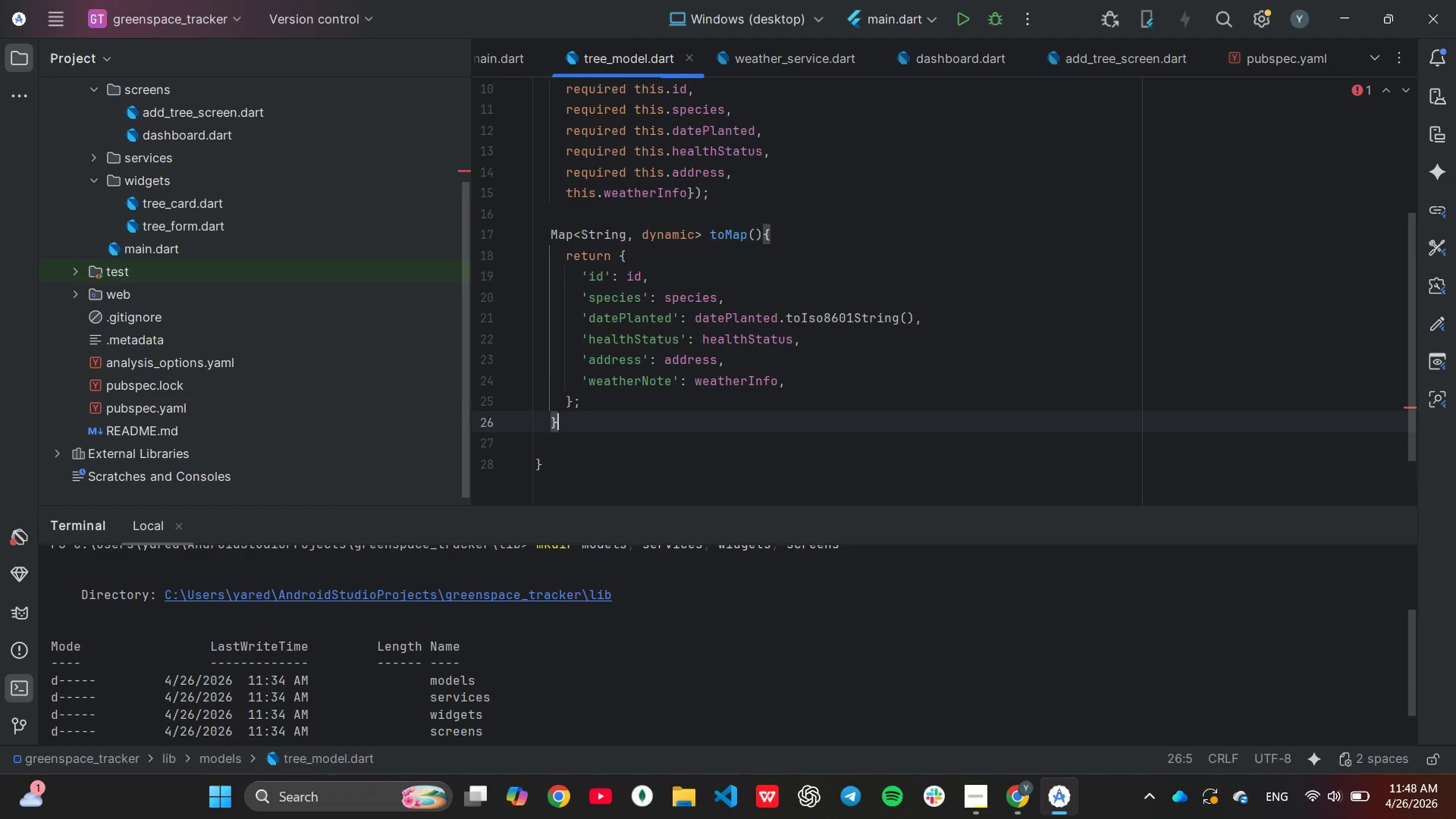 
key(Backspace)
 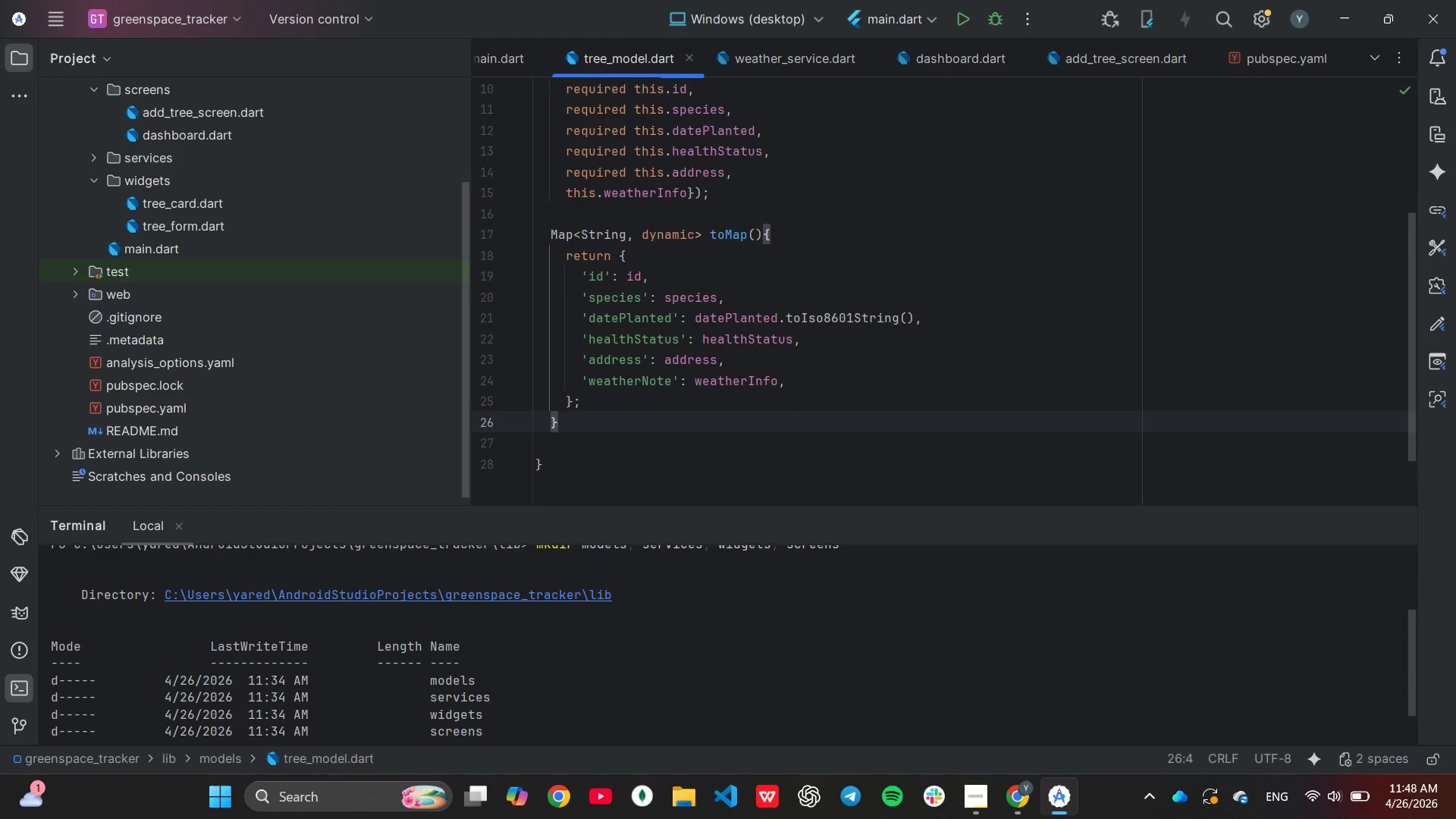 
key(Enter)
 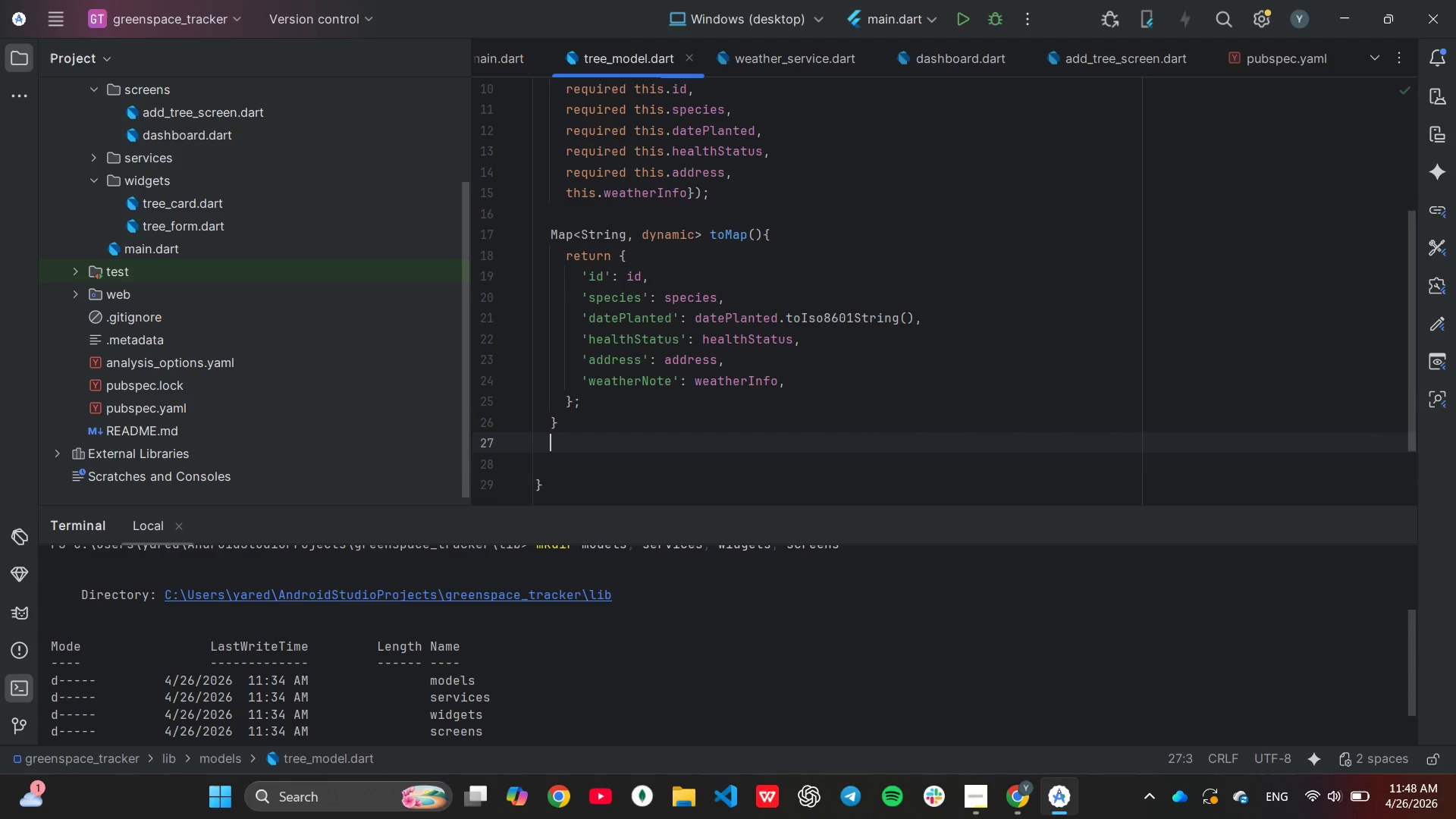 
key(Enter)
 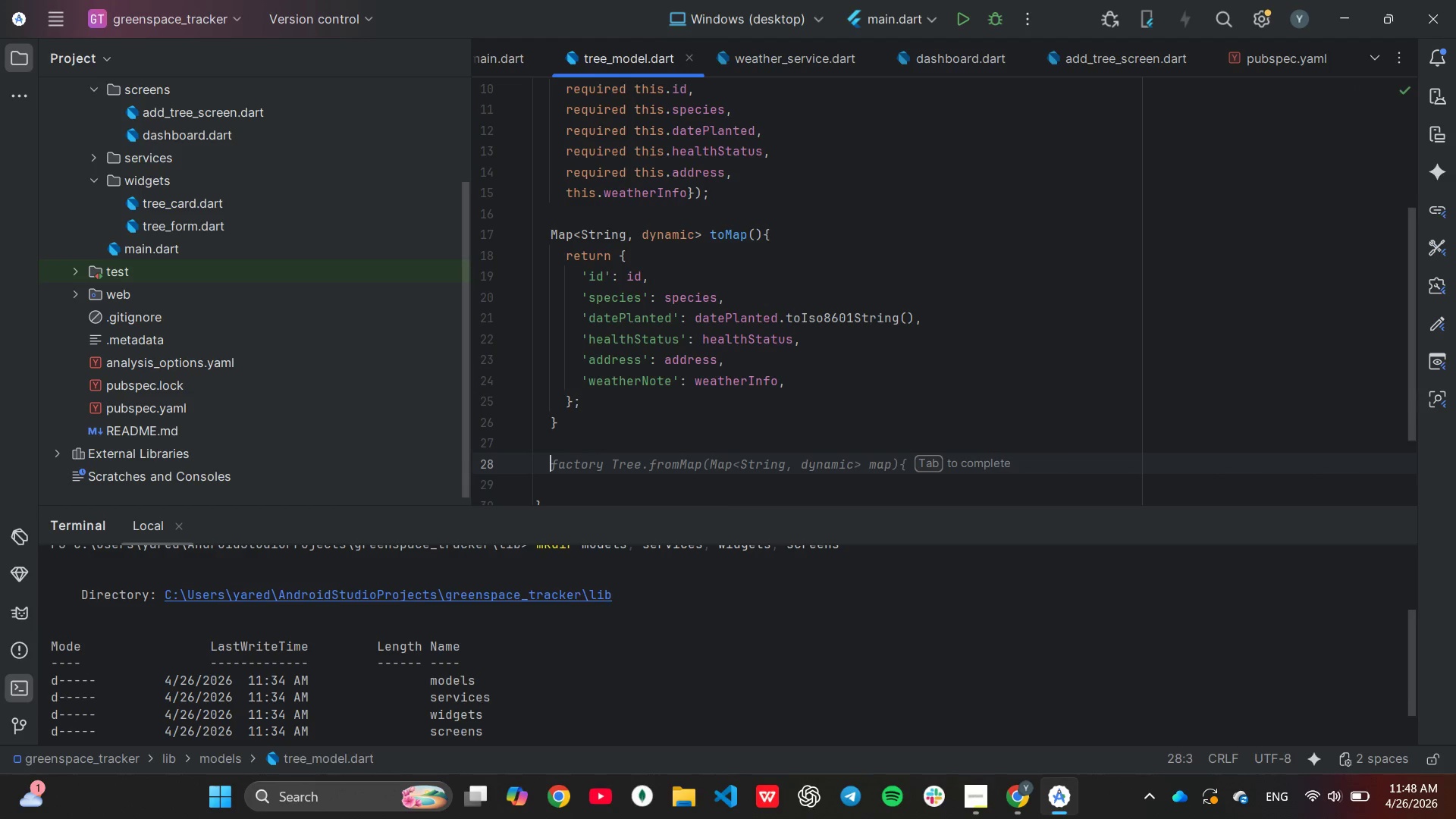 
key(Tab)
 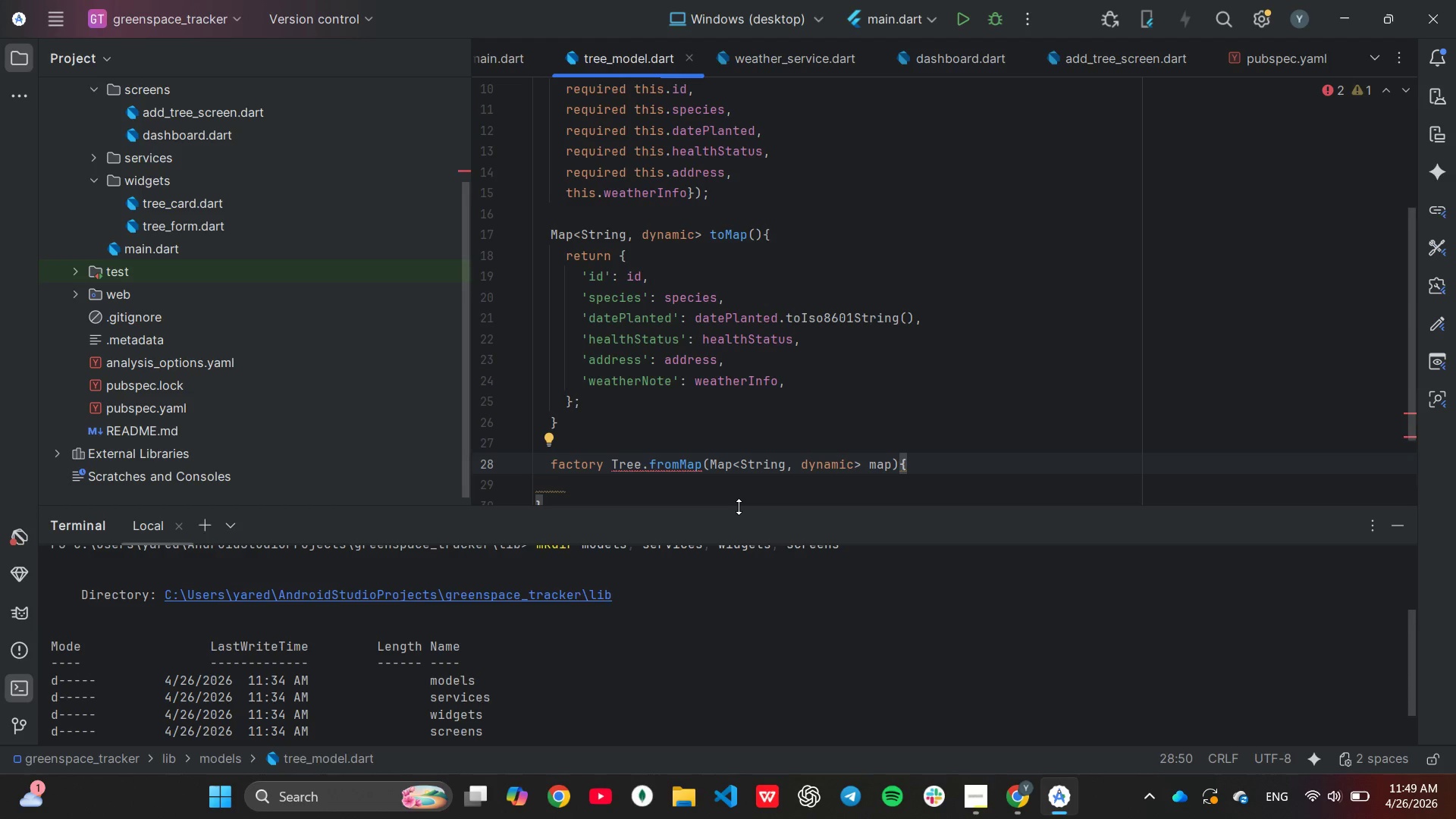 
wait(80.28)
 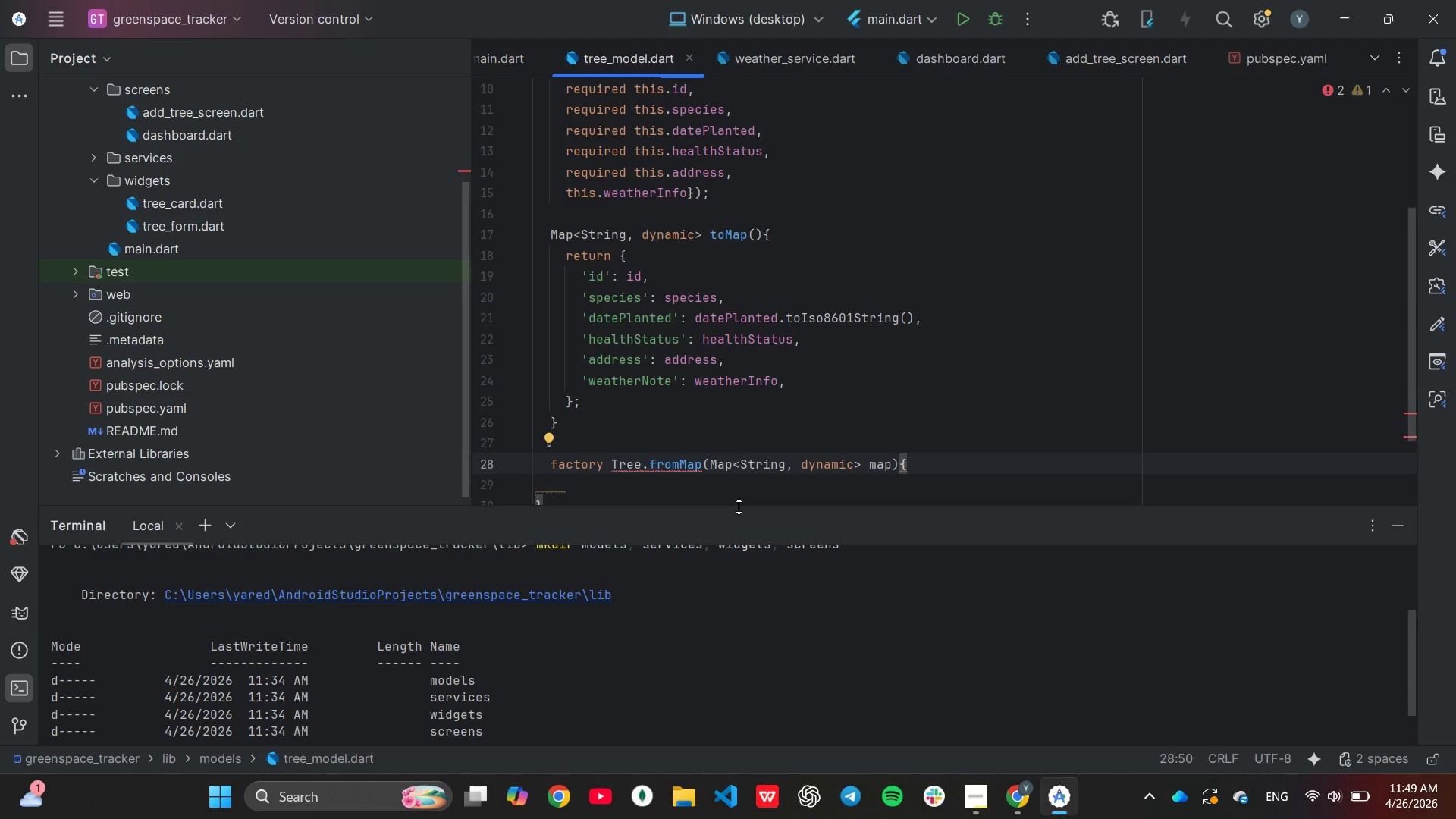 
left_click([787, 469])
 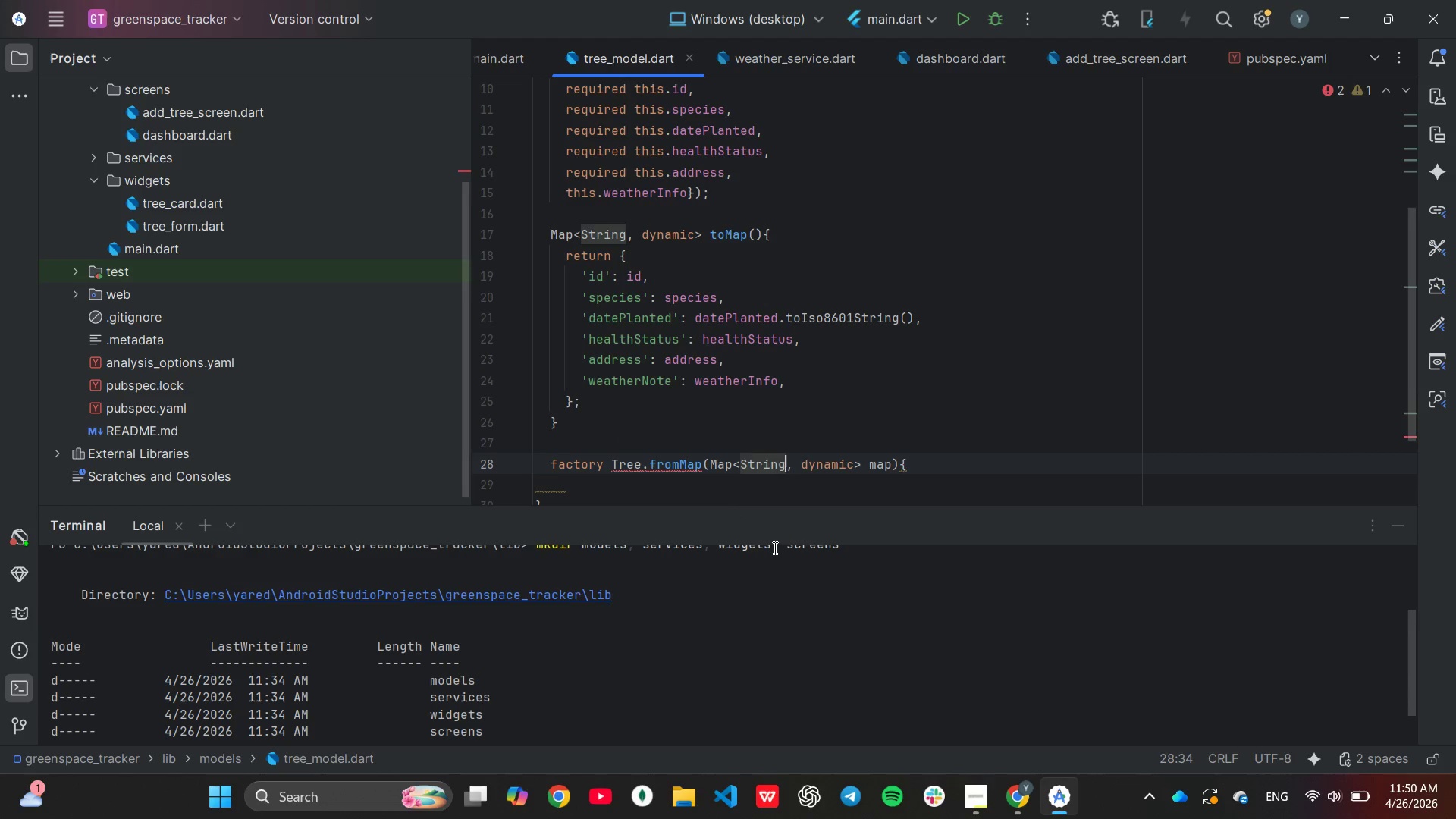 
key(Backspace)
key(Backspace)
key(Backspace)
key(Backspace)
key(Backspace)
key(Backspace)
type(dynamic)
 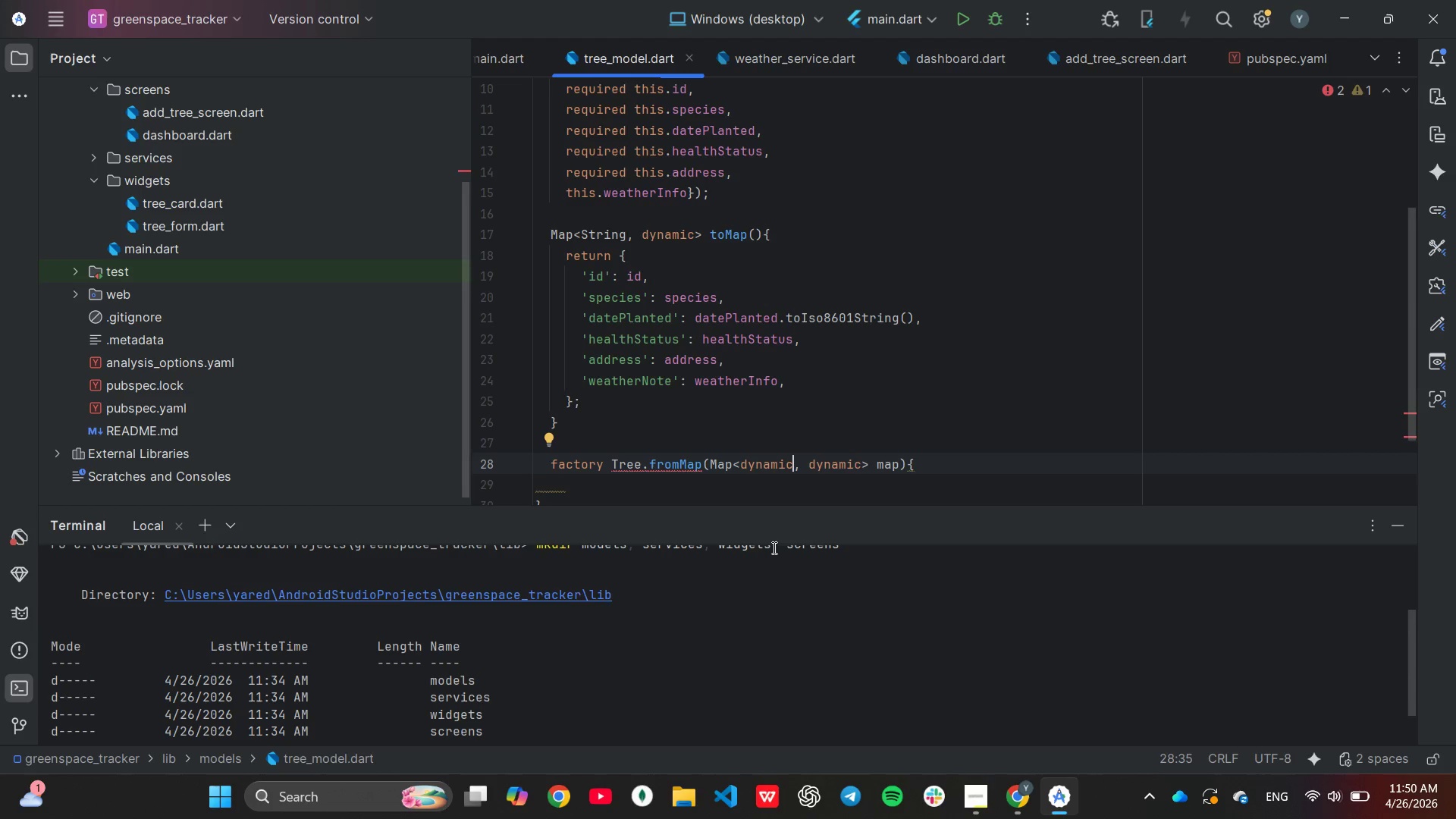 
scroll: coordinate [837, 495], scroll_direction: down, amount: 1.0
 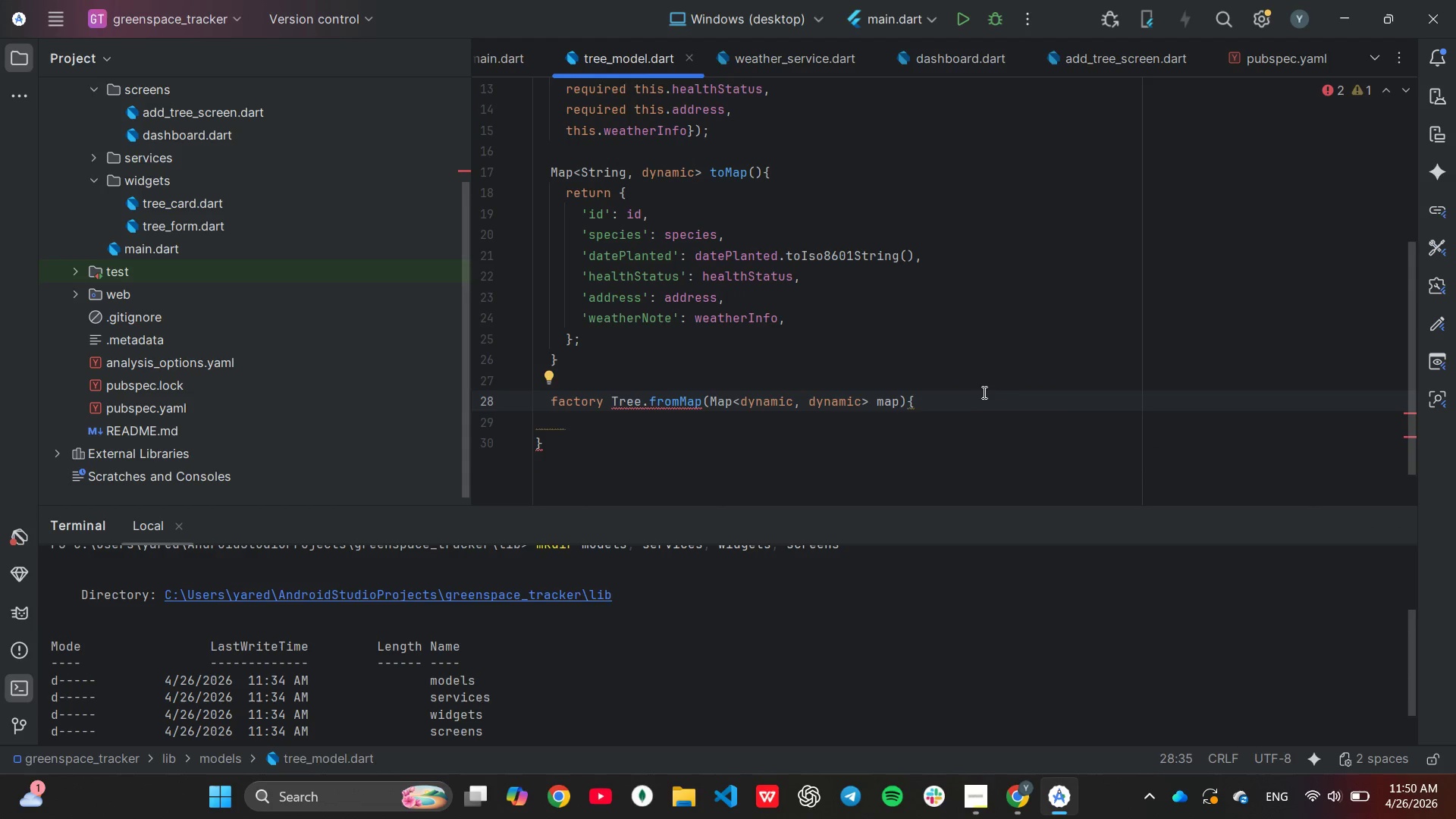 
left_click([982, 391])
 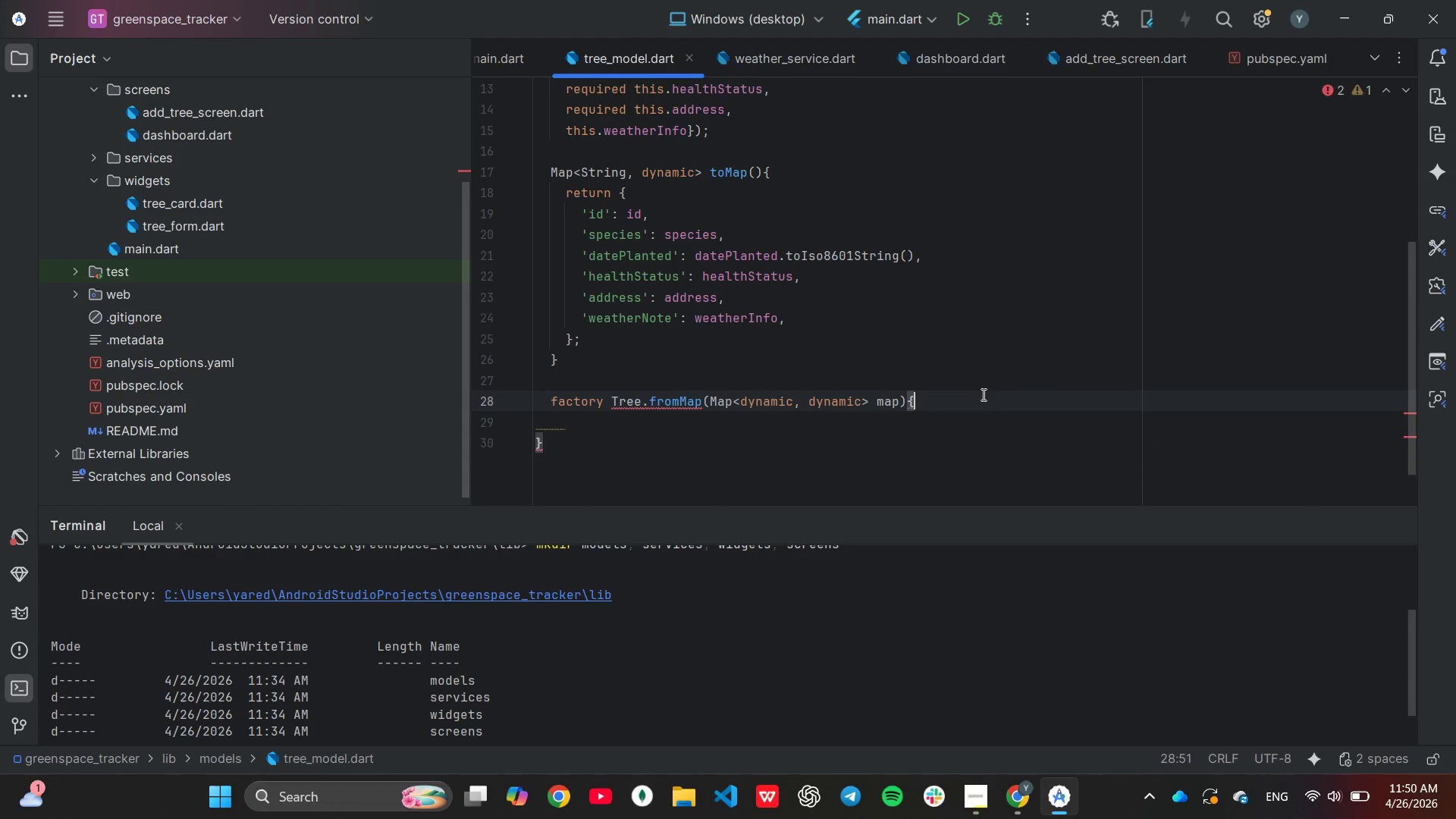 
key(Backspace)
 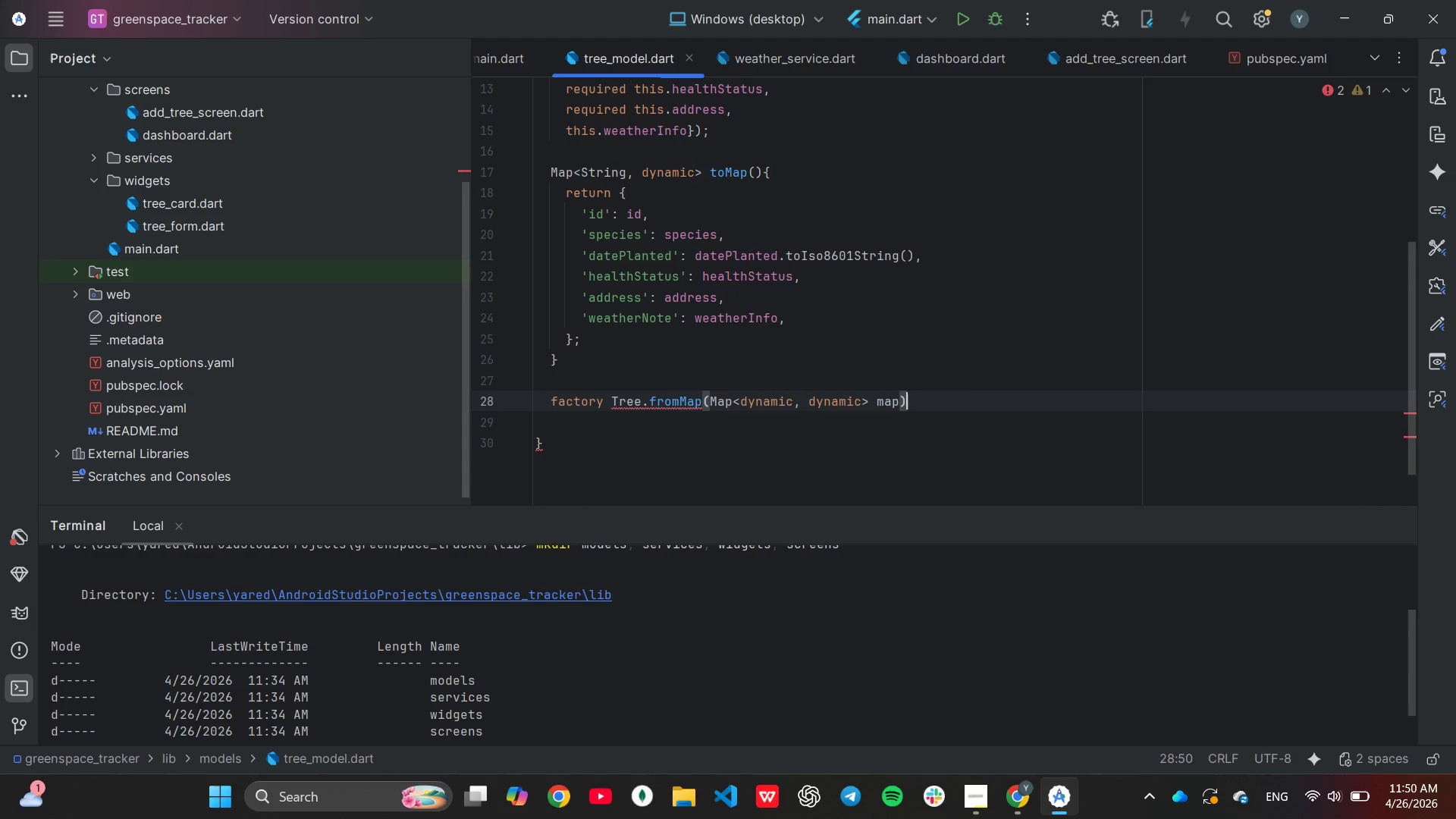 
key(Enter)
 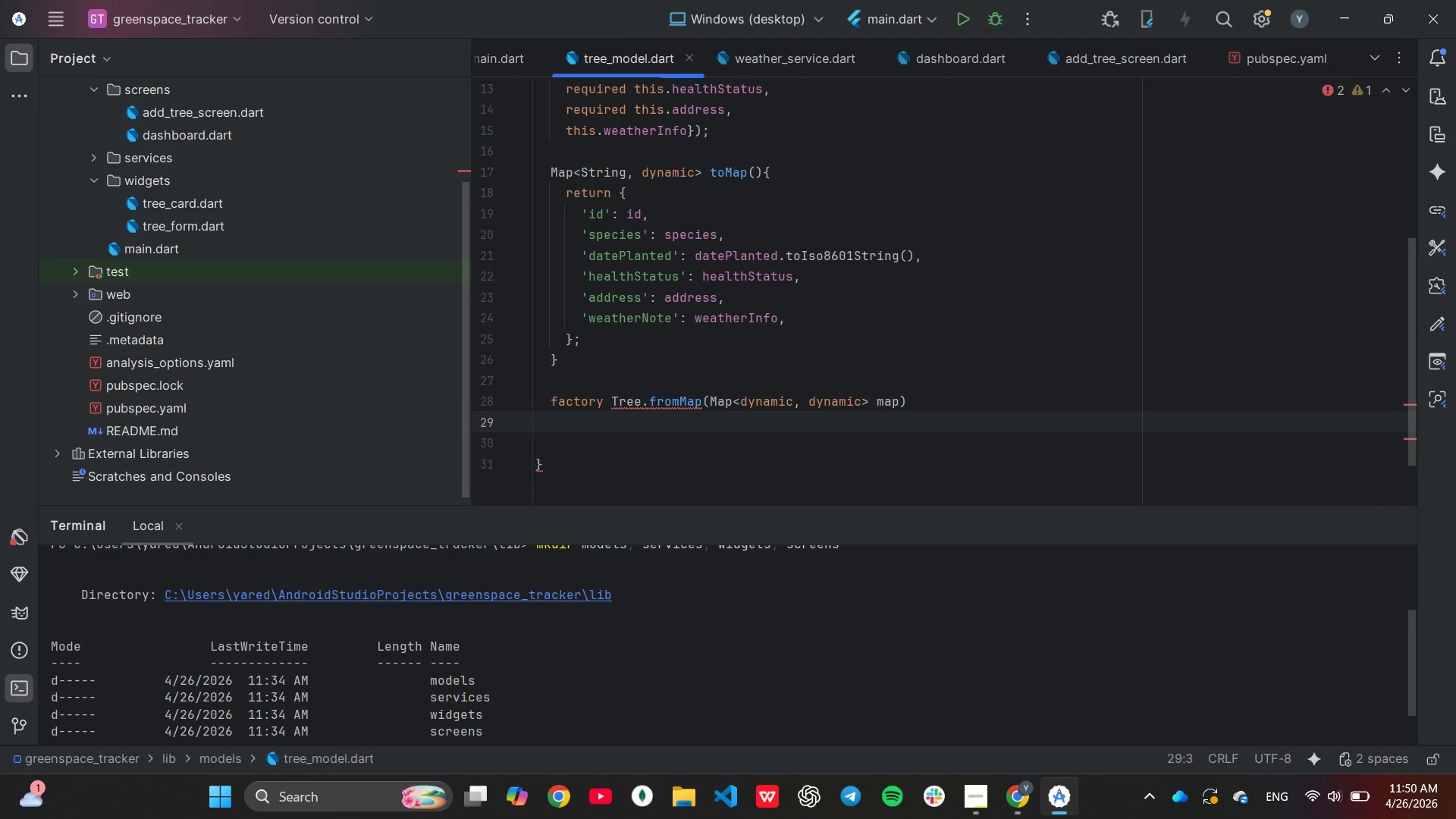 
key(Control+Z)
 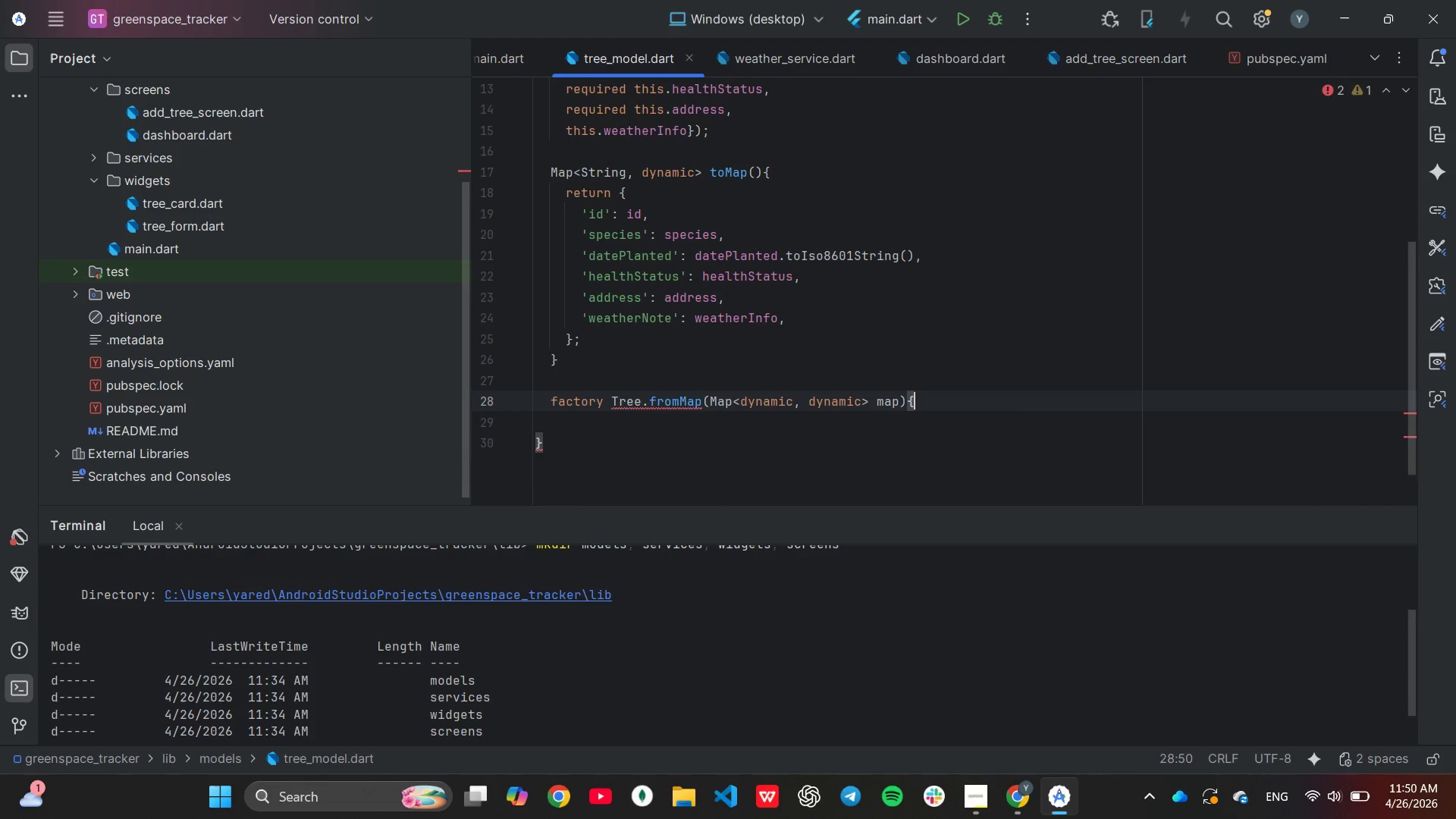 
key(Control+Z)
 